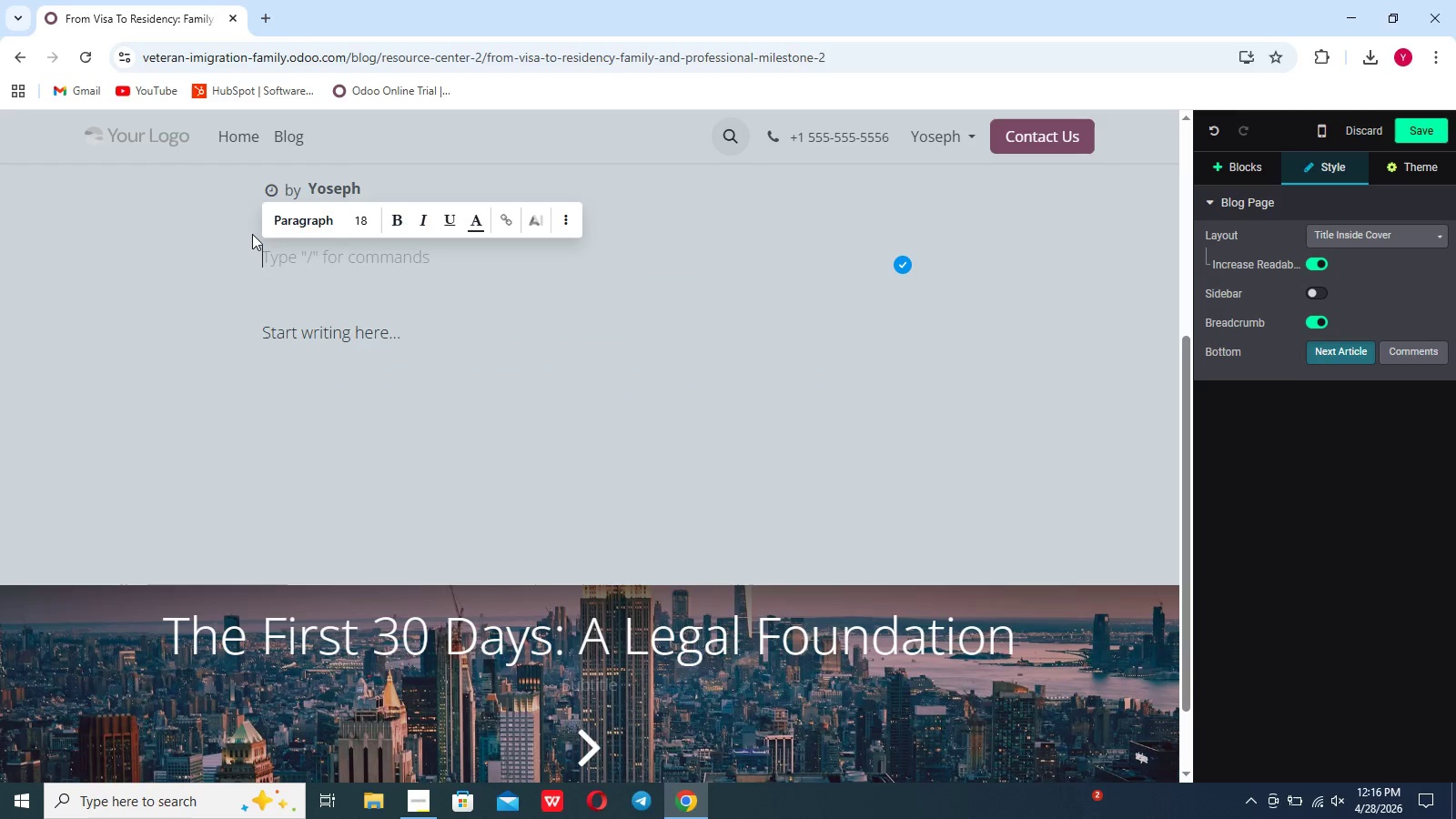 
key(Backspace)
 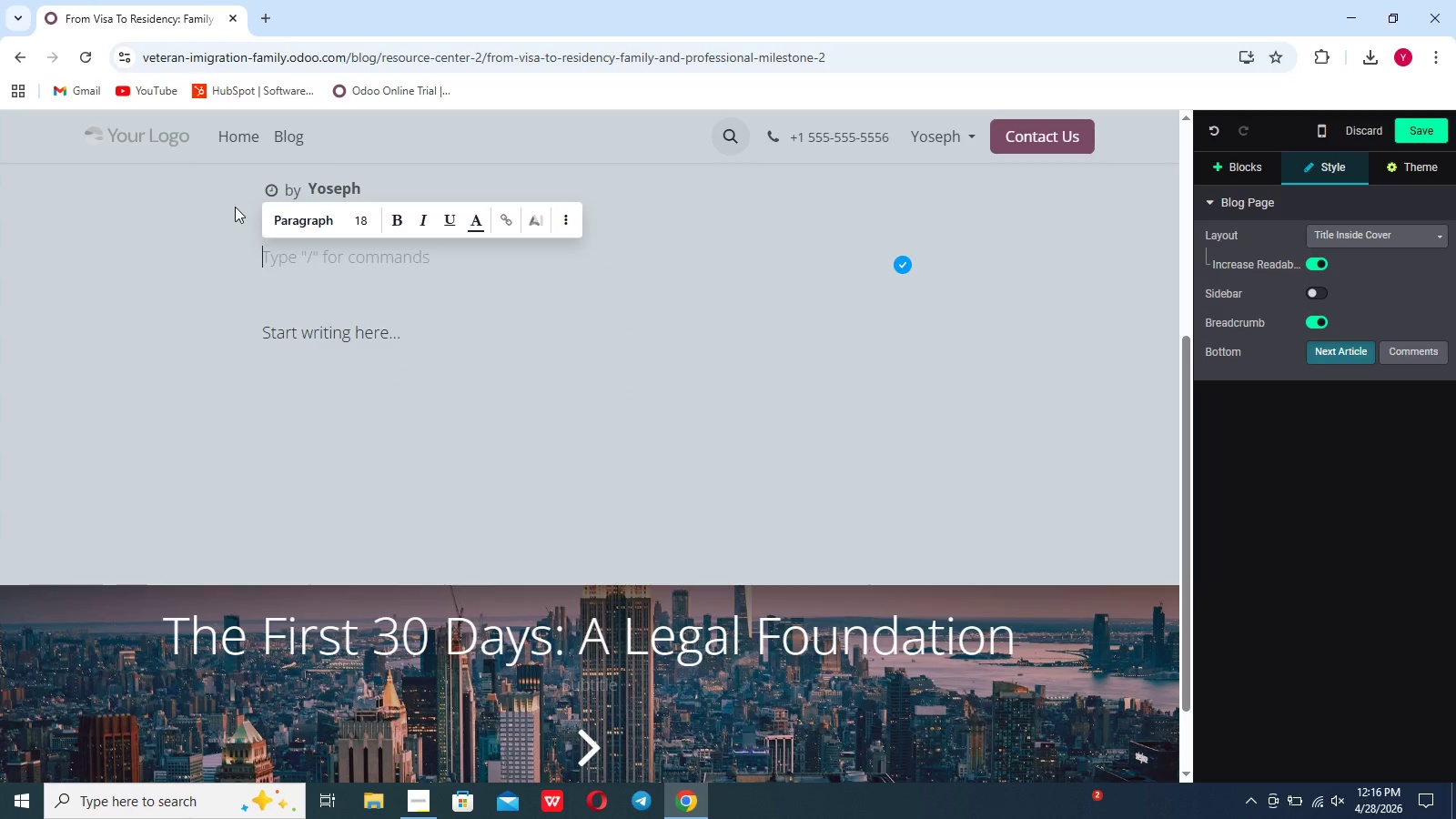 
type(R)
key(Backspace)
type(Transitoning form )
 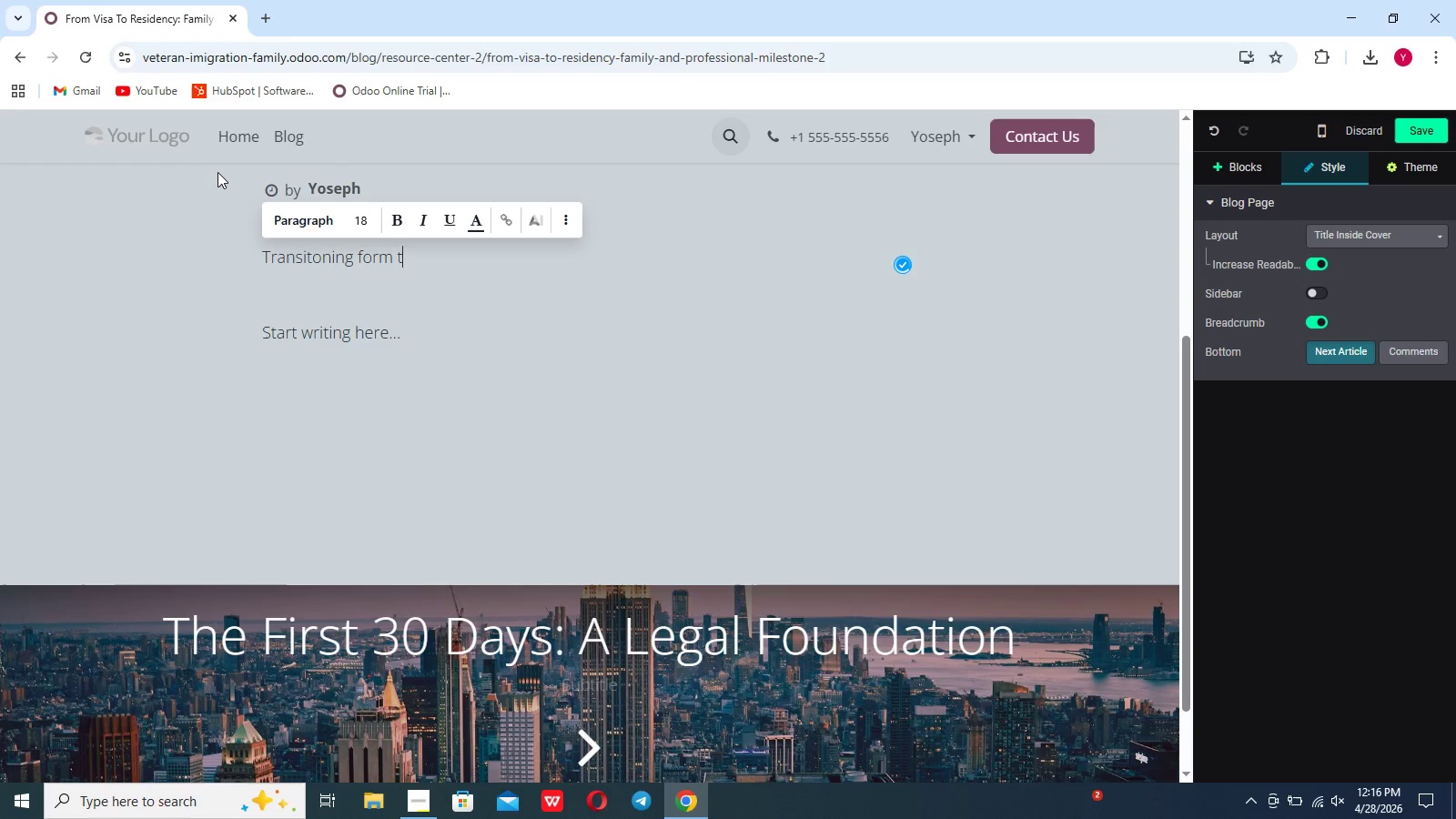 
 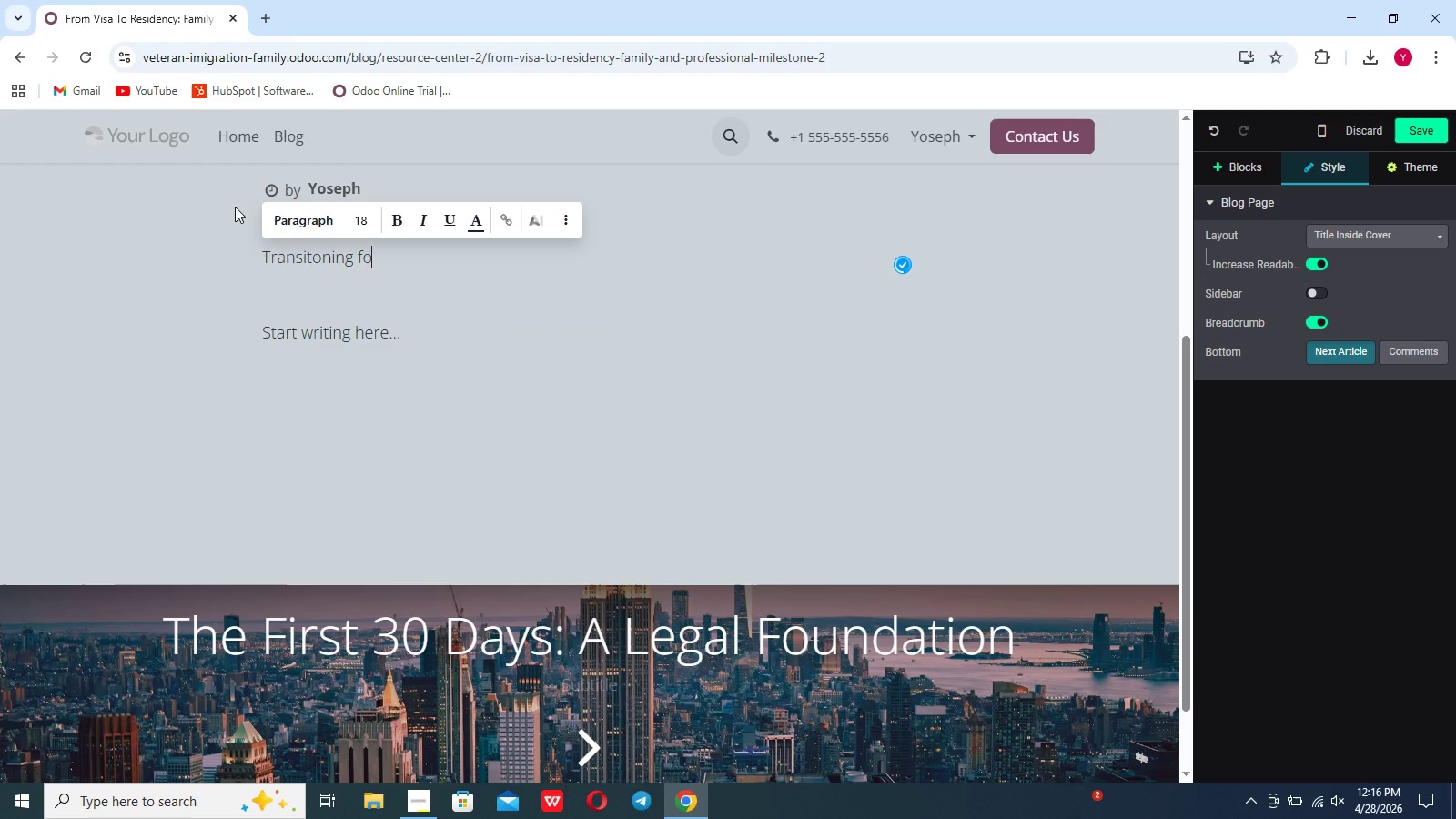 
type(temporary vid)
key(Backspace)
key(Backspace)
type(isa to a permanent resident card (green Card)
 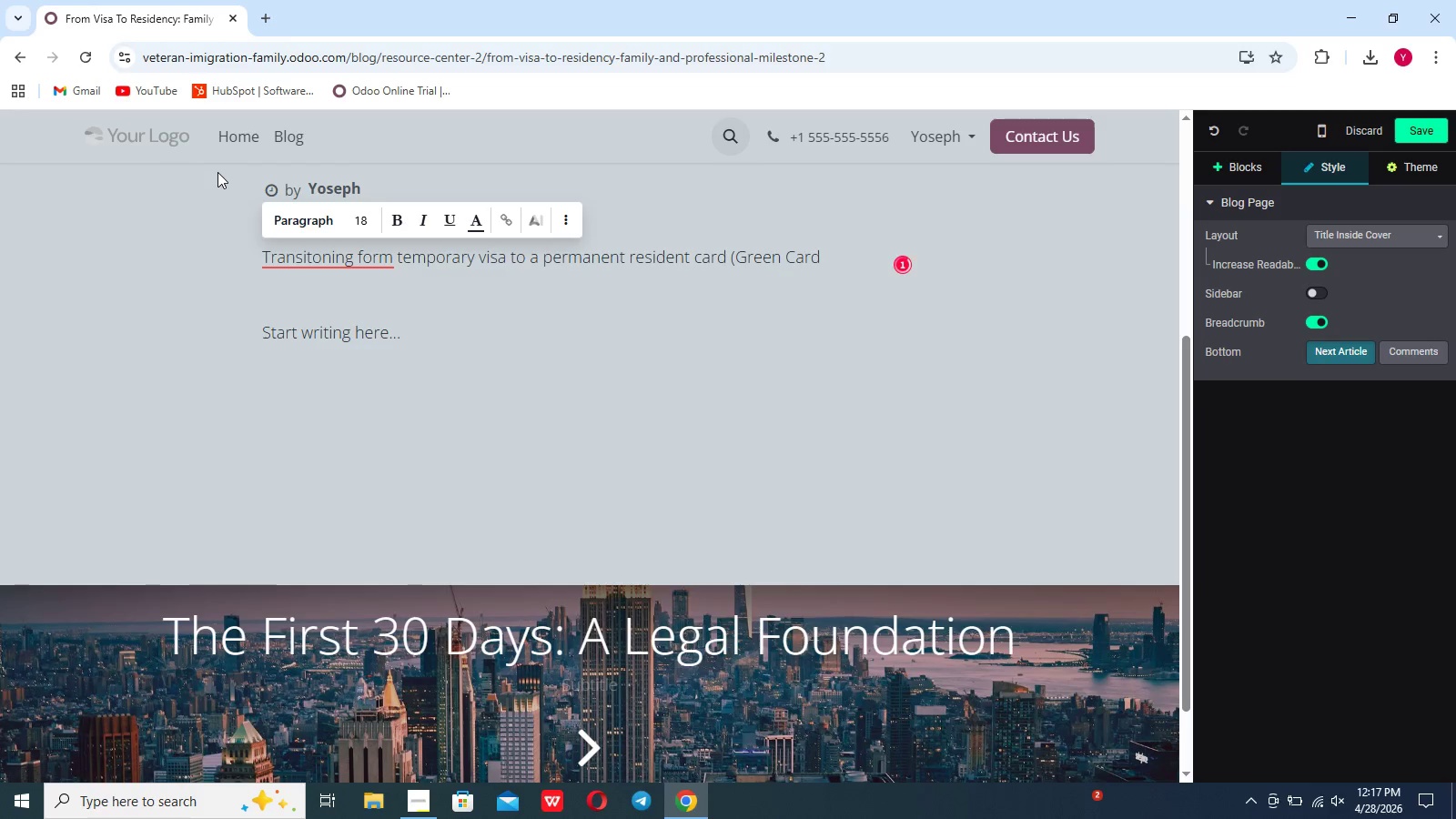 
hold_key(key=ShiftLeft, duration=1.52)
 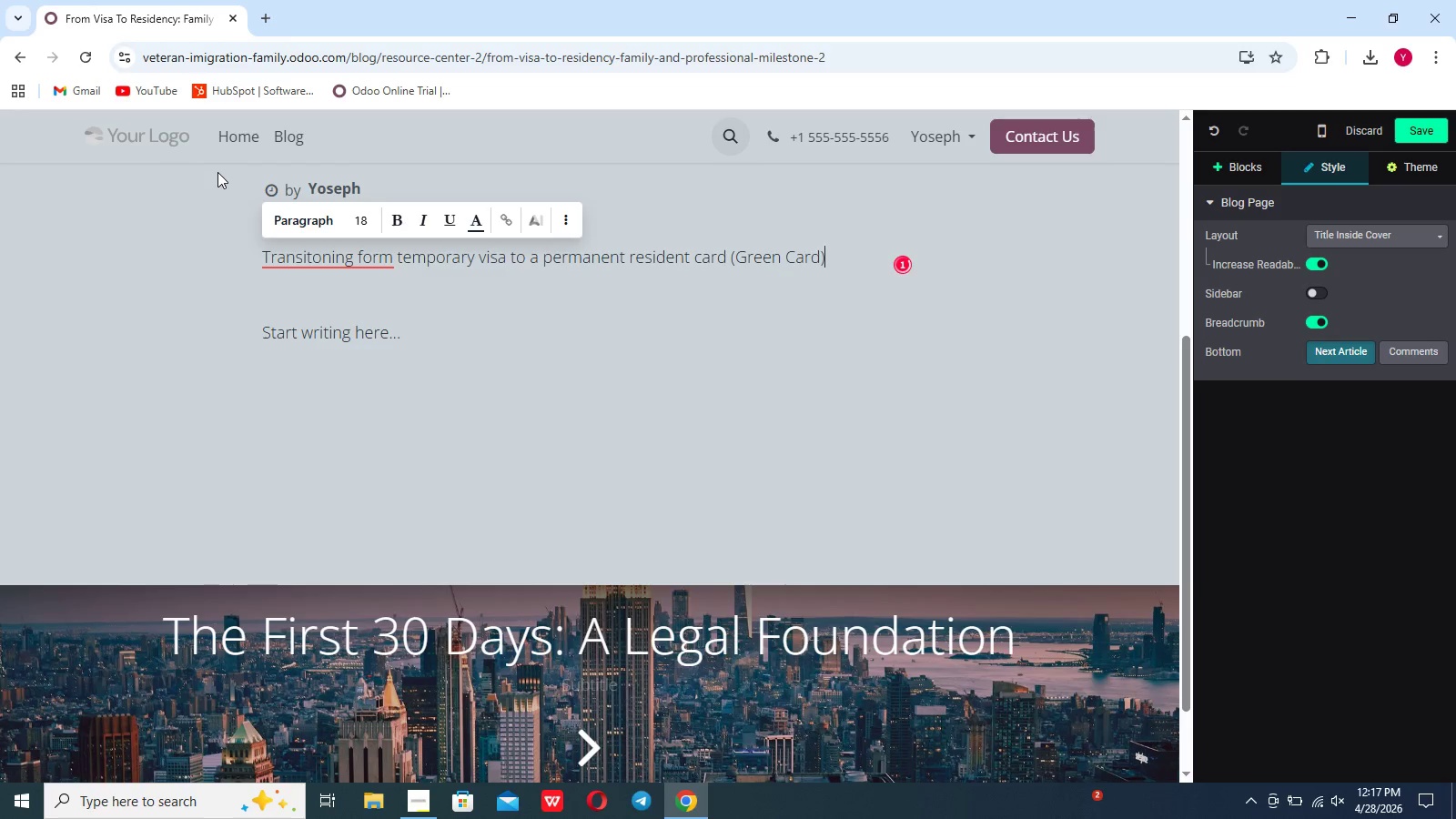 
key(Shift+ShiftLeft)
 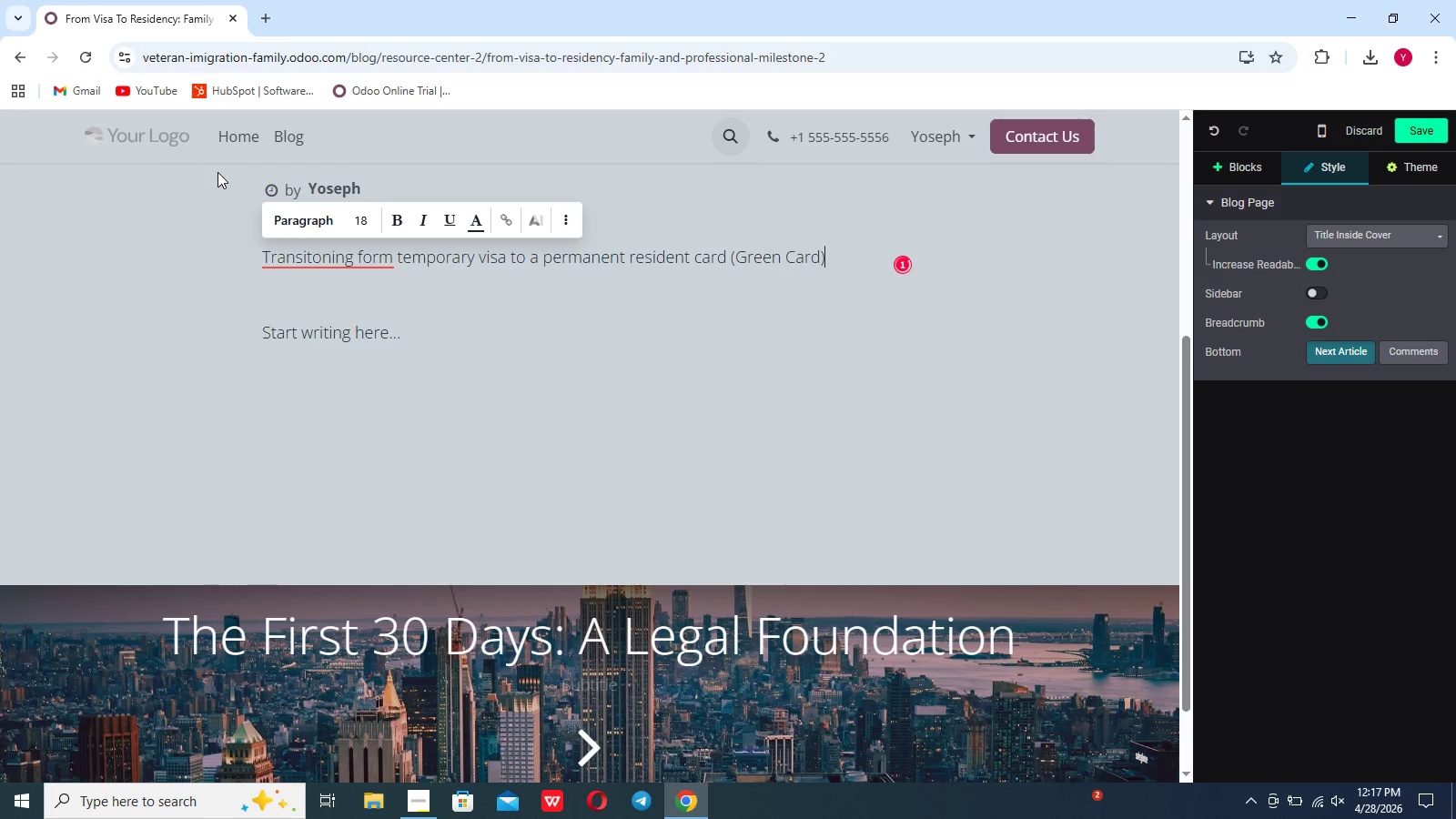 
key(Shift+ShiftLeft)
 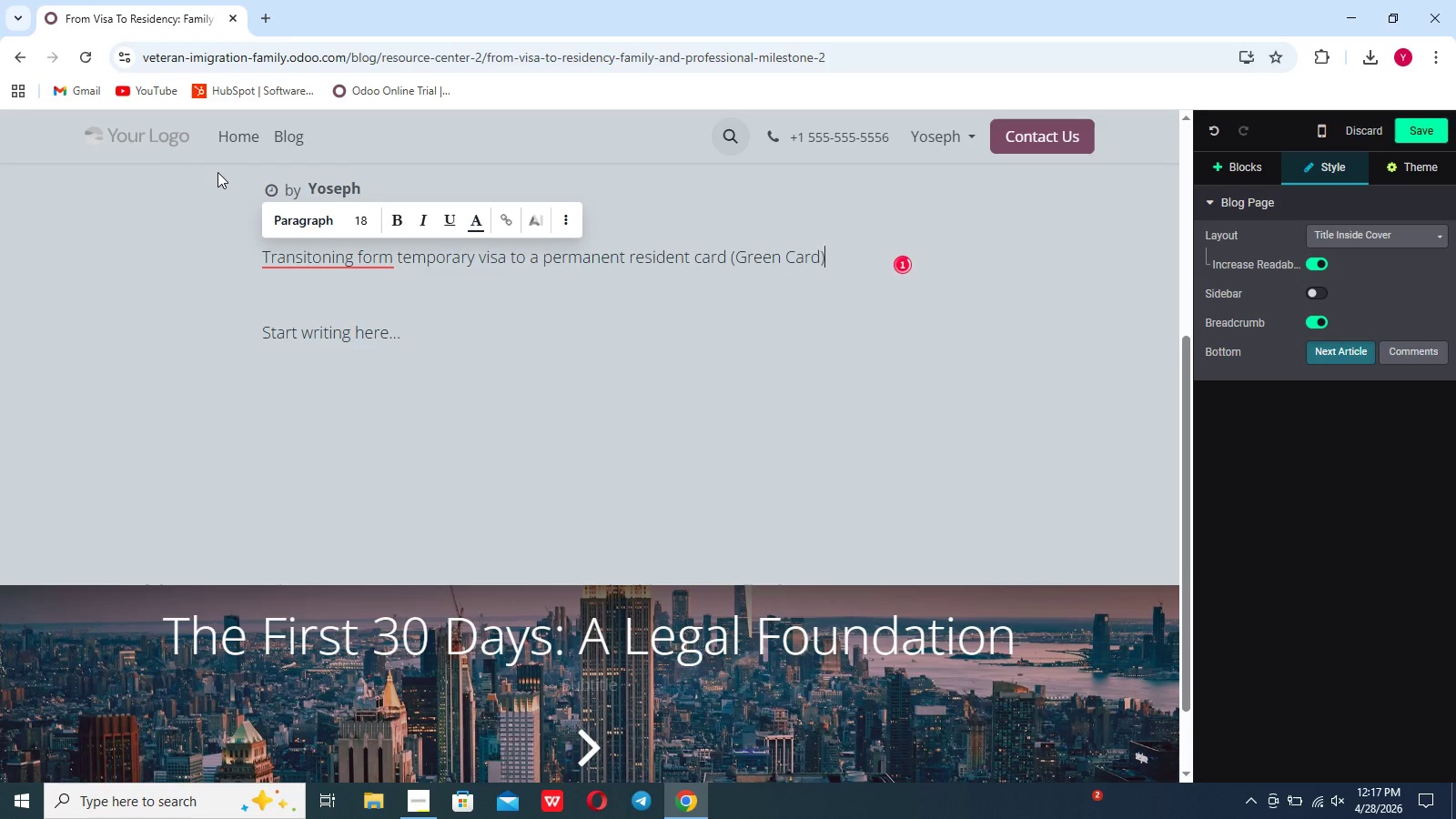 
key(Shift+ShiftLeft)
 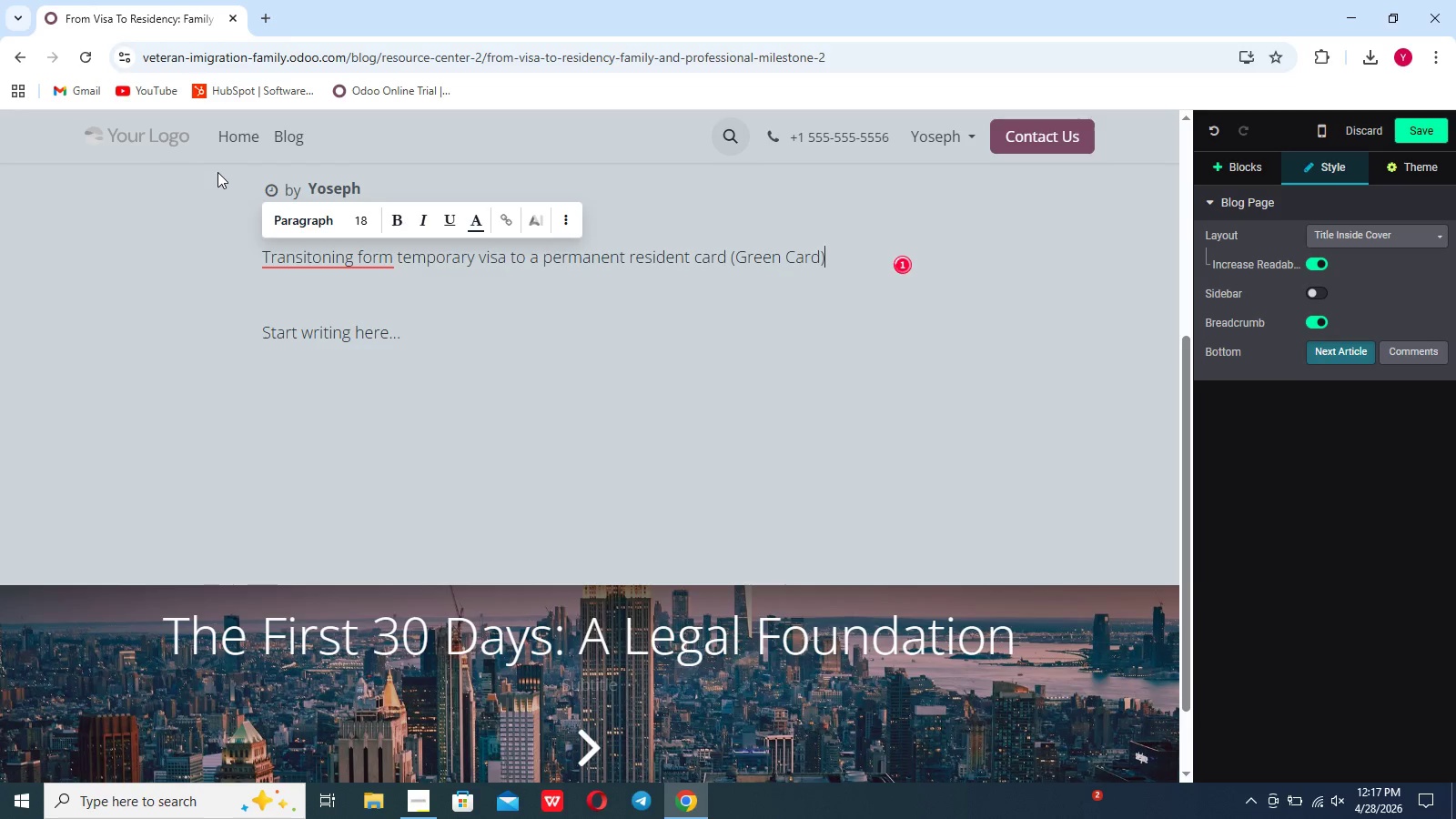 
key(Shift+0)
 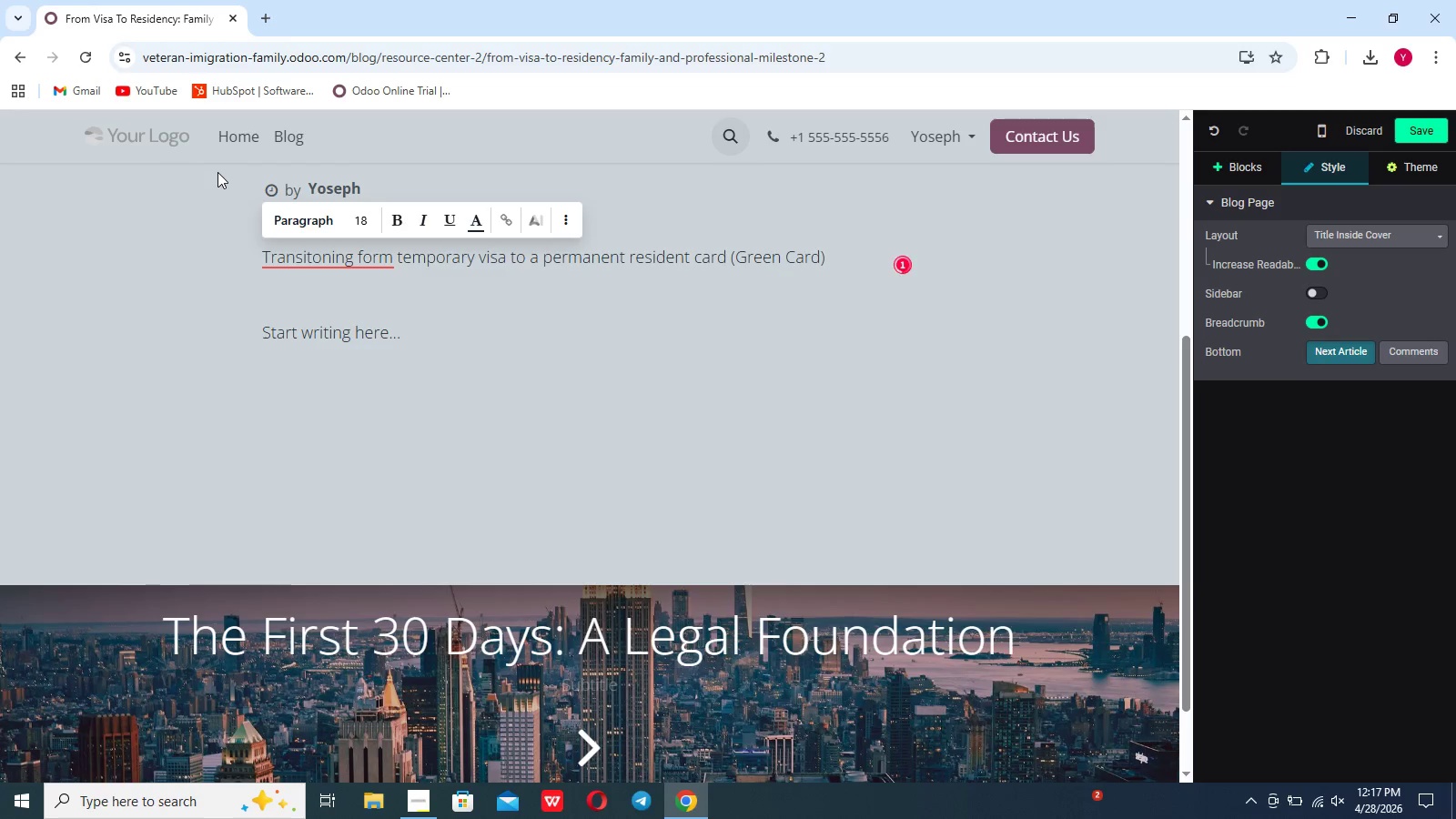 
type( is the pro)
key(Backspace)
type(imary goal of)
 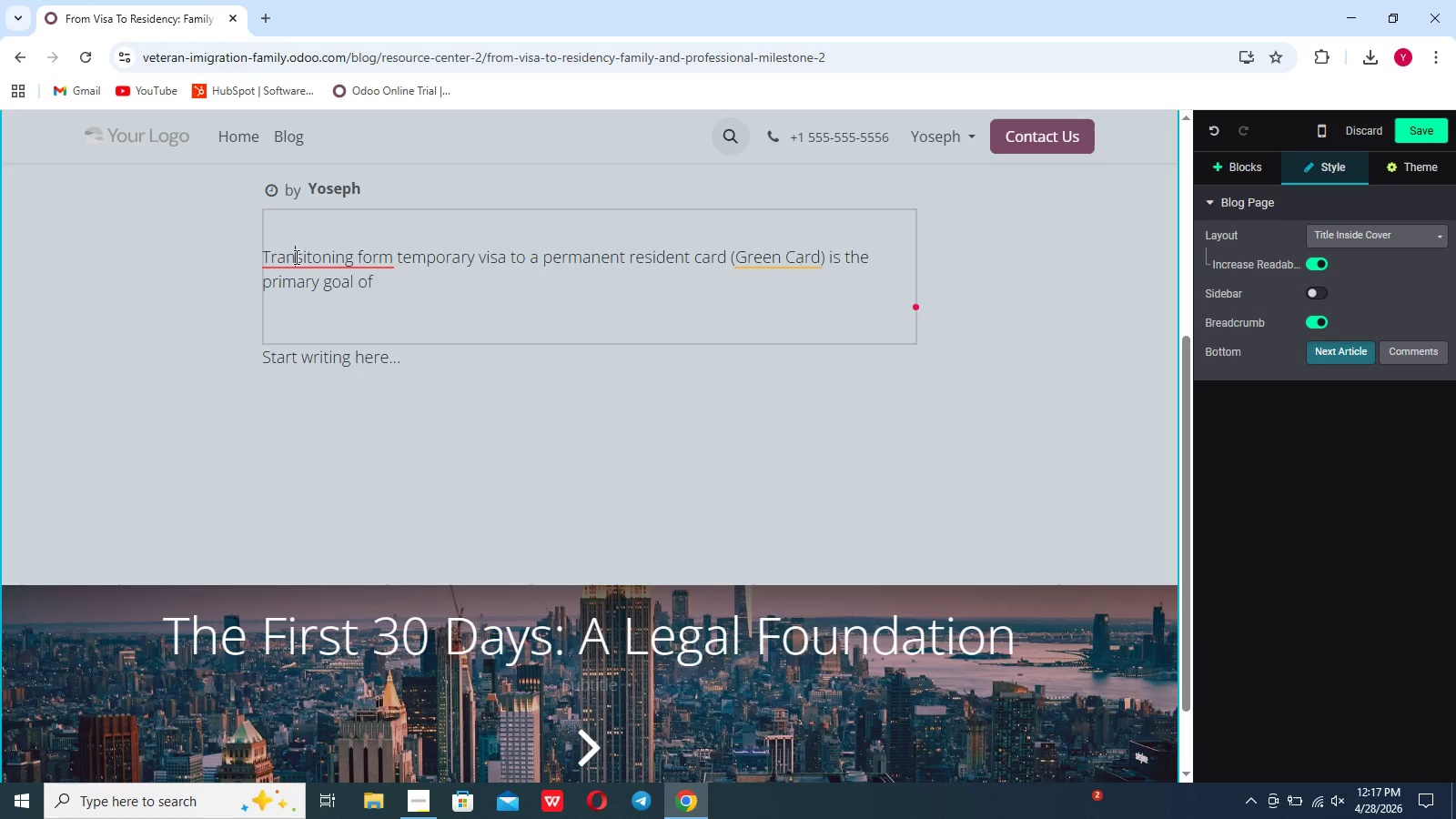 
left_click([295, 257])
 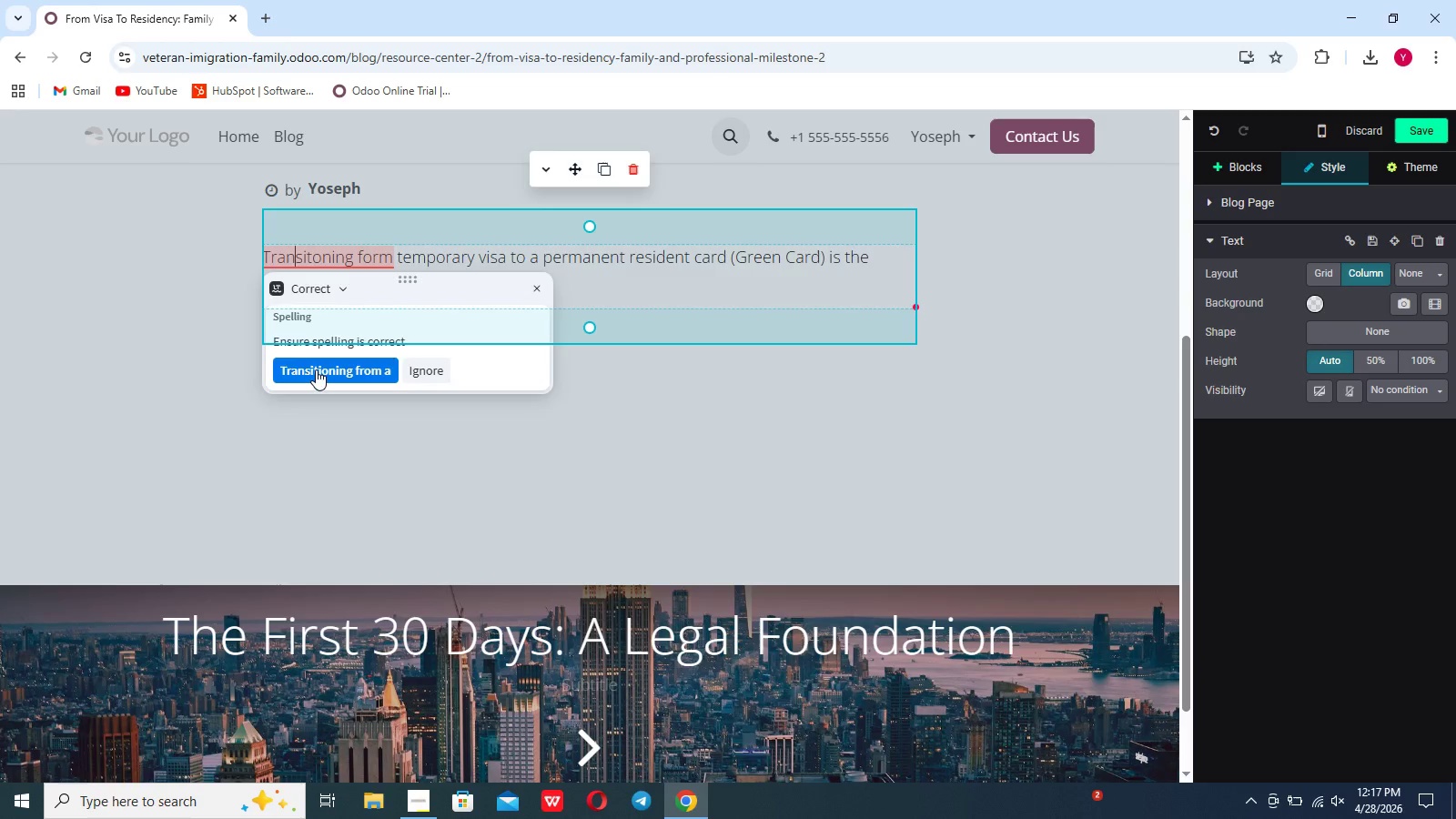 
left_click([316, 369])
 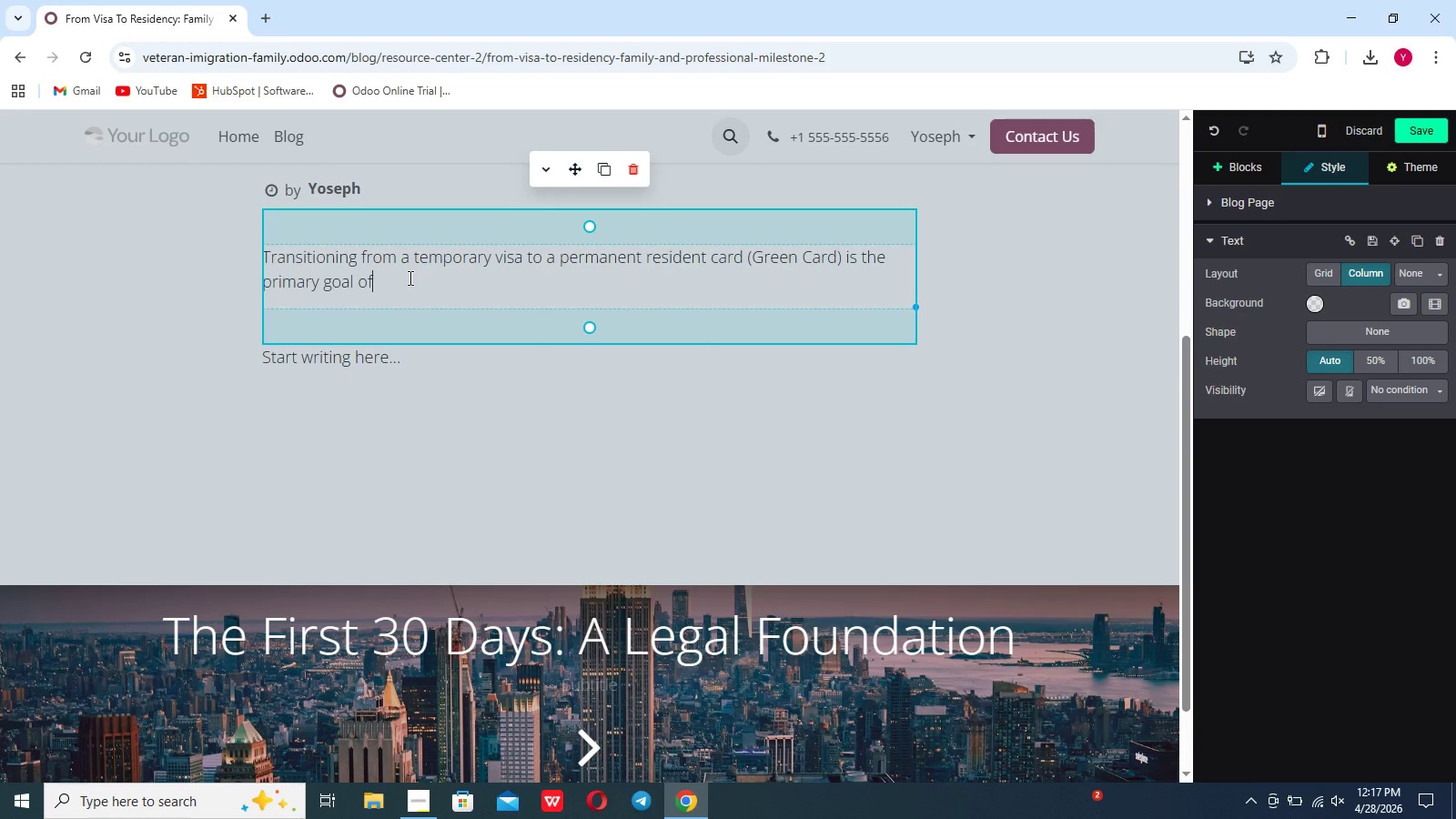 
left_click([409, 278])
 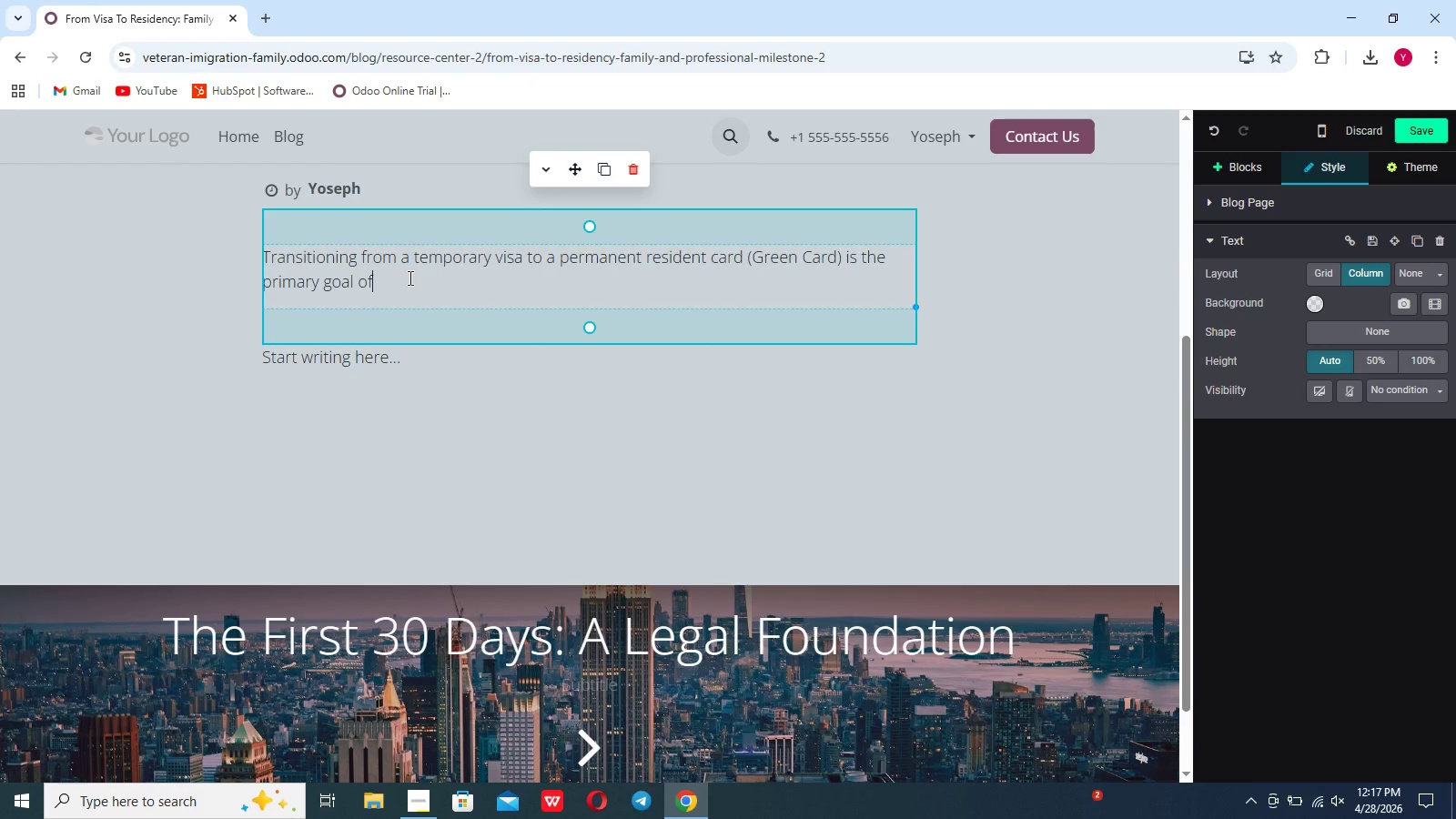 
type( )
key(Backspace)
key(Backspace)
key(Backspace)
type(for many " New Arivals." This process may take)
 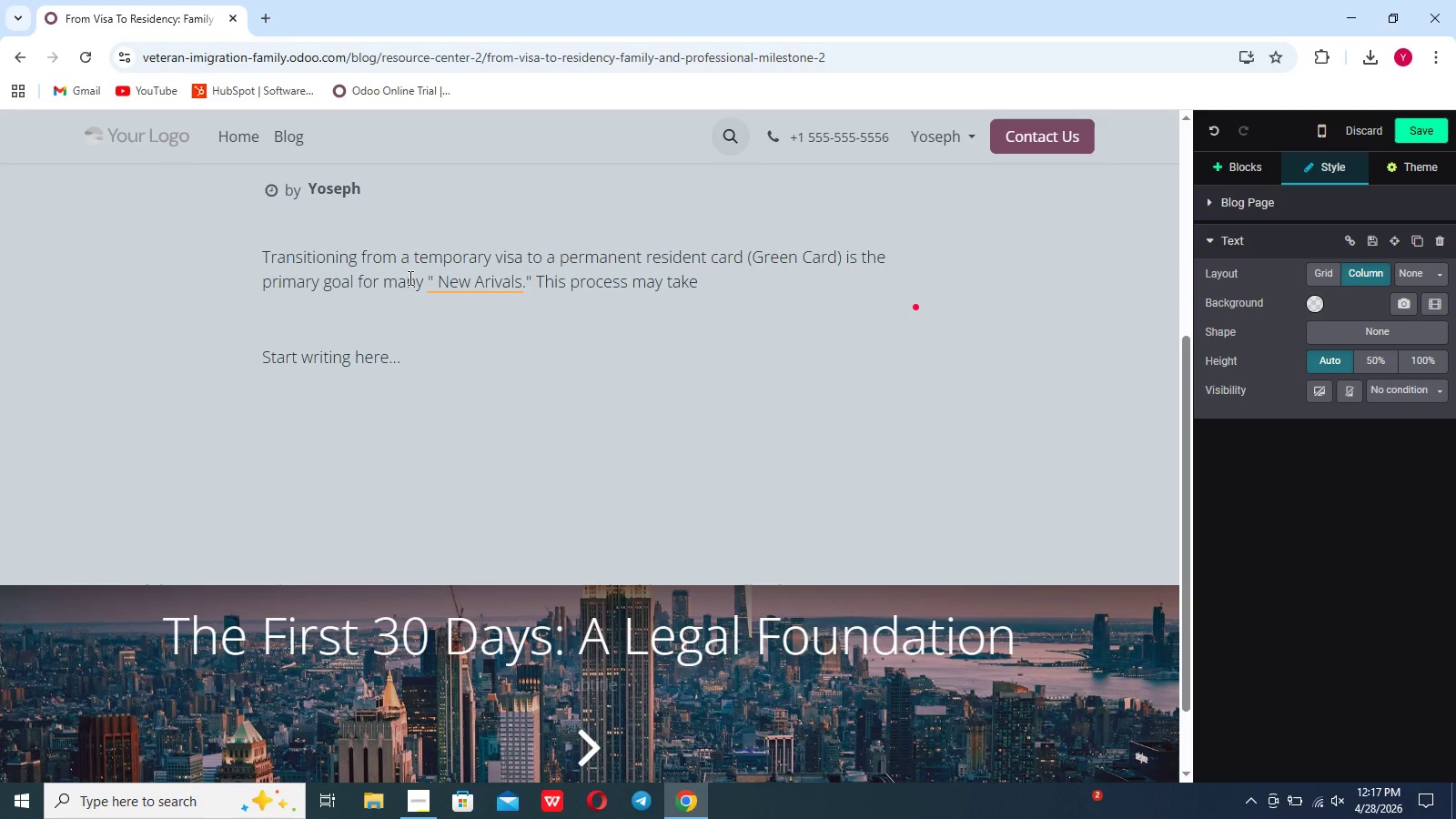 
key(Backspace)
key(Backspace)
key(Backspace)
key(Backspace)
key(Backspace)
key(Backspace)
key(Backspace)
key(Backspace)
type(is govorned by a "preference system" ta)
key(Backspace)
type(hat determines how quickly you can move forward.)
key(Backspace)
type(.)
 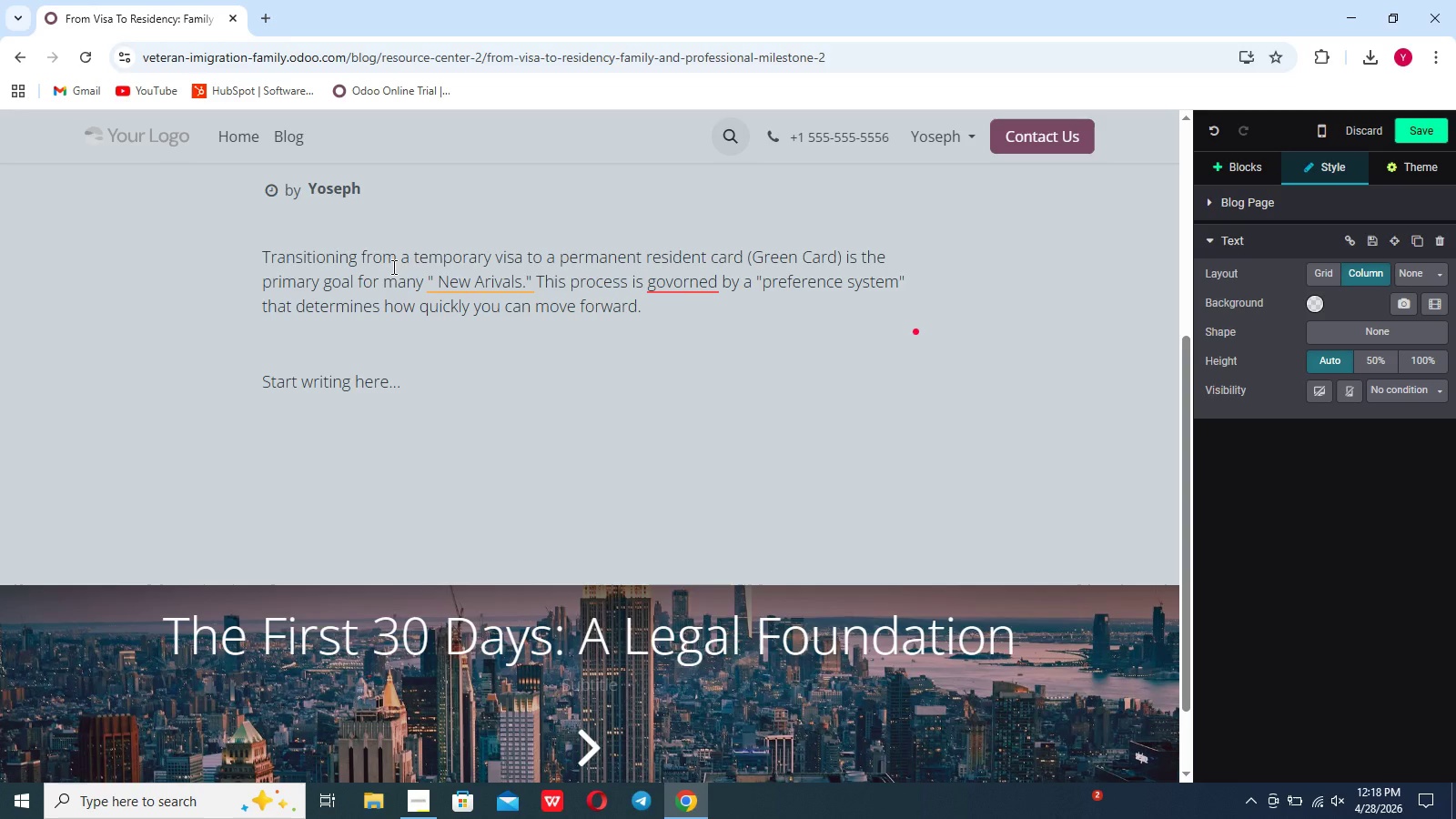 
key(Shift+Enter)
 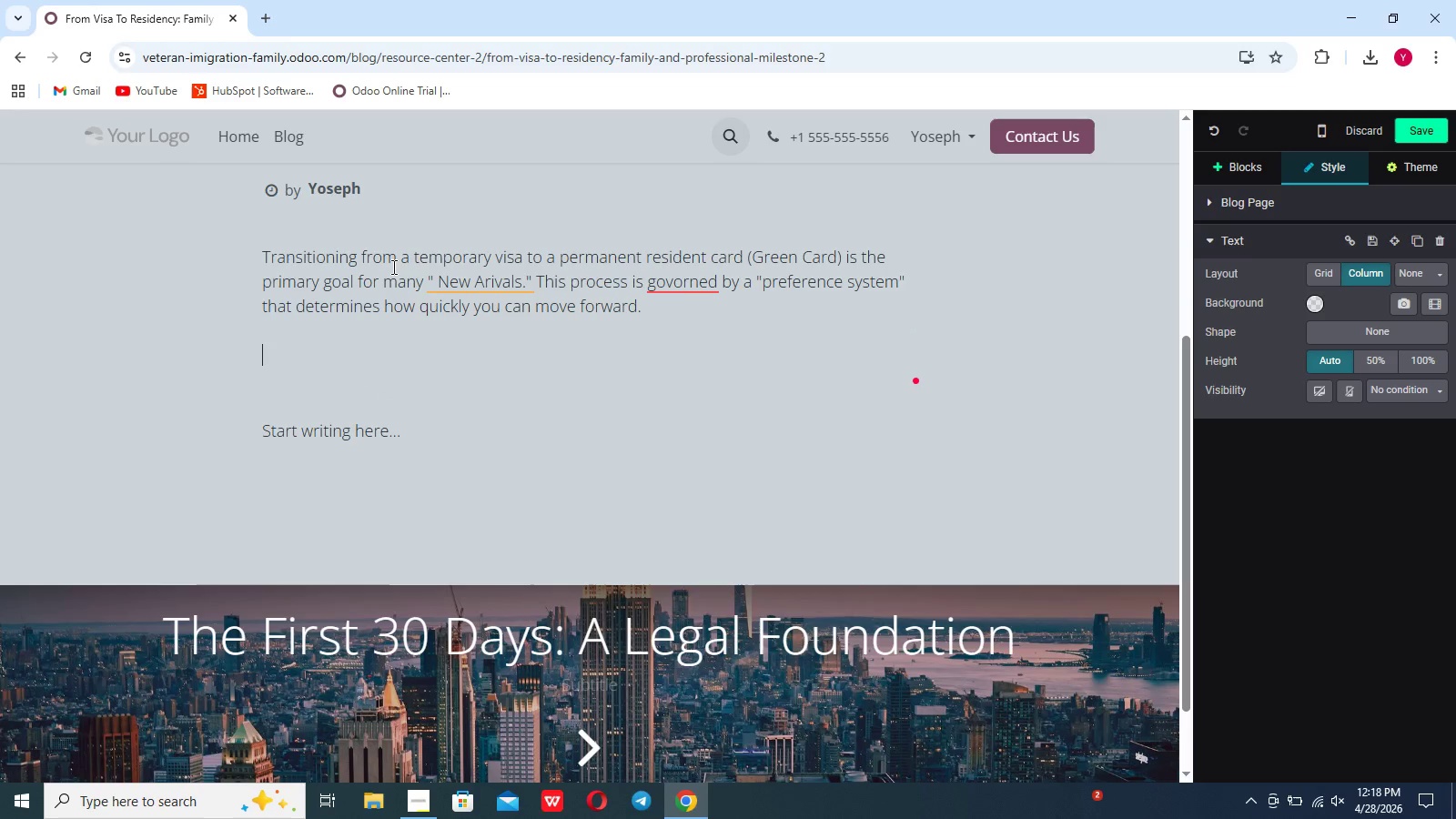 
key(Shift+Enter)
 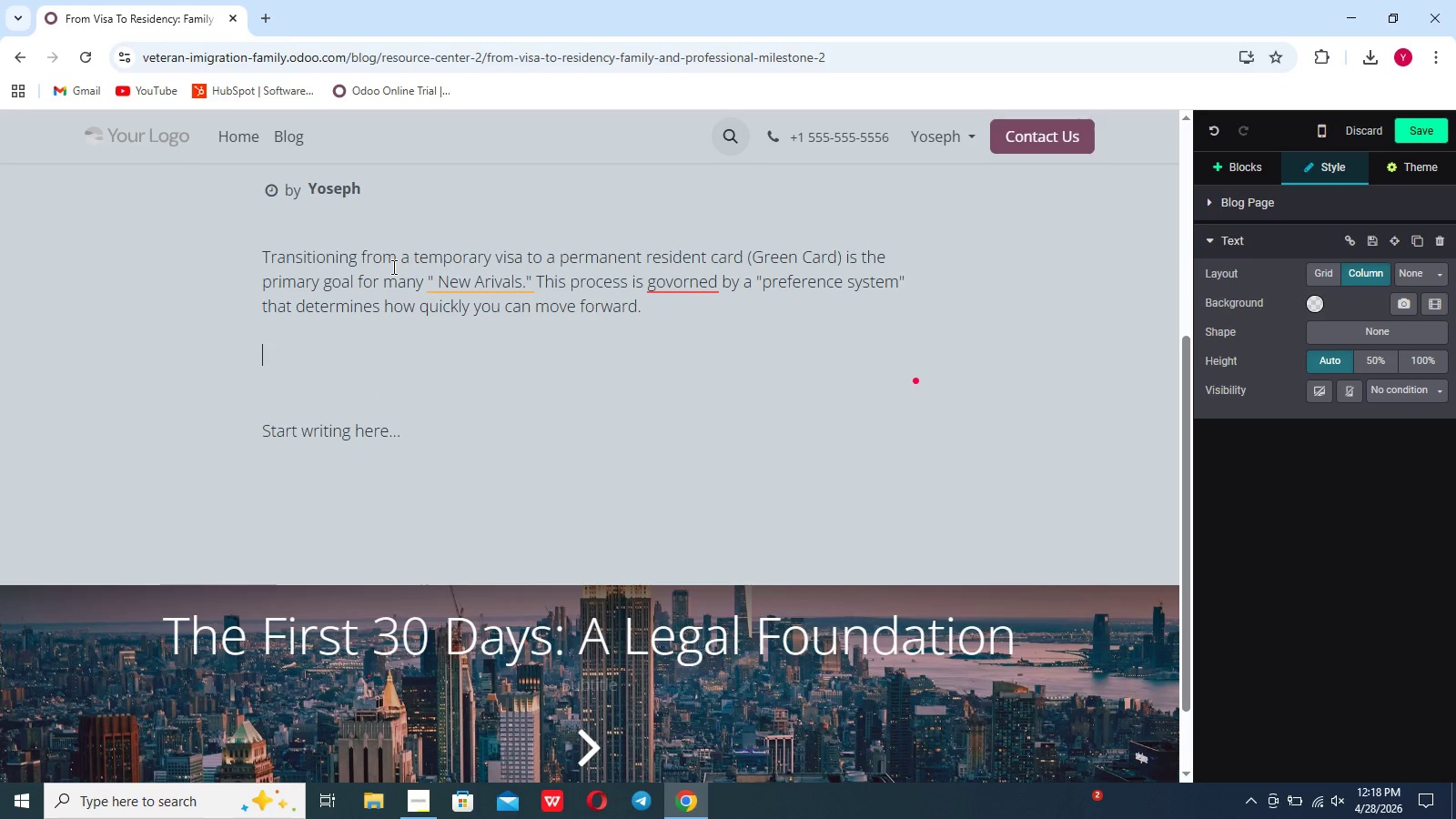 
key(Shift+Period)
 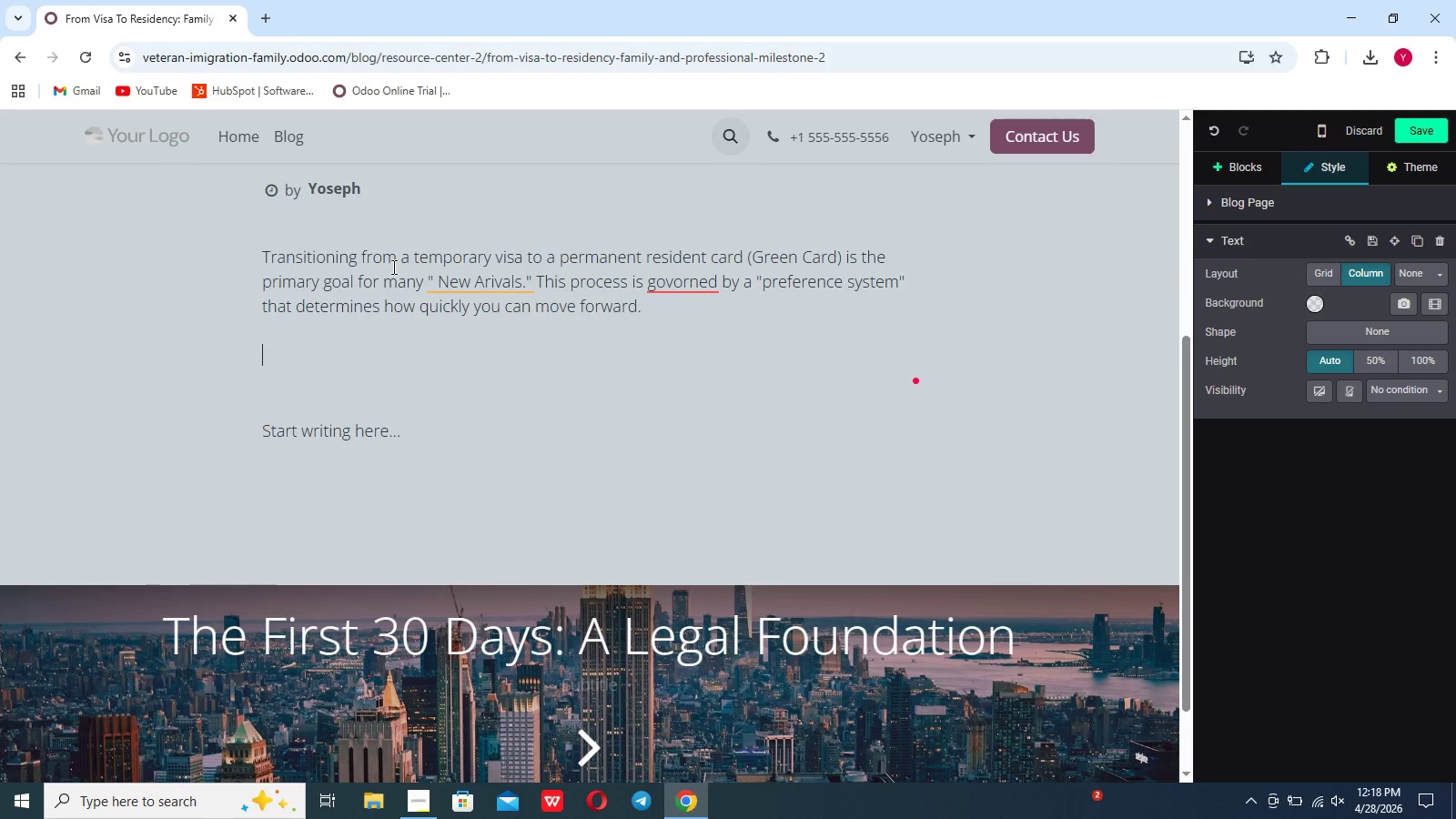 
key(Backspace)
 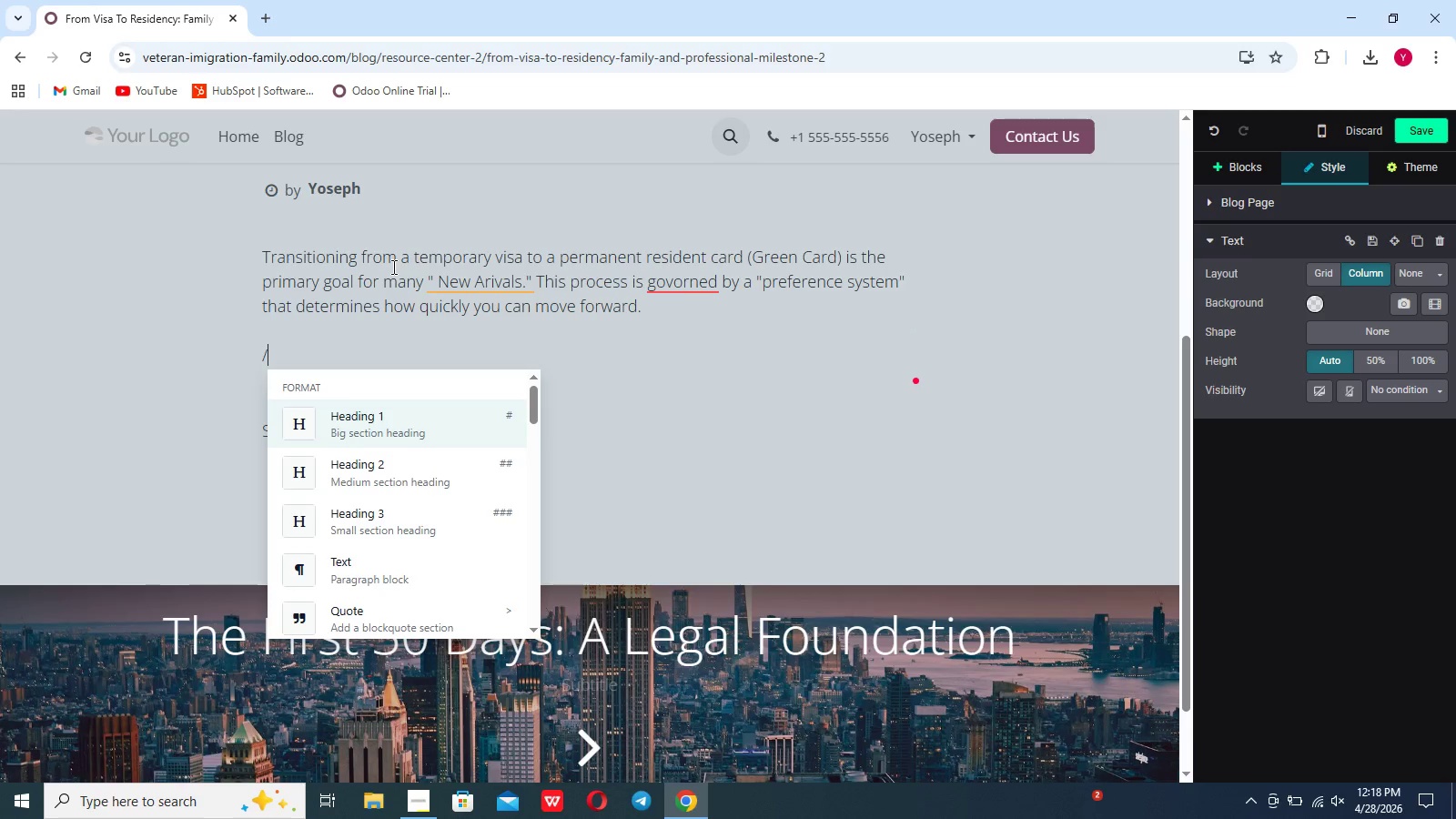 
key(Slash)
 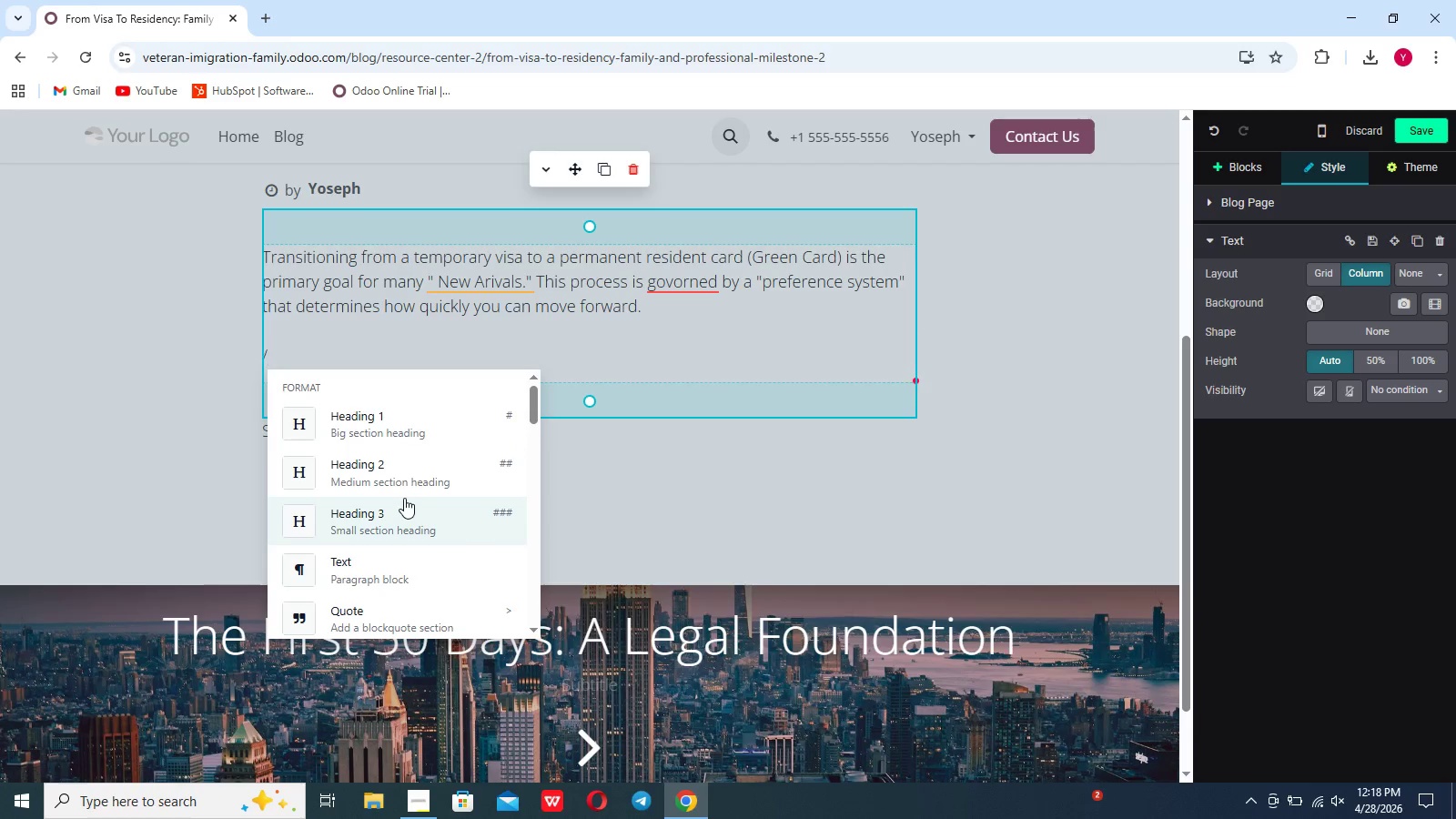 
left_click([404, 498])
 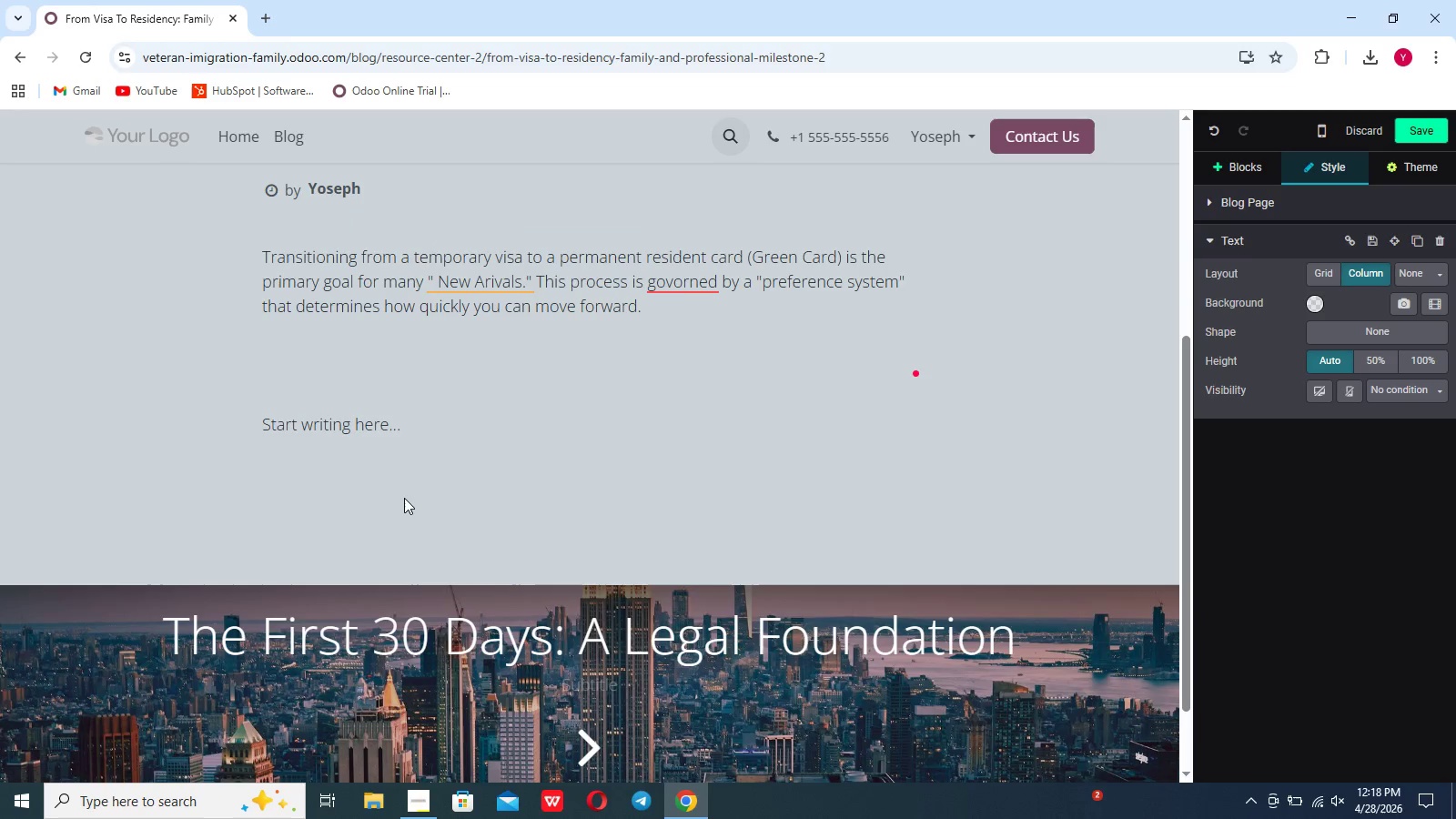 
type(The imm)
key(Backspace)
key(Backspace)
key(Backspace)
type(Immediate RElative)
key(Backspace)
key(Backspace)
type(eka)
key(Backspace)
key(Backspace)
type(lative Advantage)
 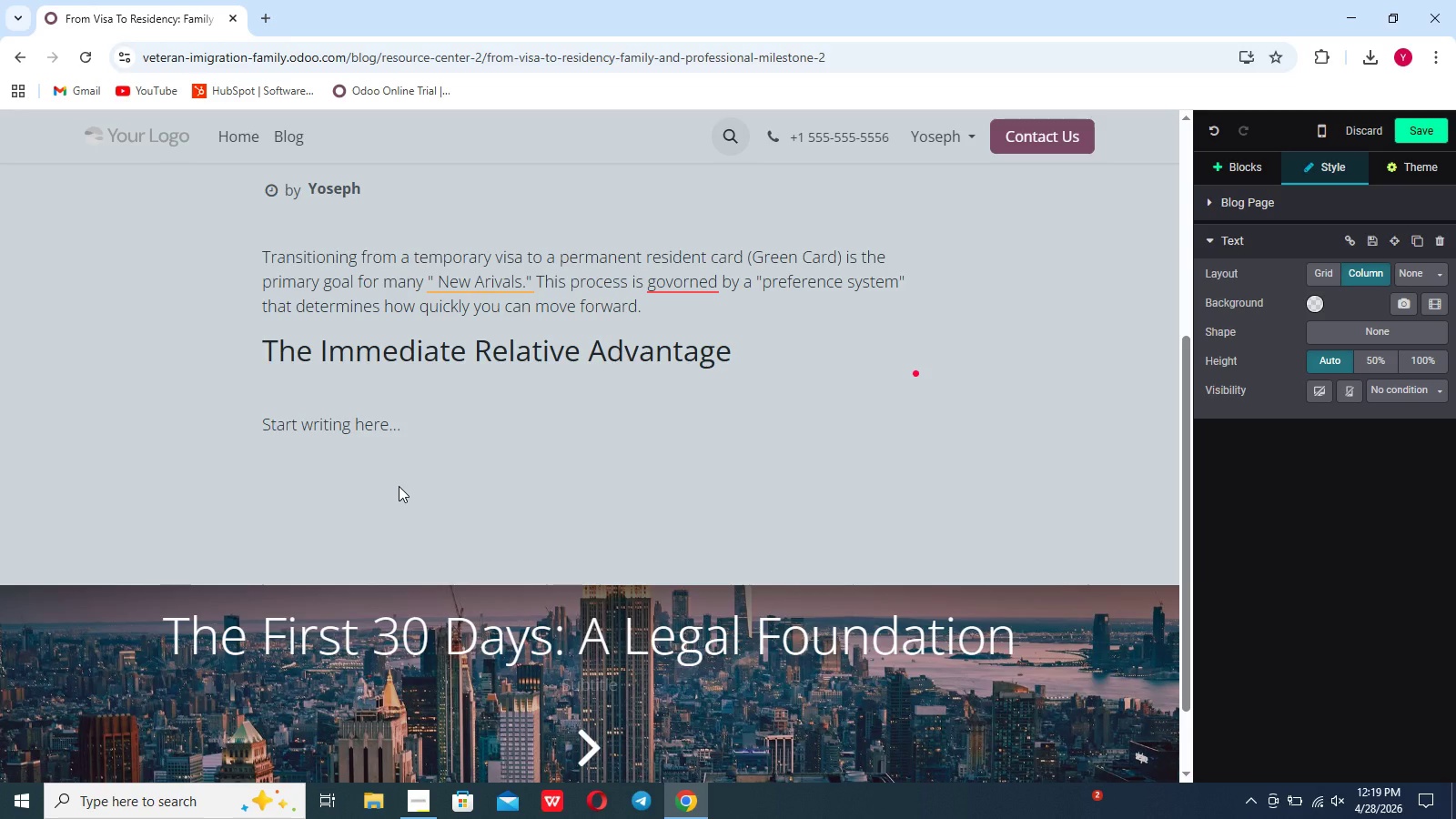 
key(Enter)
 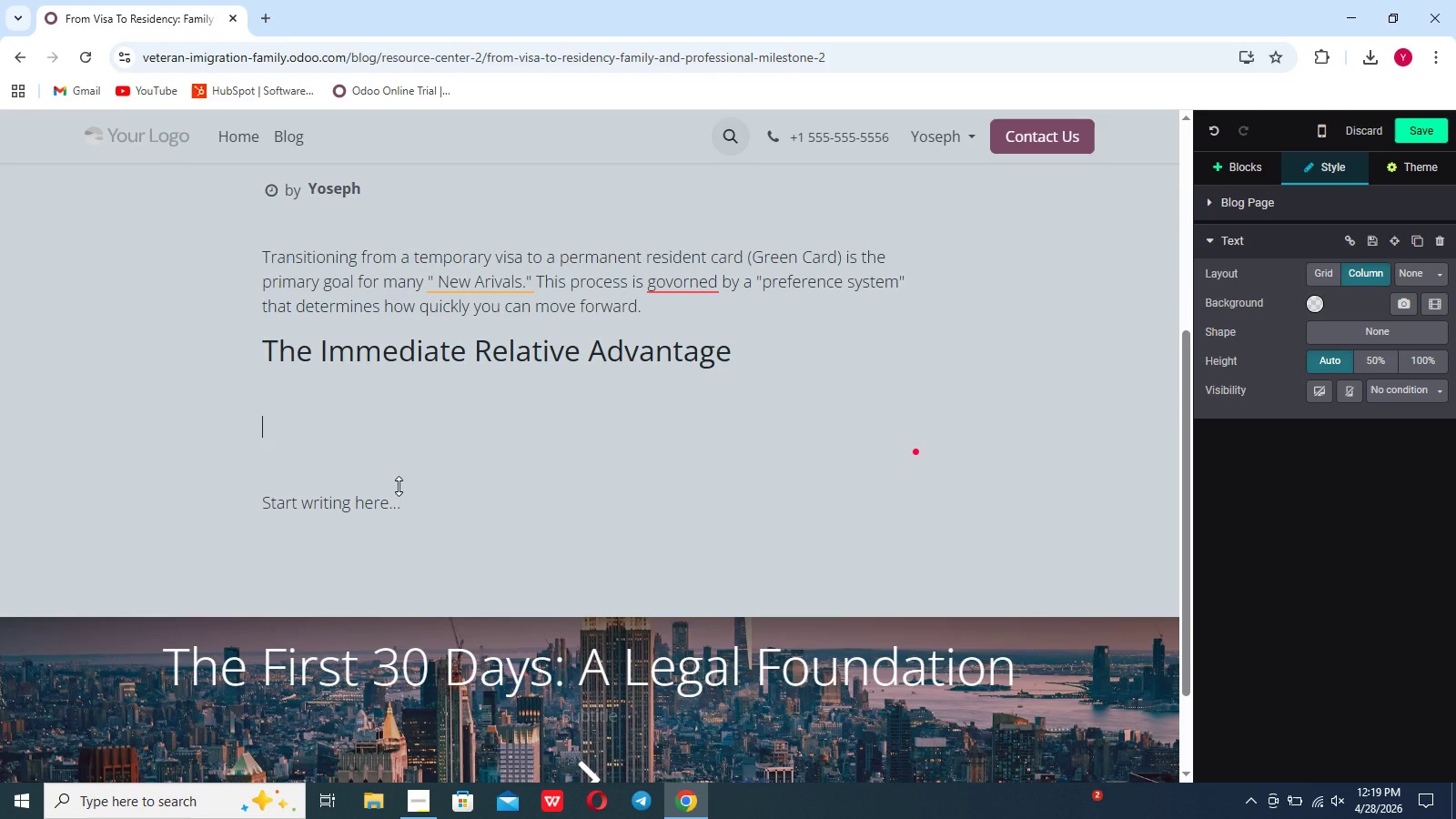 
key(Enter)
 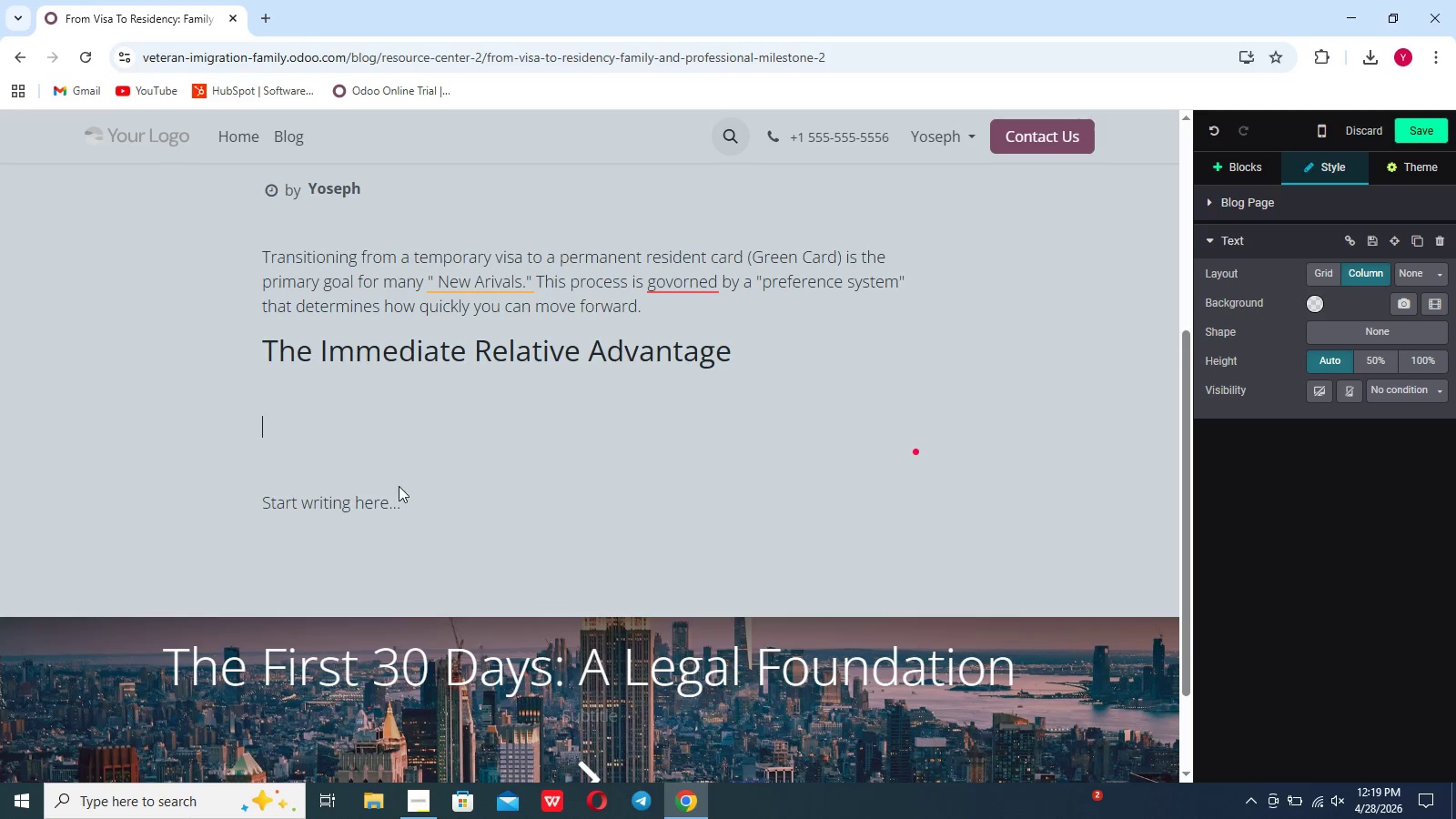 
key(Backspace)
type(Fr)
key(Backspace)
type(or those married to citixens)
key(Backspace)
key(Backspace)
key(Backspace)
key(Backspace)
type(zens or who are children of citizens )
key(Backspace)
key(Backspace)
type(, there is no annual cap on visas. This makes it faster)
key(Backspace)
type(st roiu)
key(Backspace)
key(Backspace)
type(ute)
 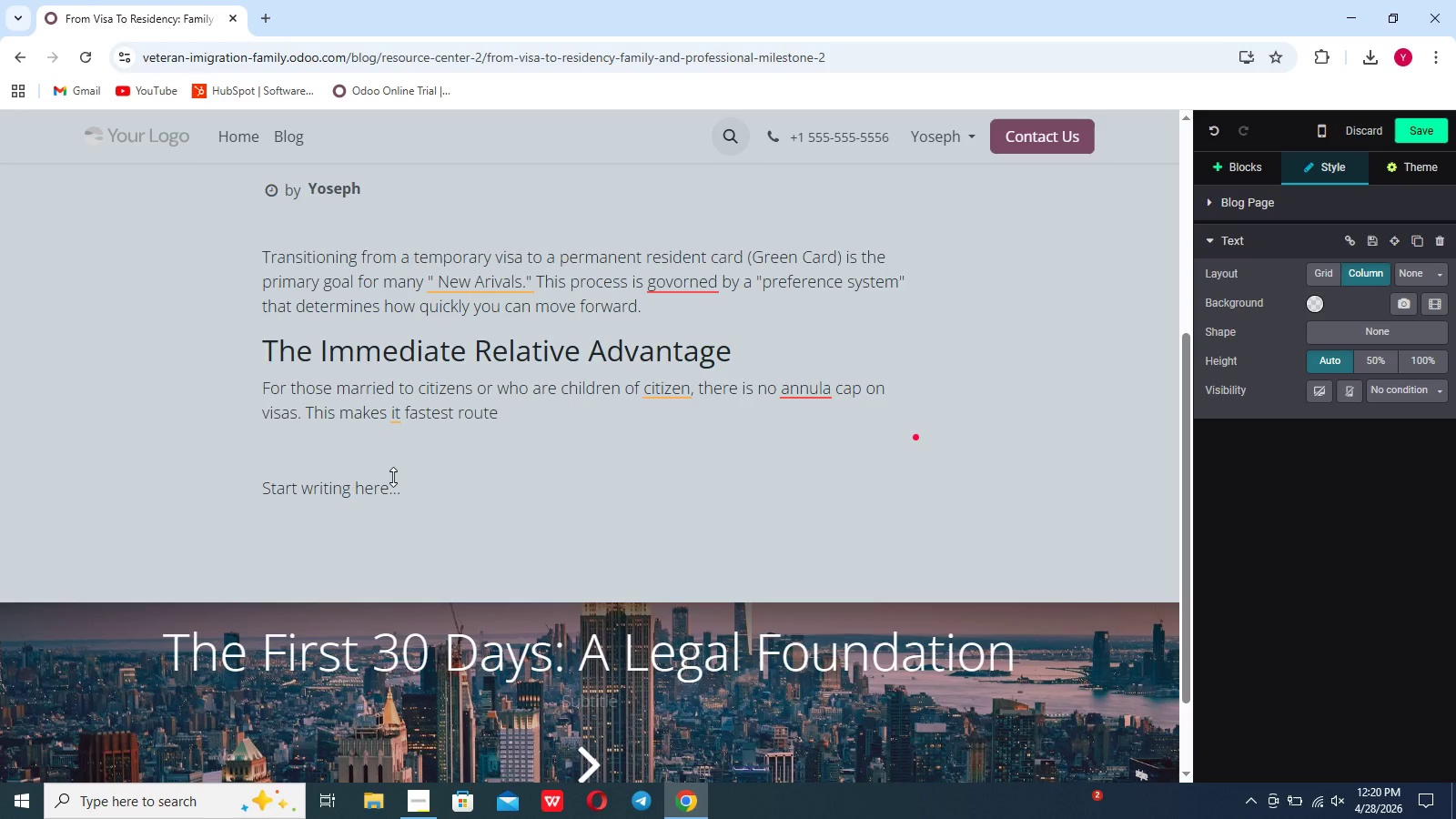 
type(, yet the secy)
key(Backspace)
type(urity)
 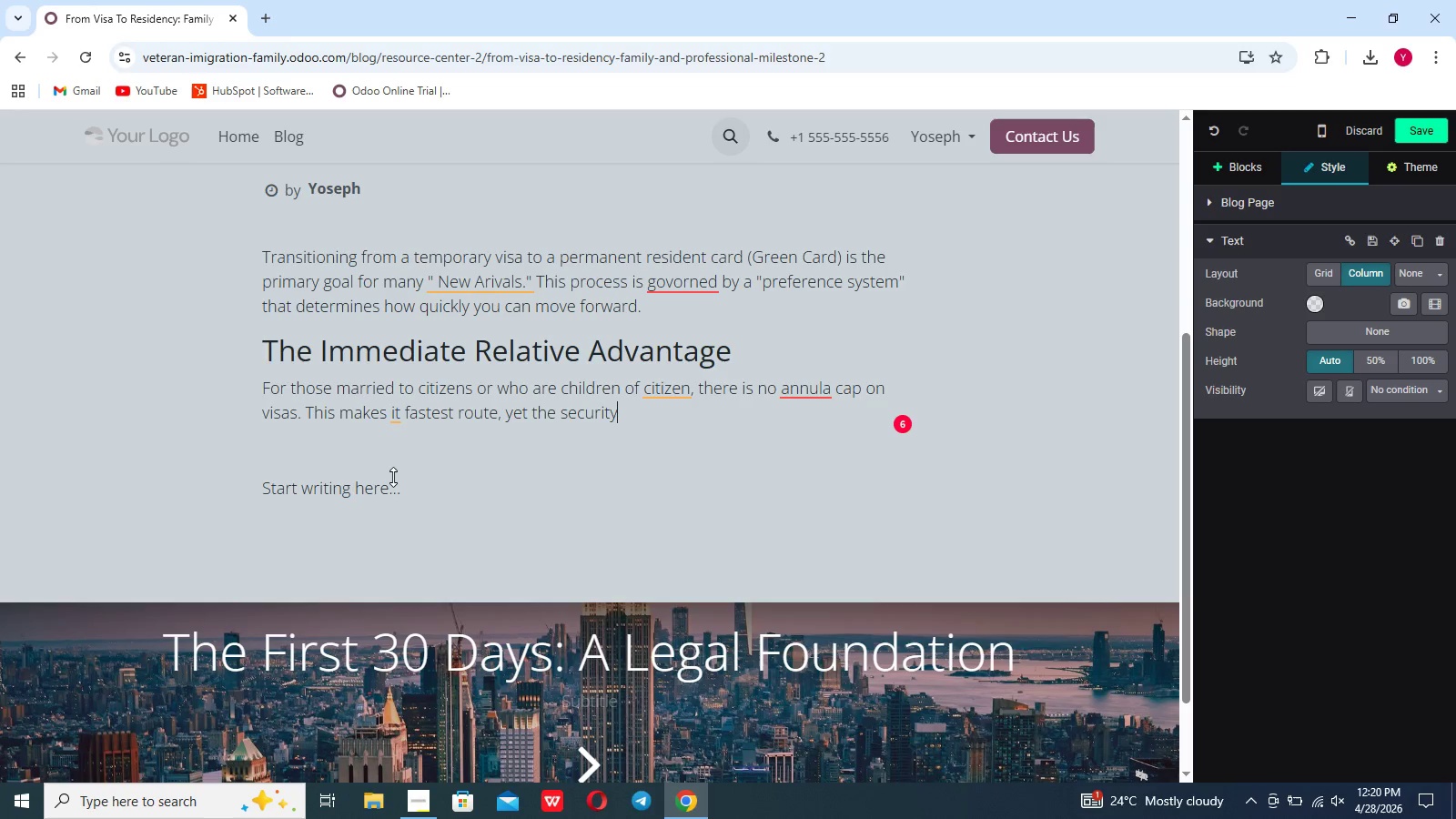 
wait(34.39)
 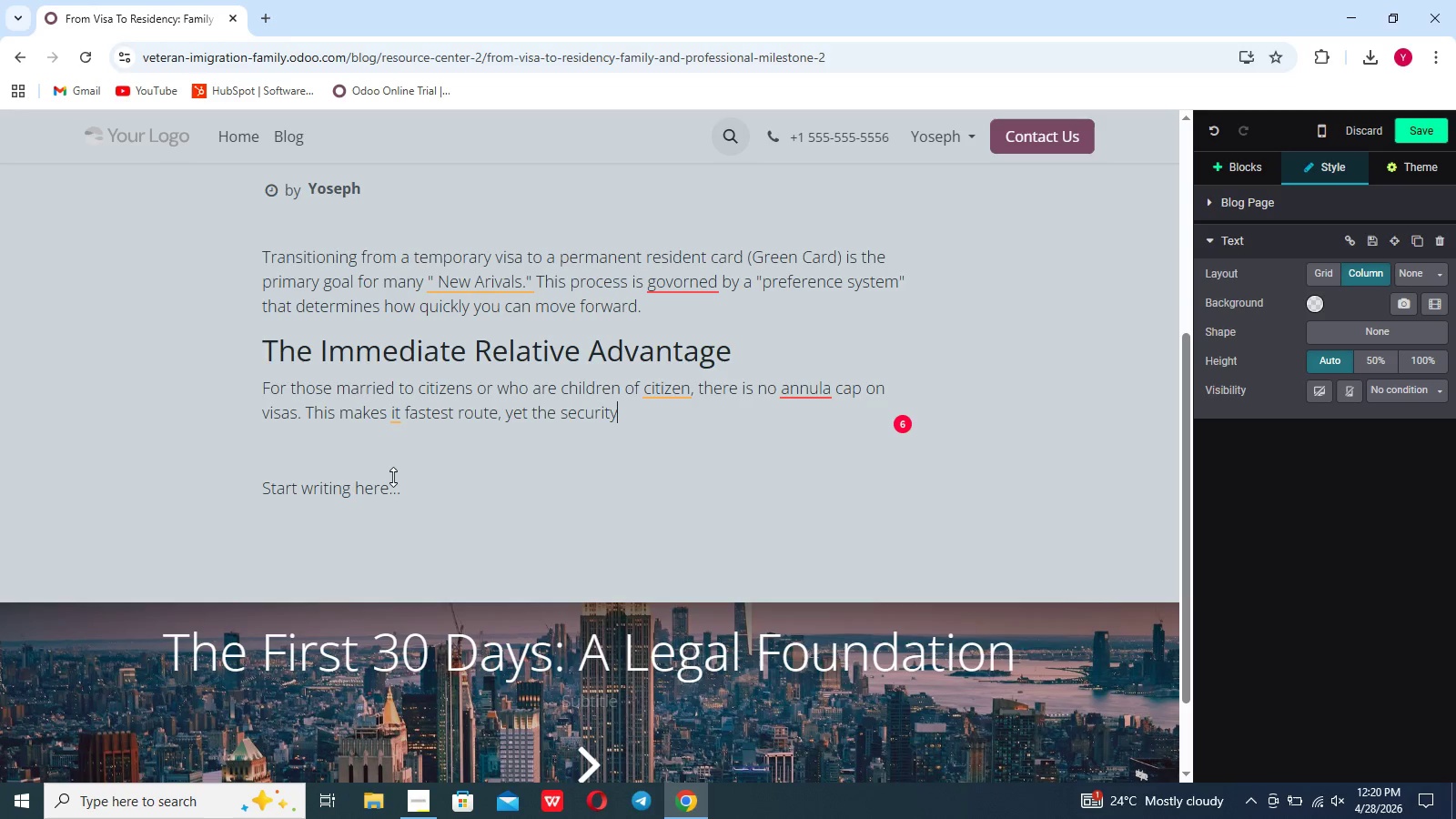 
key(Backspace)
 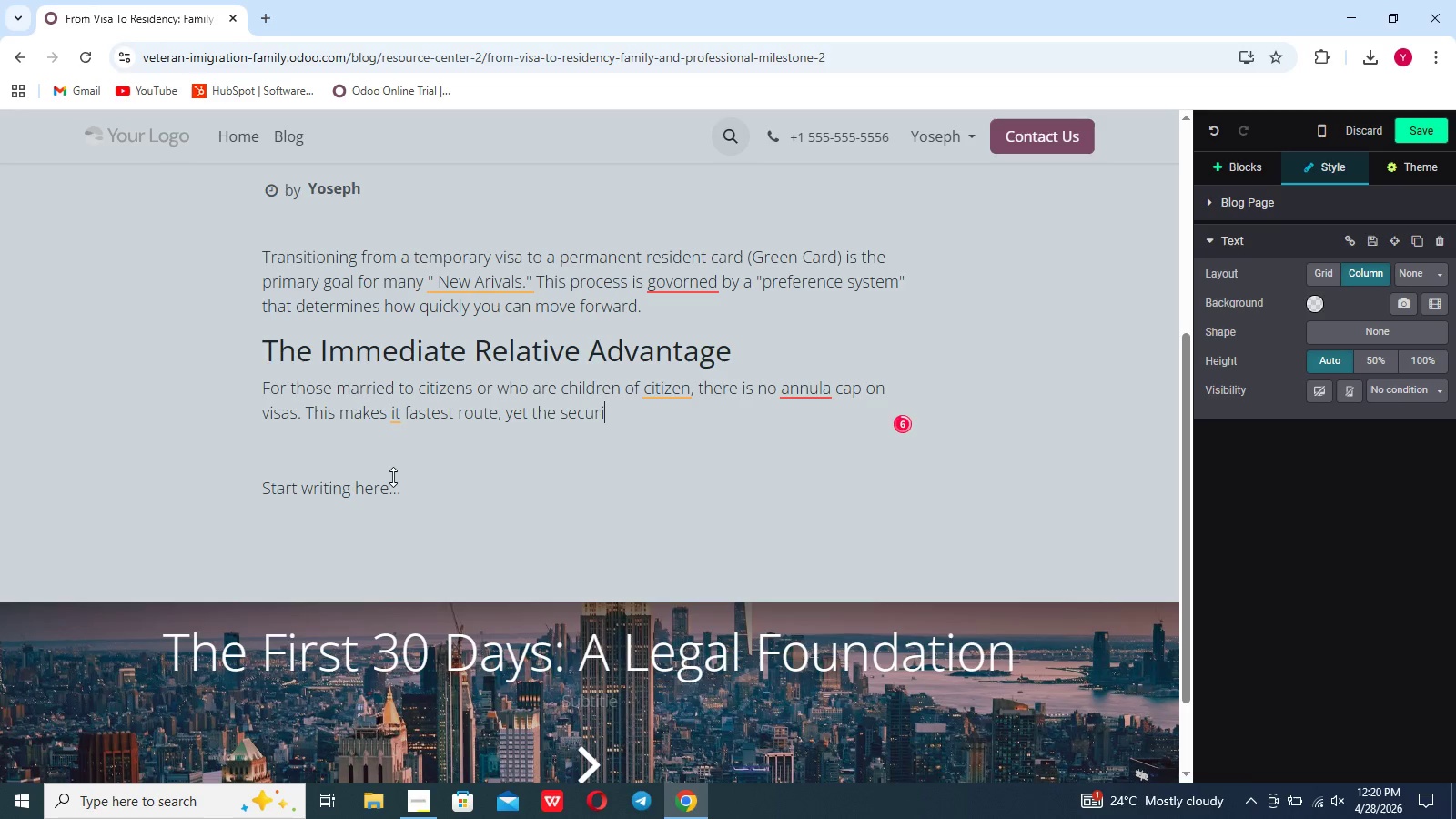 
key(Backspace)
 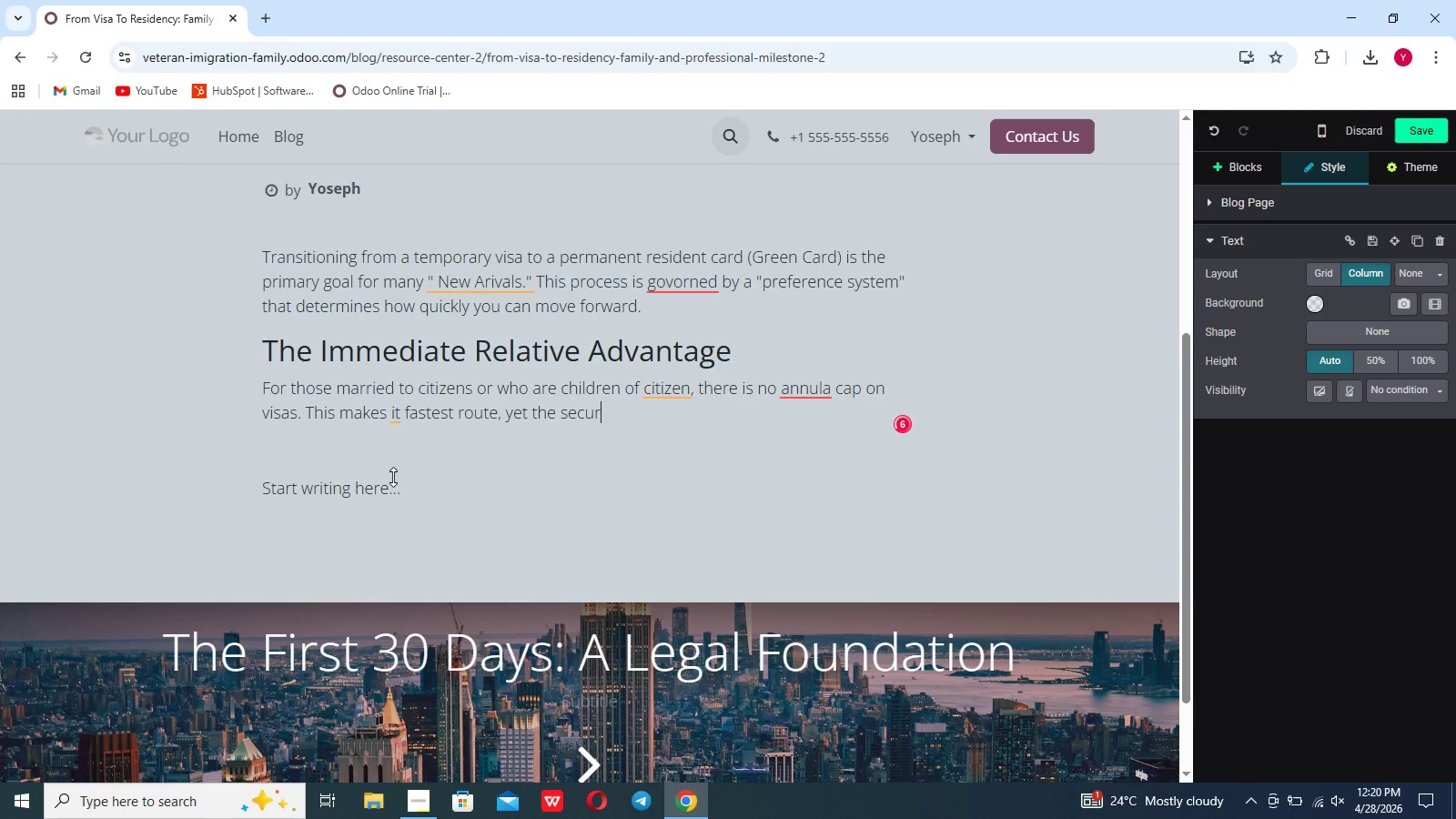 
key(Backspace)
 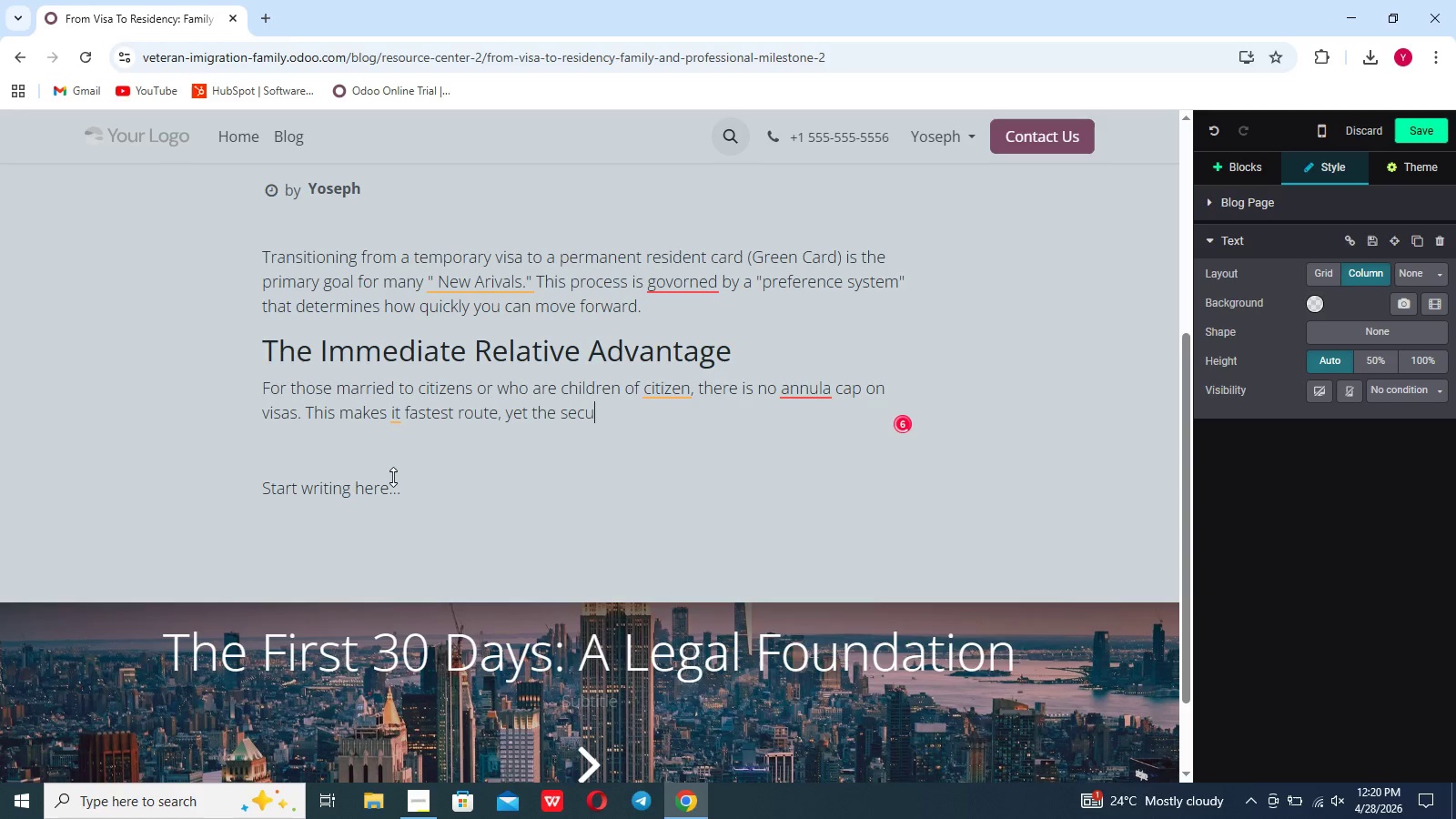 
key(Backspace)
 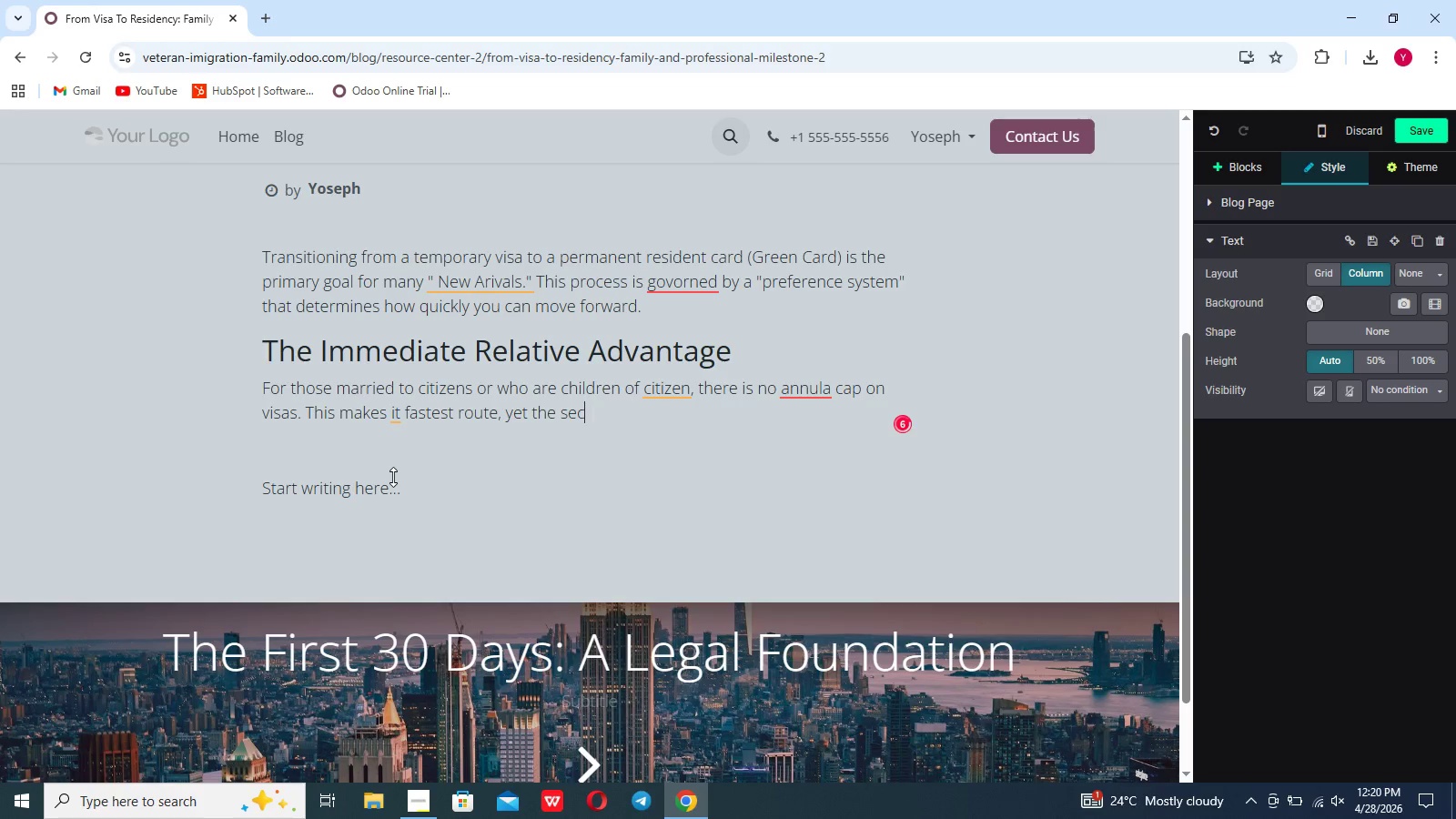 
key(Backspace)
 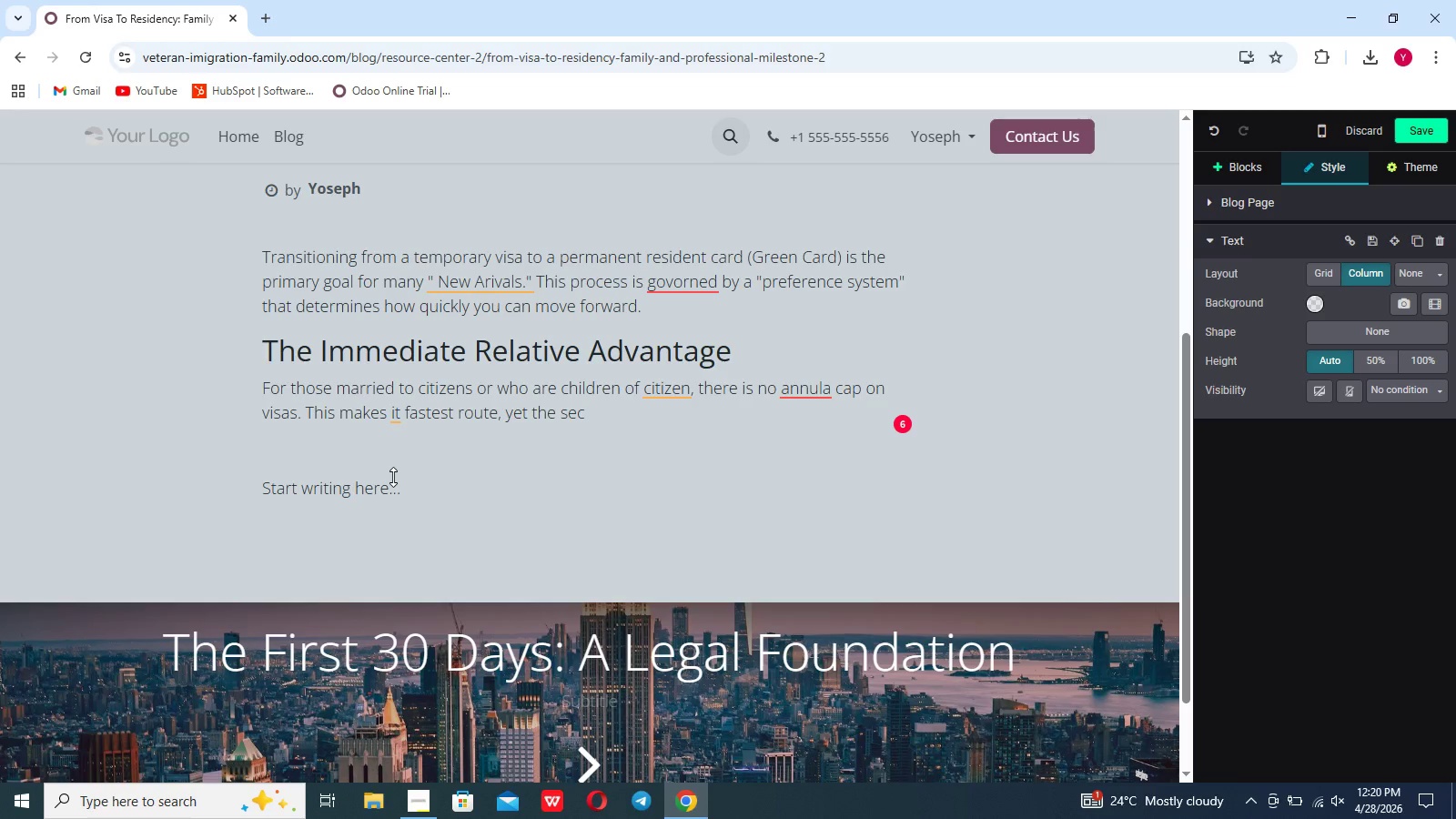 
key(Backspace)
key(Backspace)
type(crutiny )
 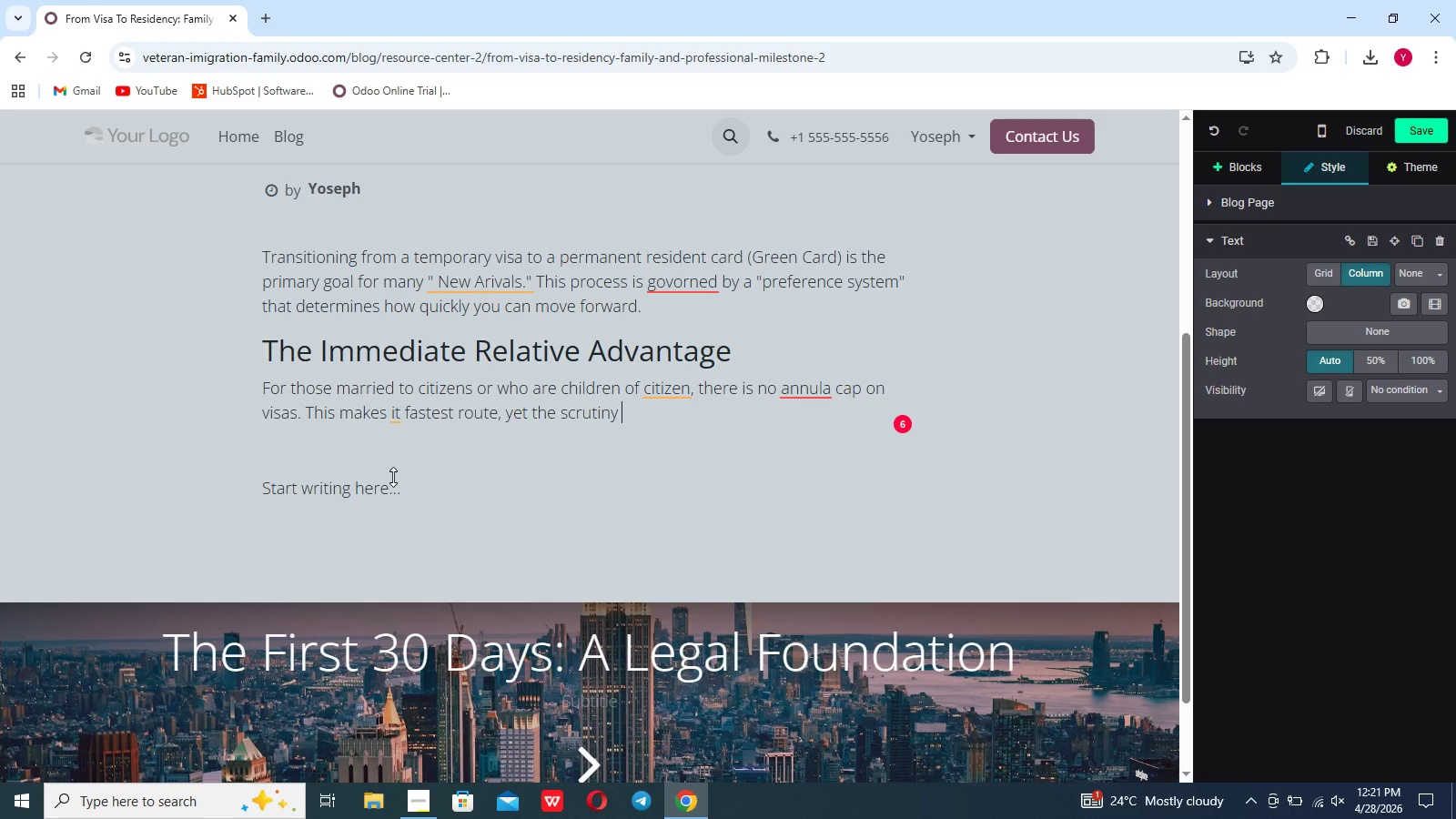 
wait(5.33)
 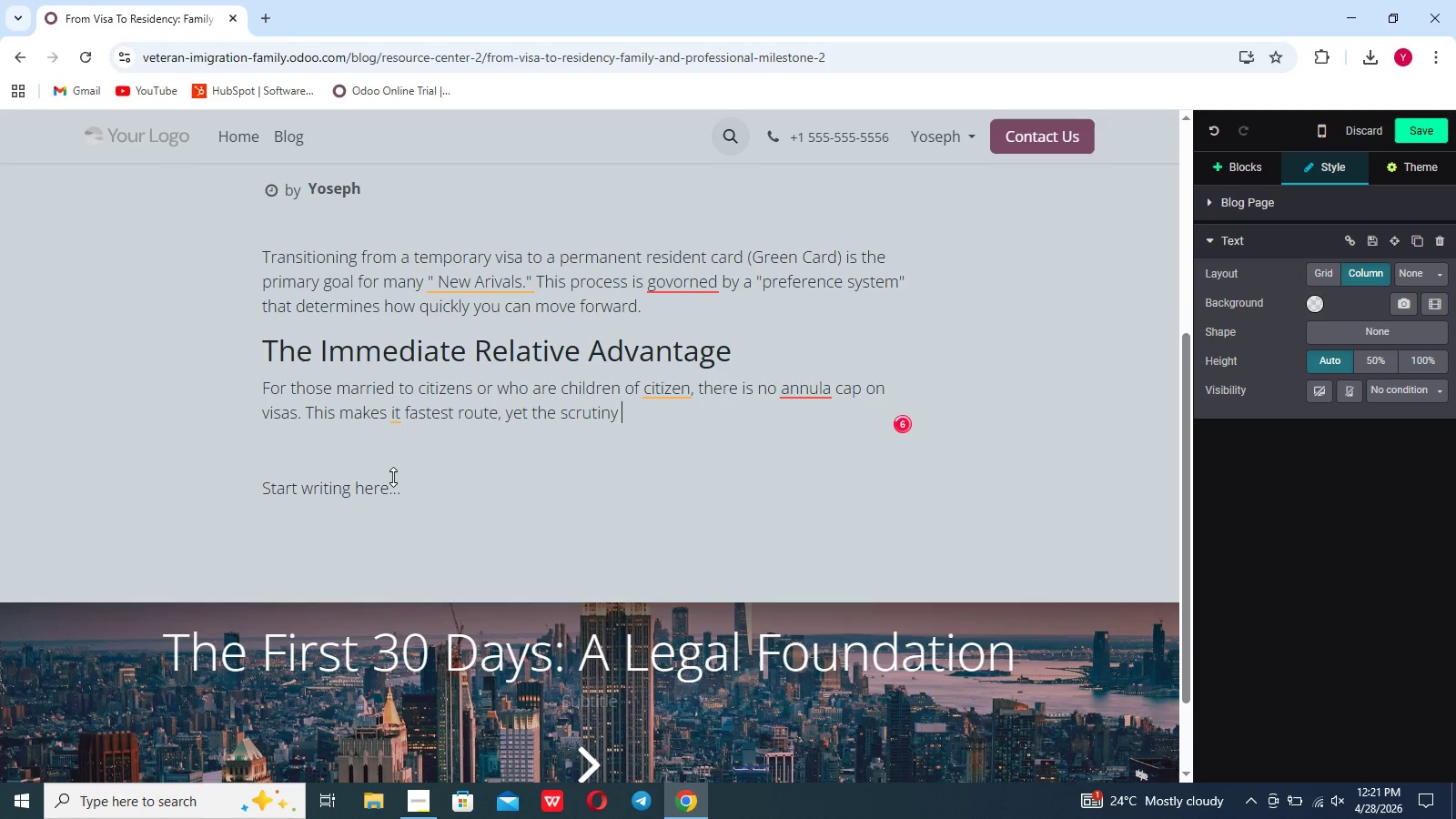 
type(is in)
 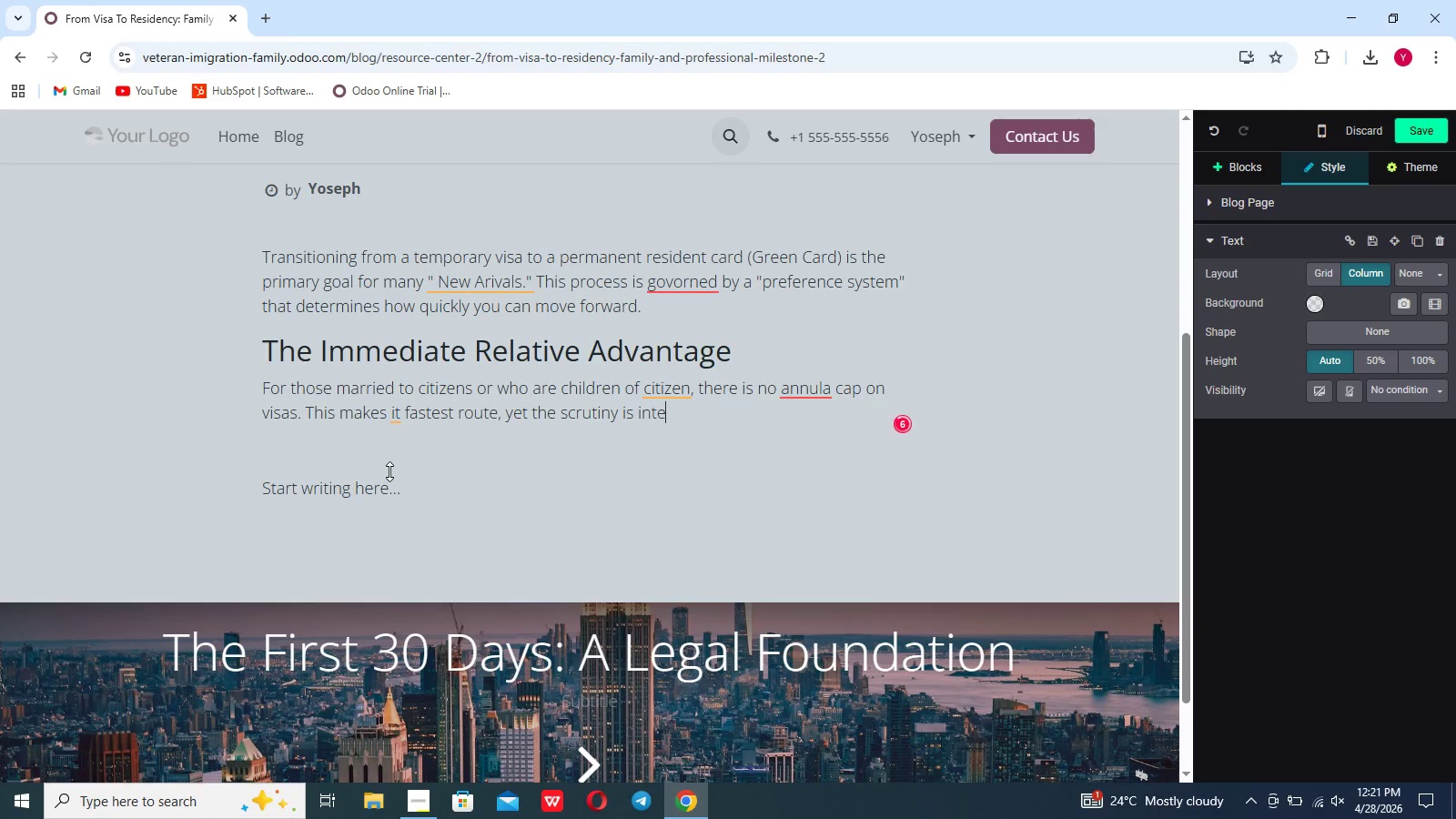 
type(tense. You must provide "Bona Fide" evidence-joim)
key(Backspace)
type(nt bank statements.)
key(Backspace)
type(, lease bank stat)
 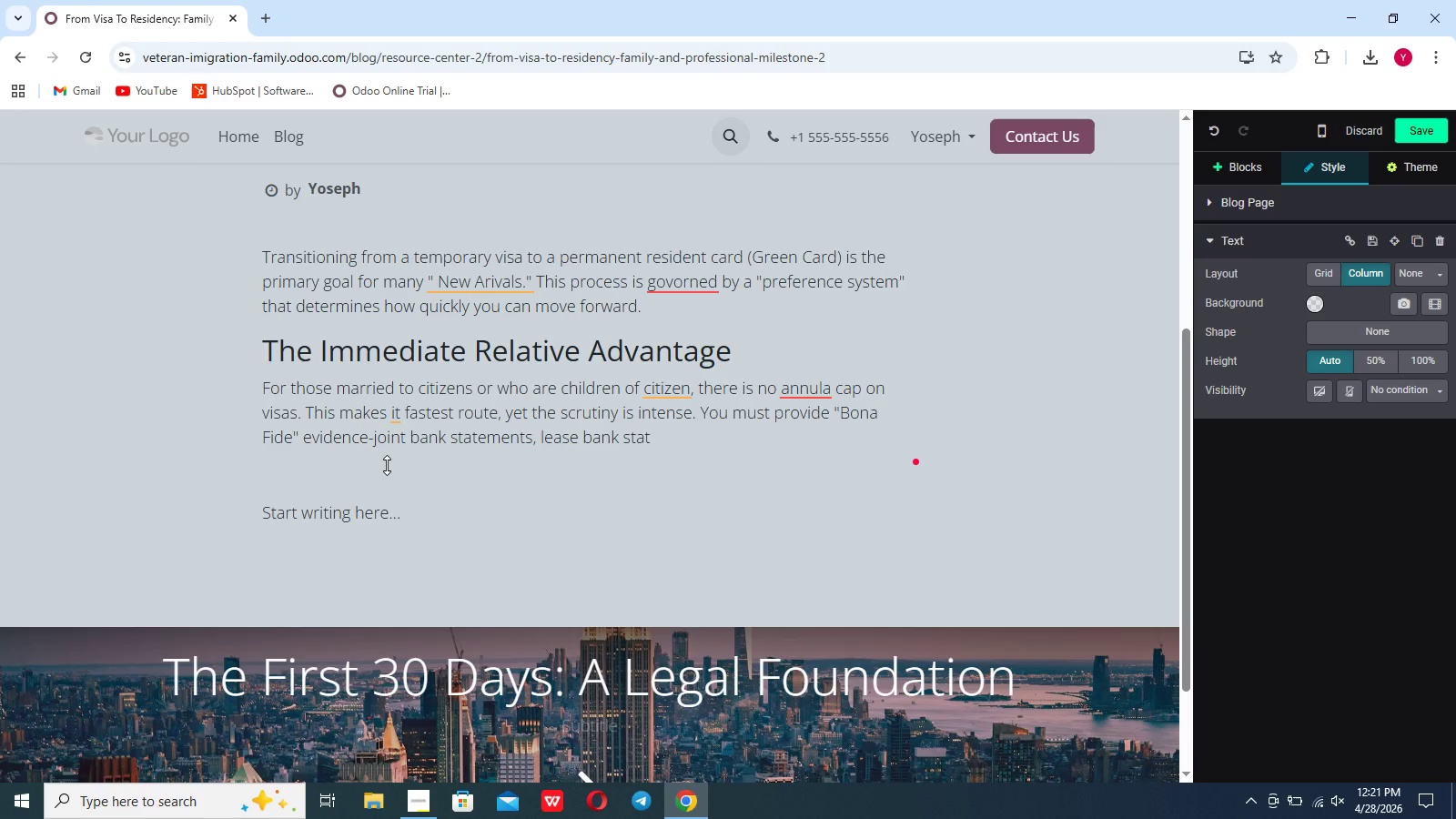 
type(ements, lease agreements)
 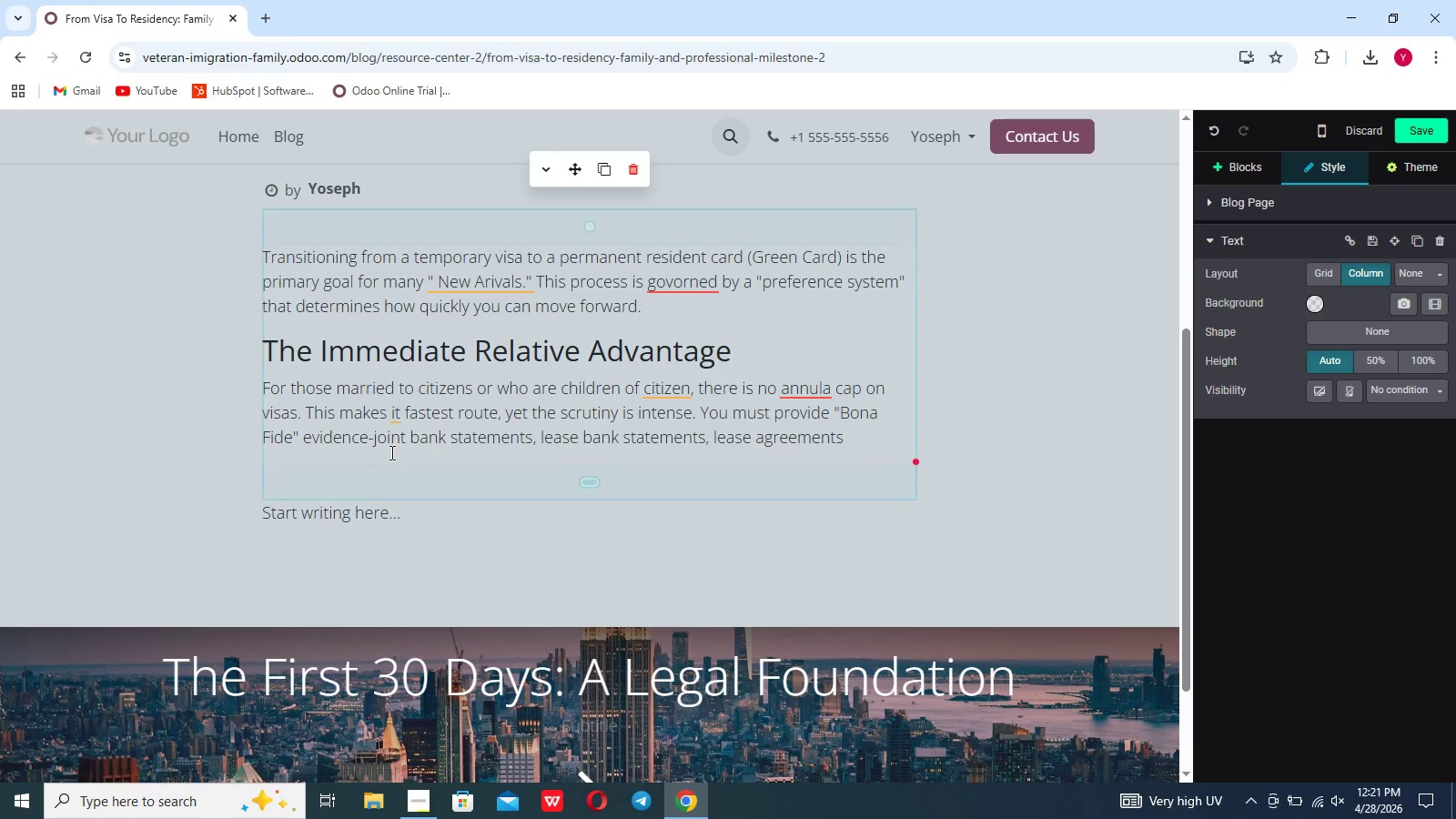 
type(, and family photoes)
 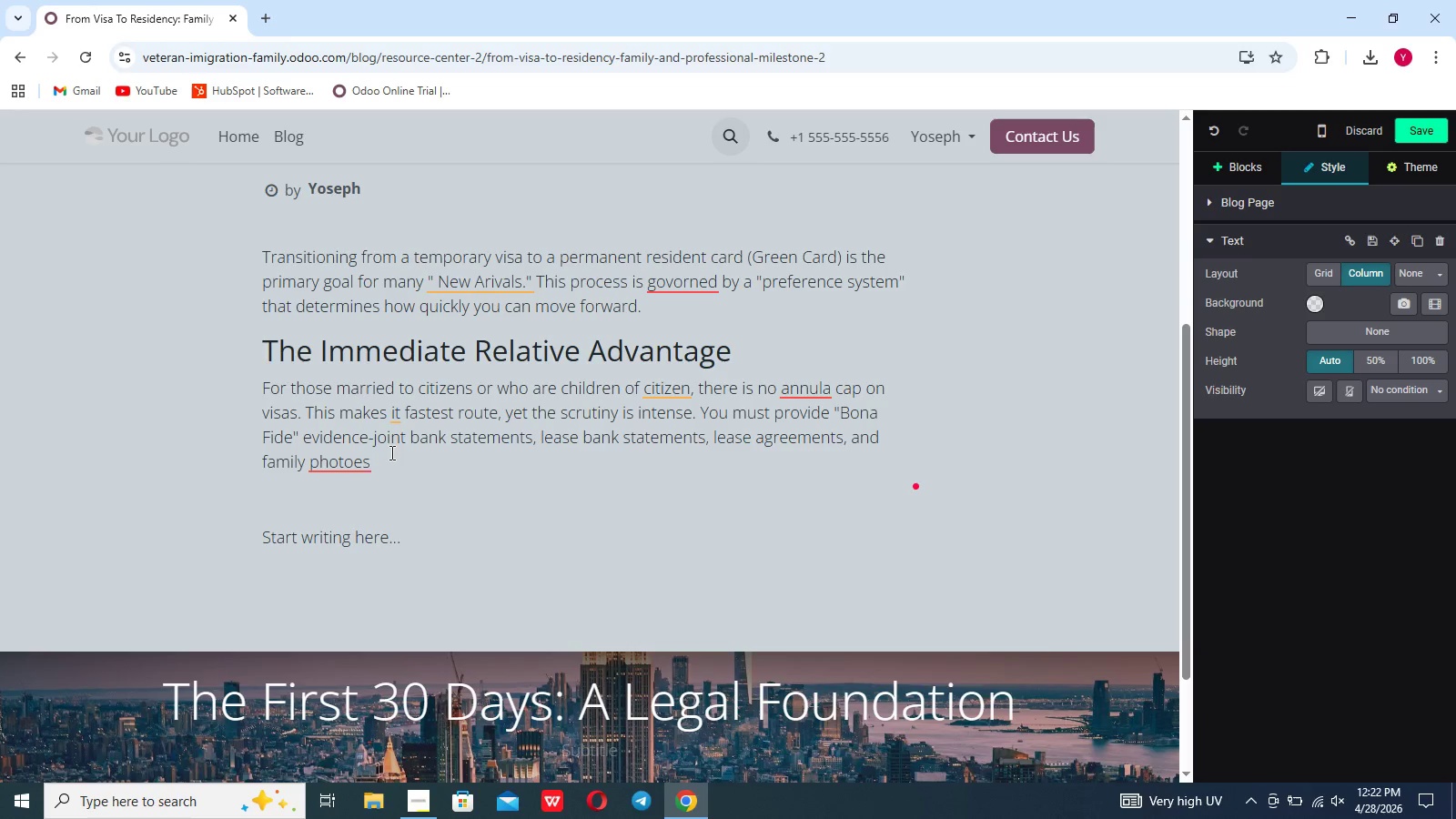 
type(- to provide the relationship)
 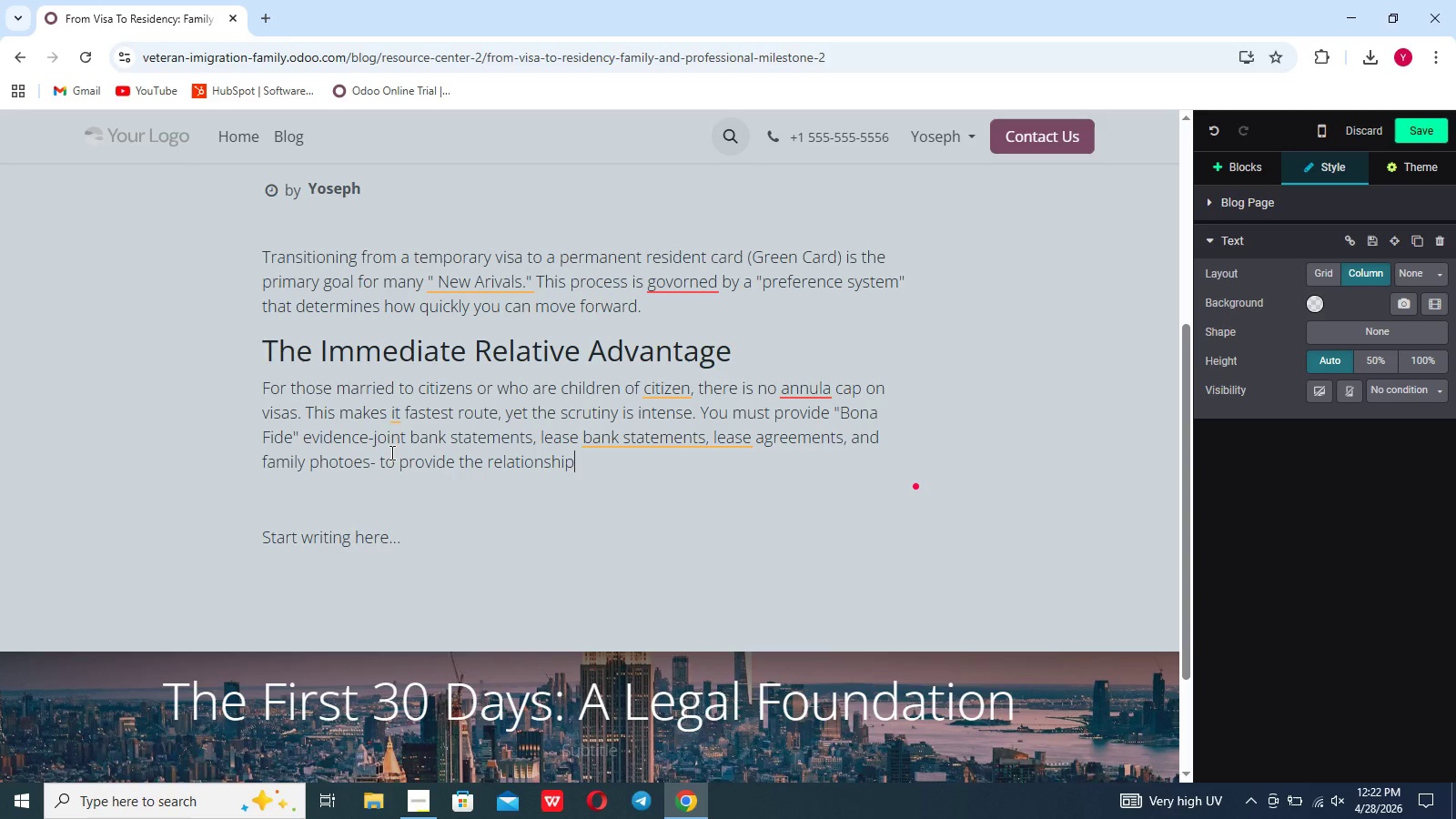 
hold_key(key=ArrowLeft, duration=0.89)
 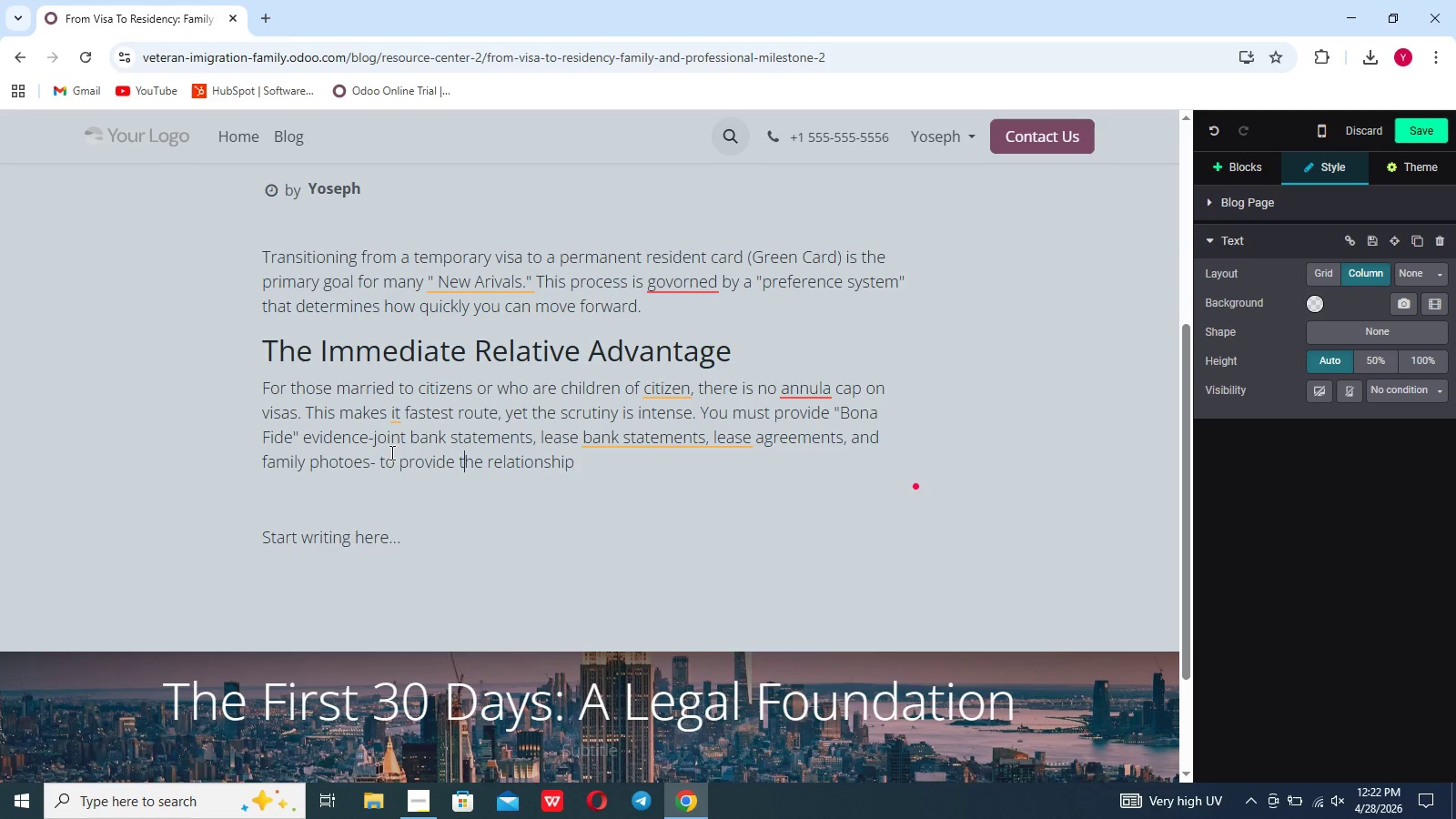 
key(ArrowLeft)
 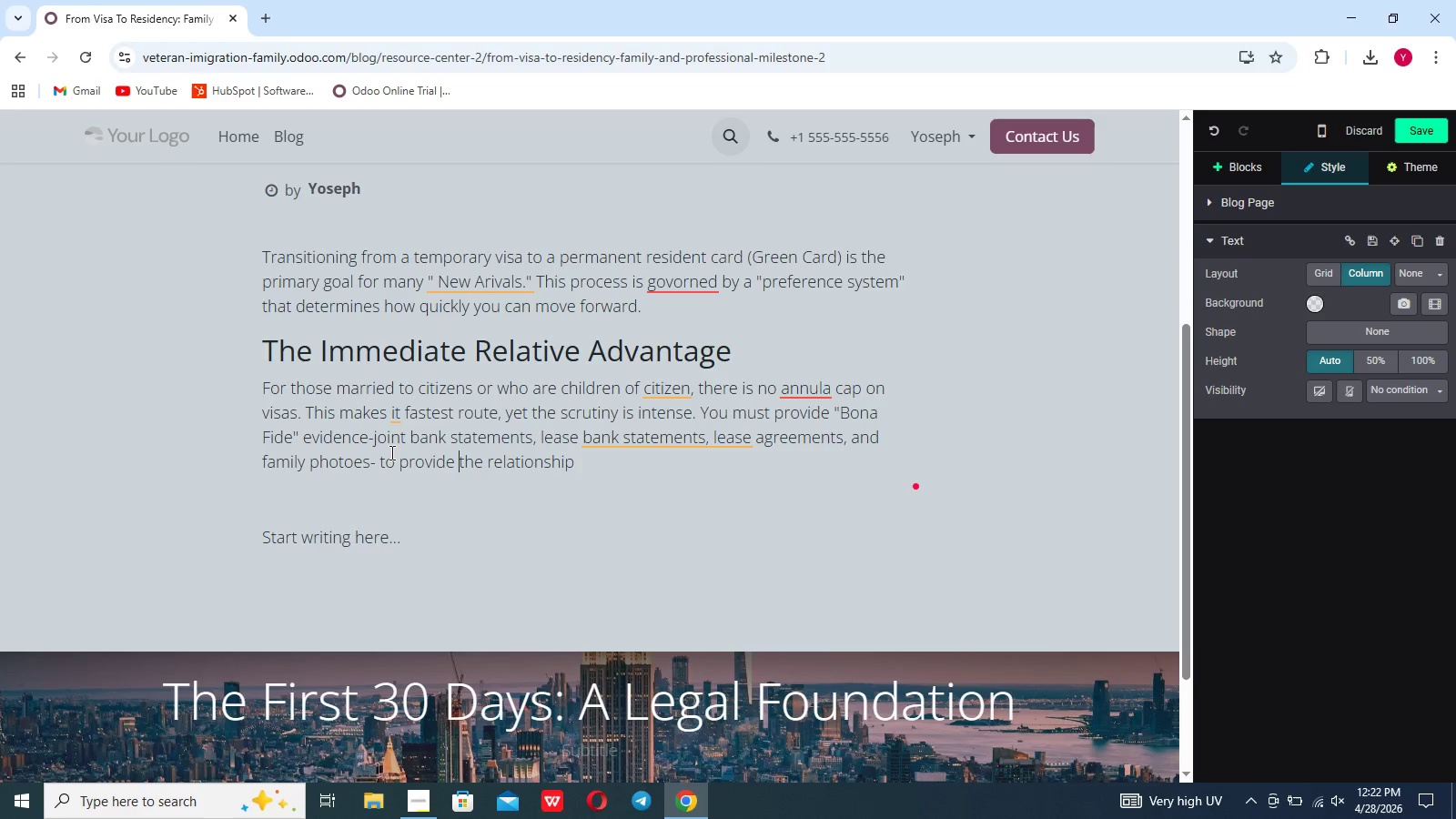 
key(ArrowLeft)
 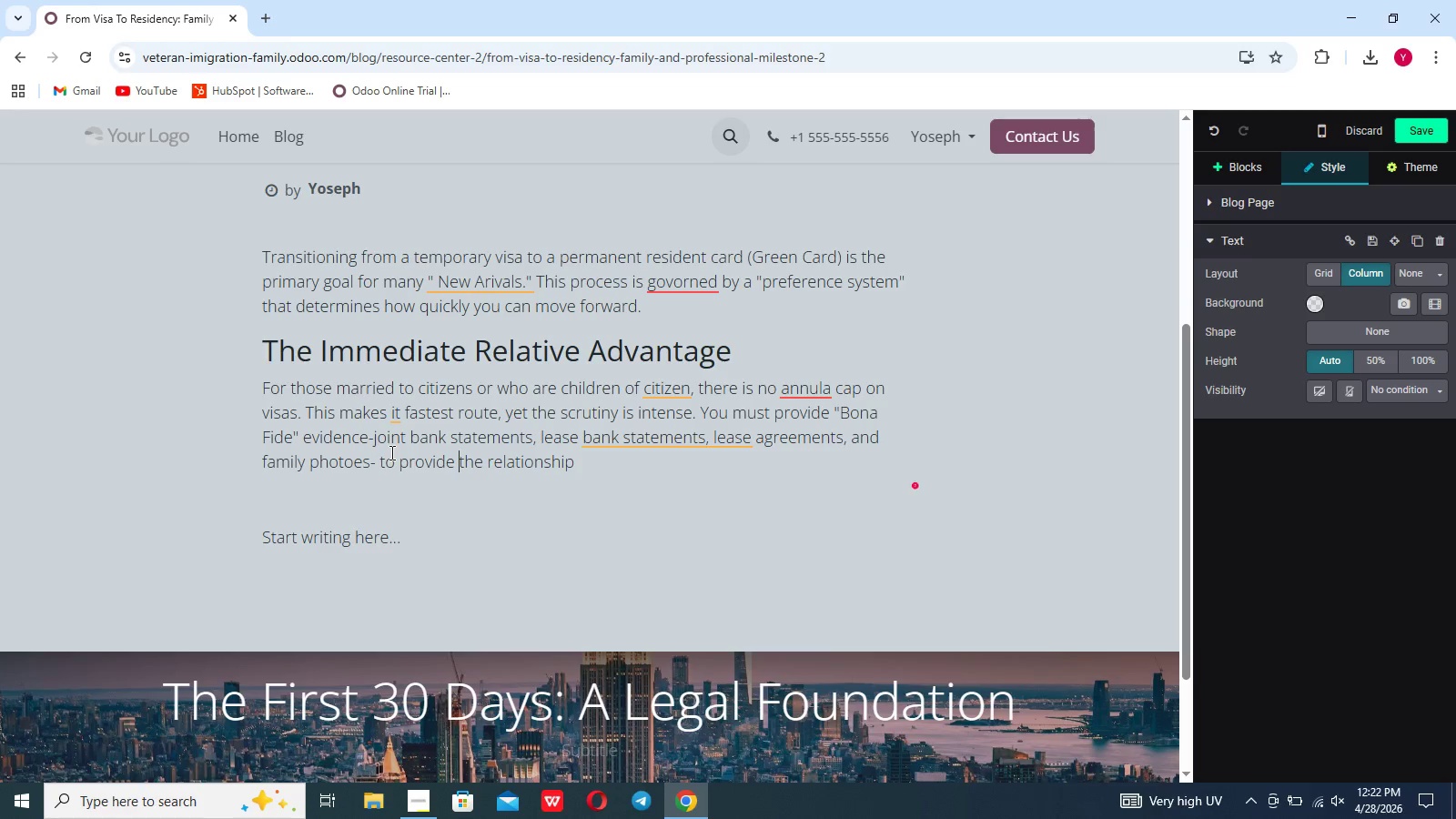 
key(ArrowLeft)
 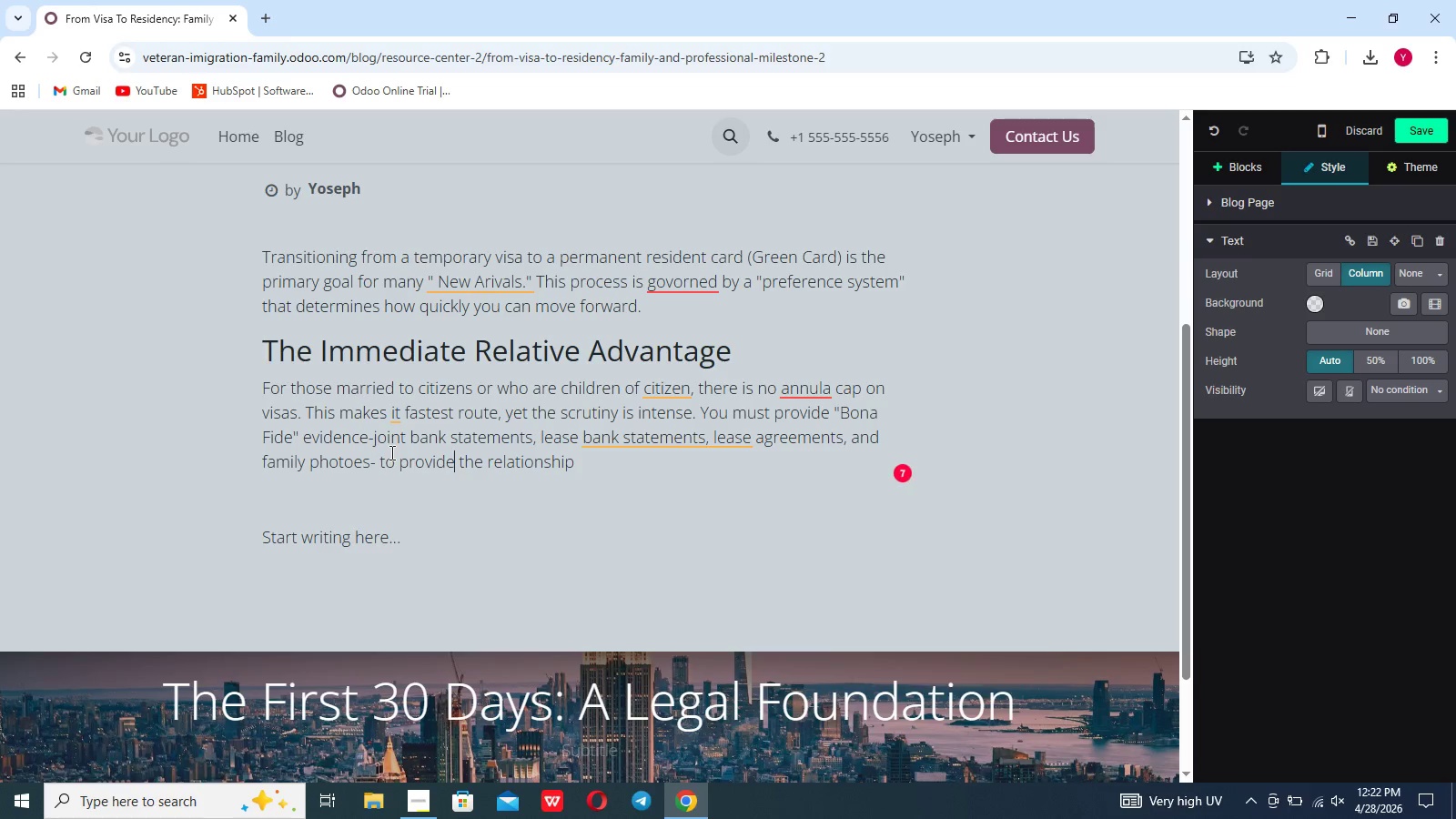 
key(ArrowLeft)
 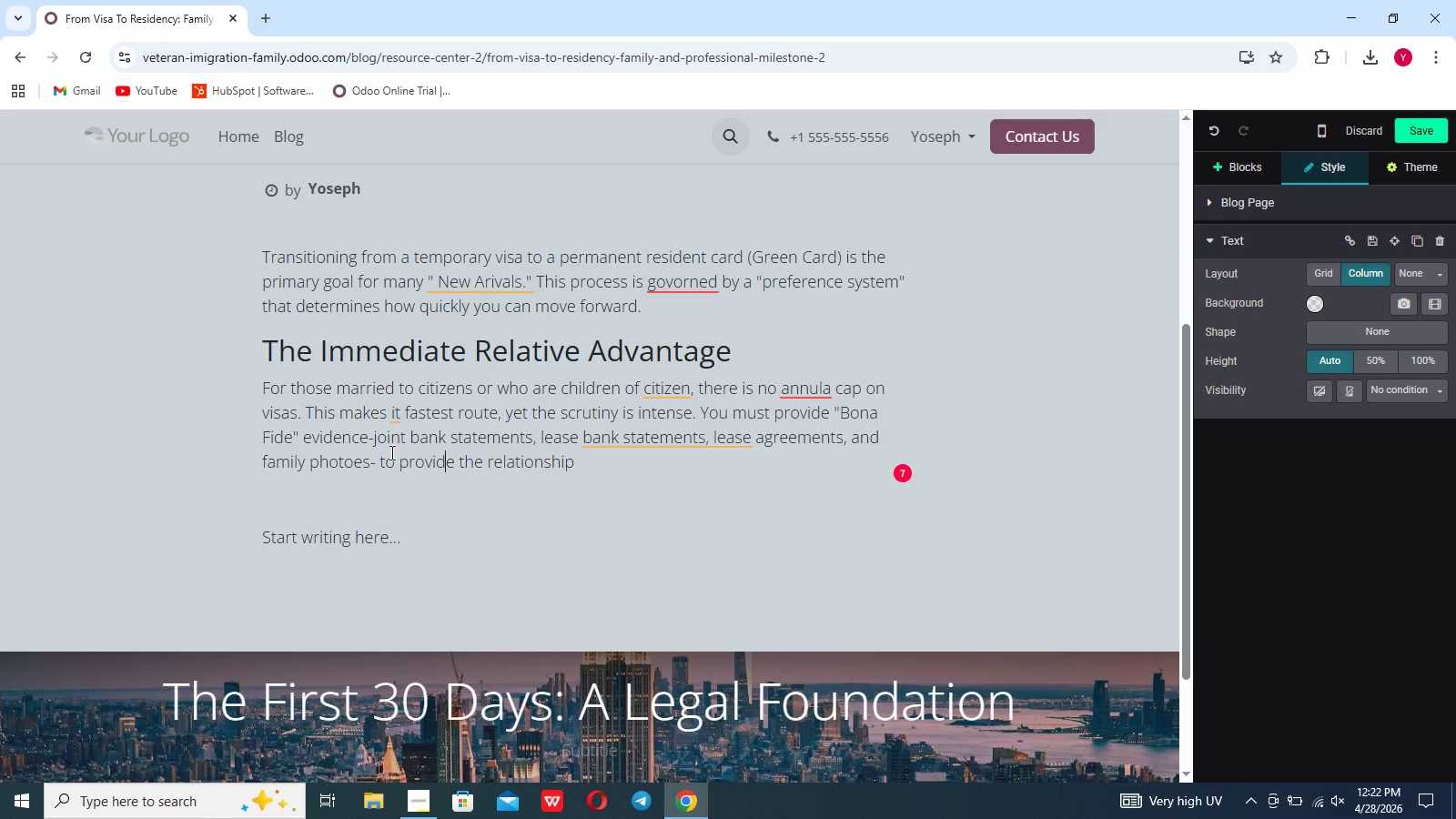 
key(ArrowLeft)
 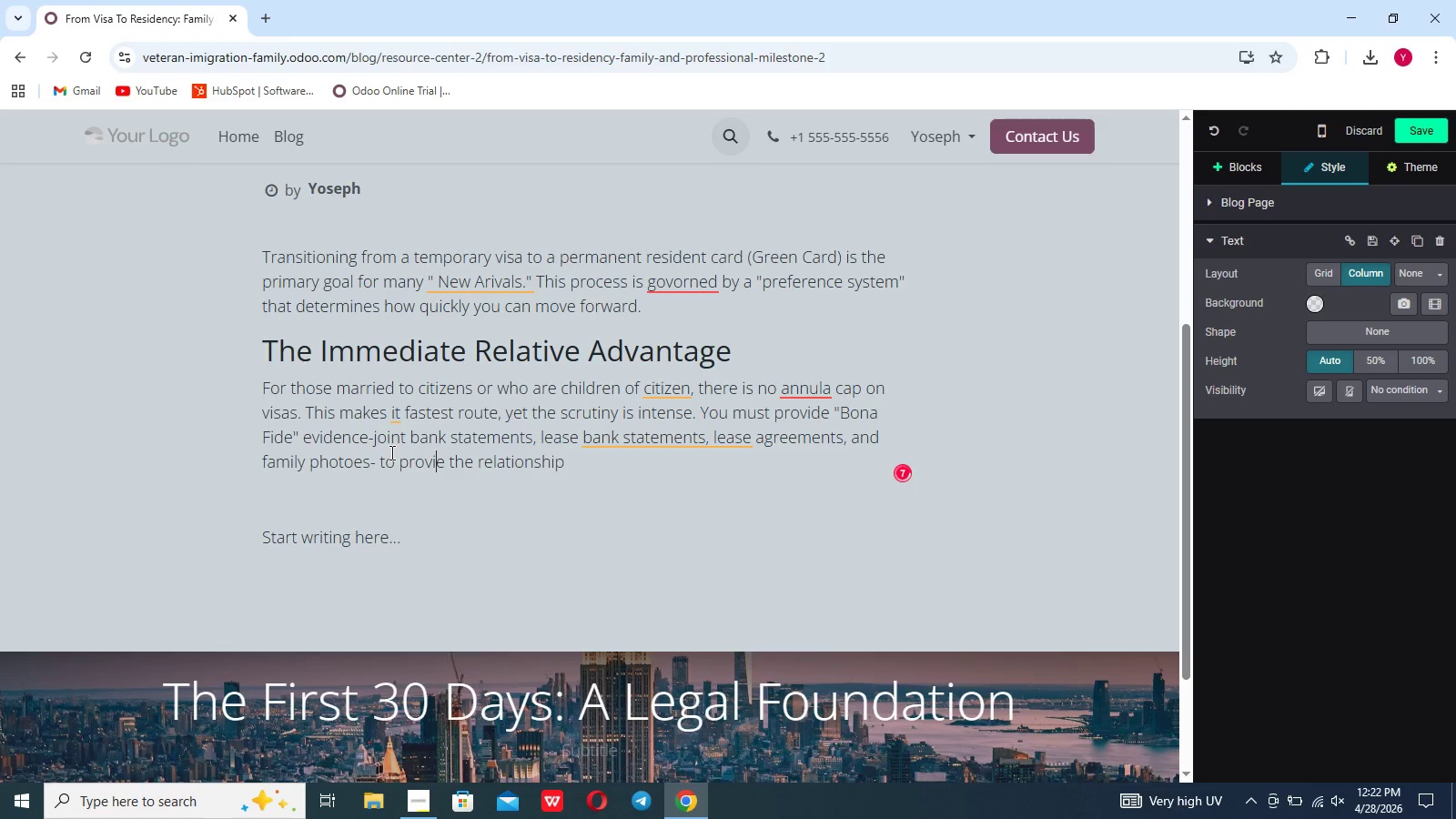 
key(Backspace)
 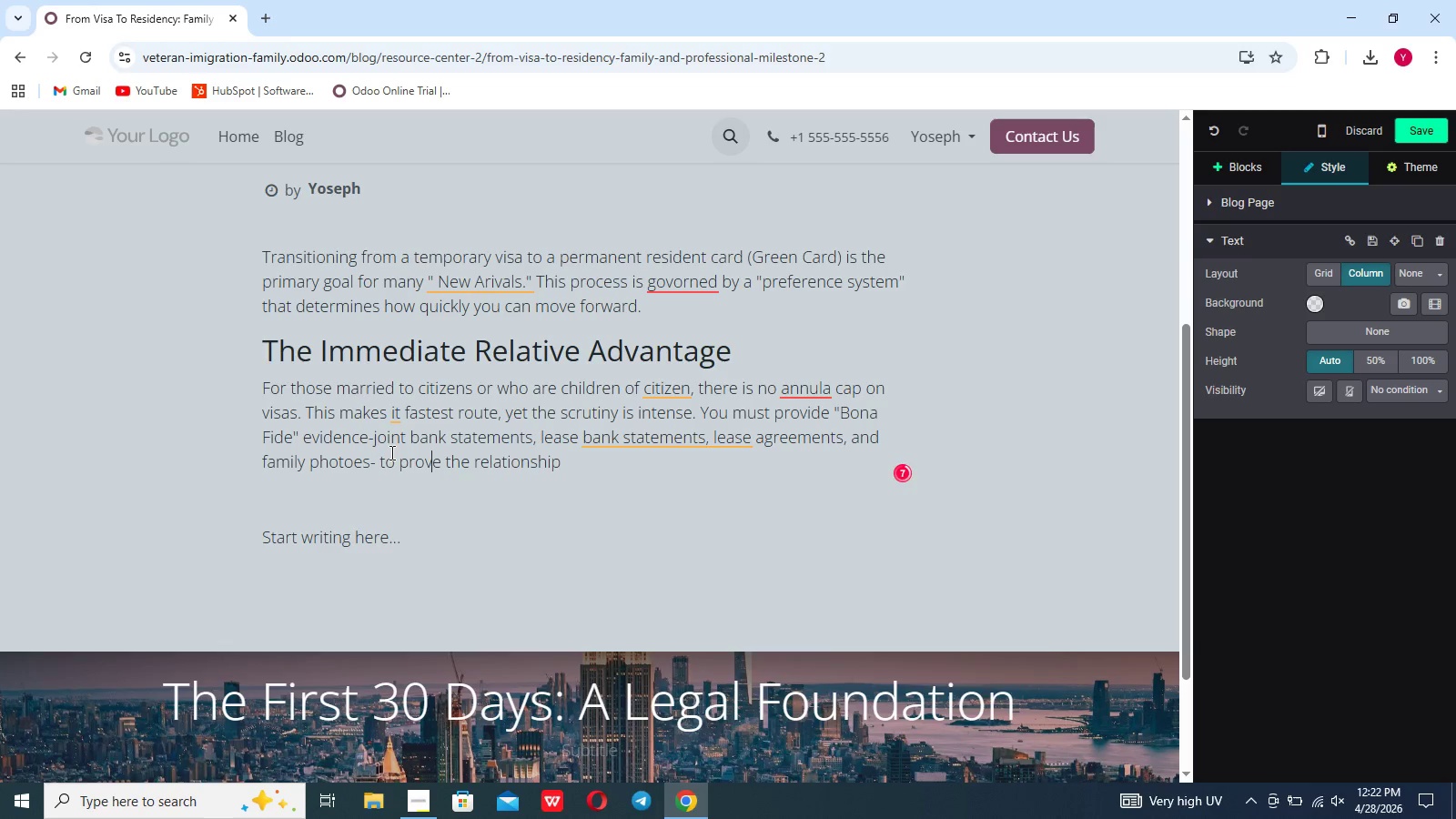 
key(Backspace)
 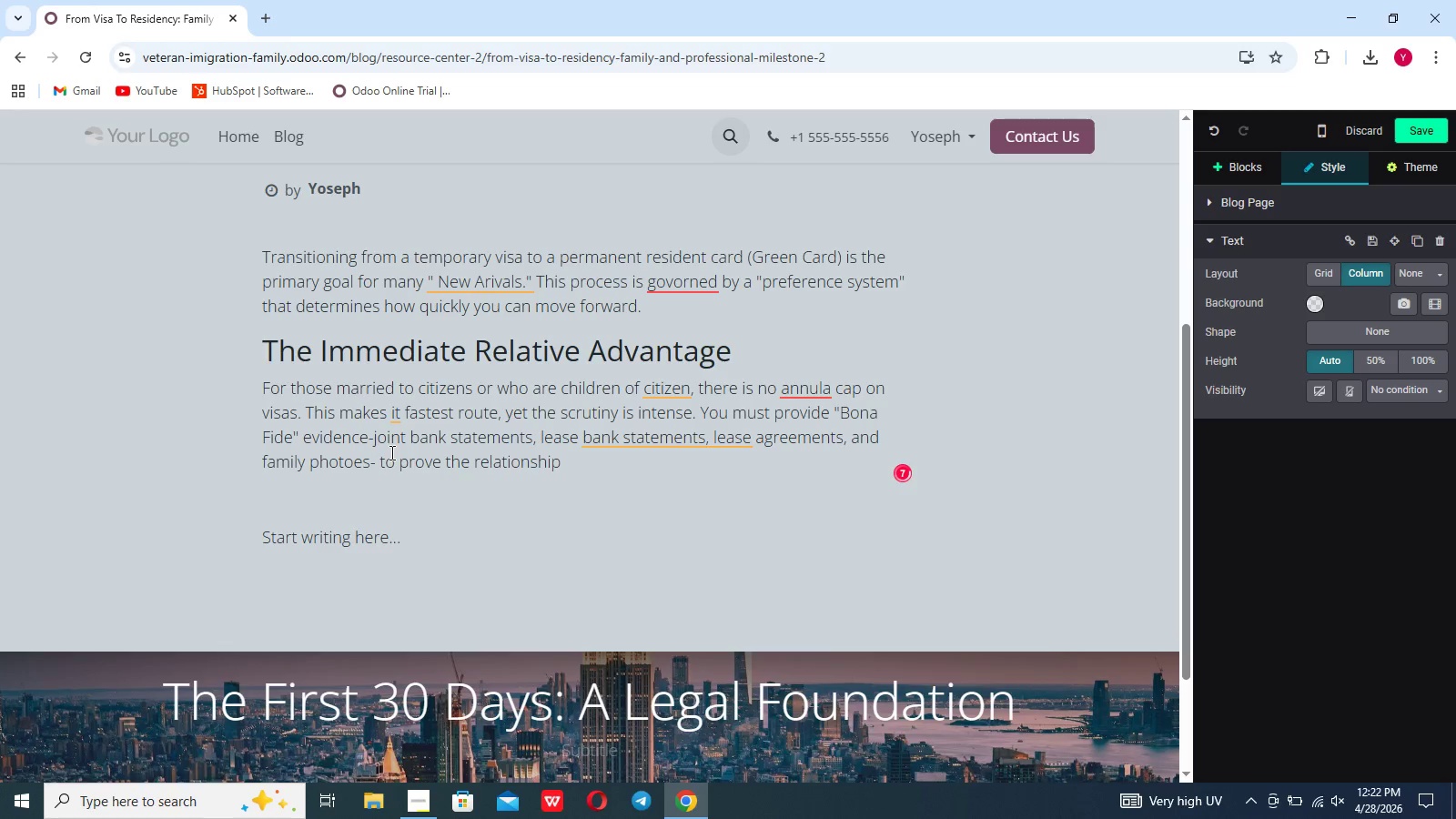 
hold_key(key=ArrowRight, duration=1.02)
 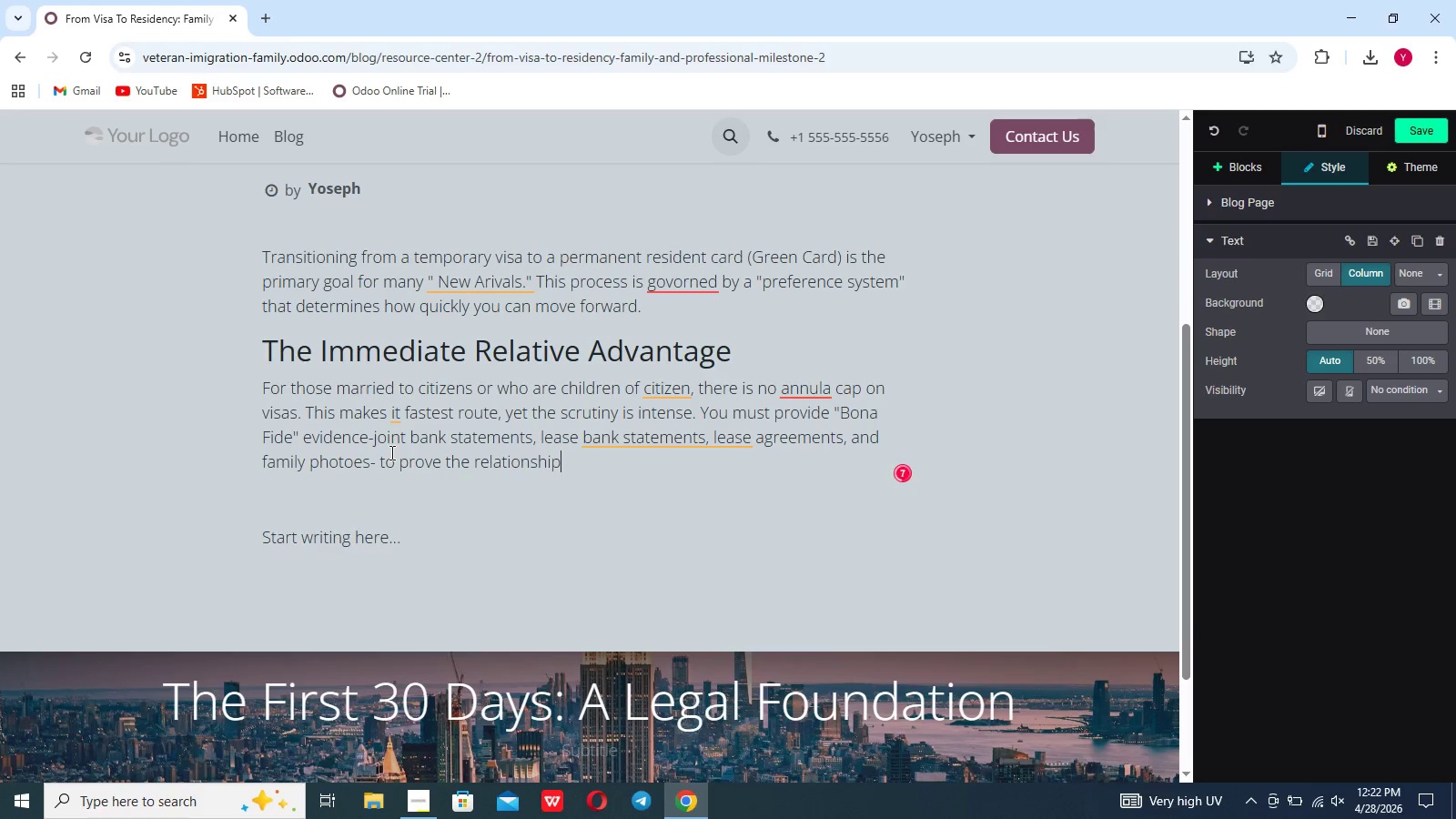 
key(ArrowRight)
 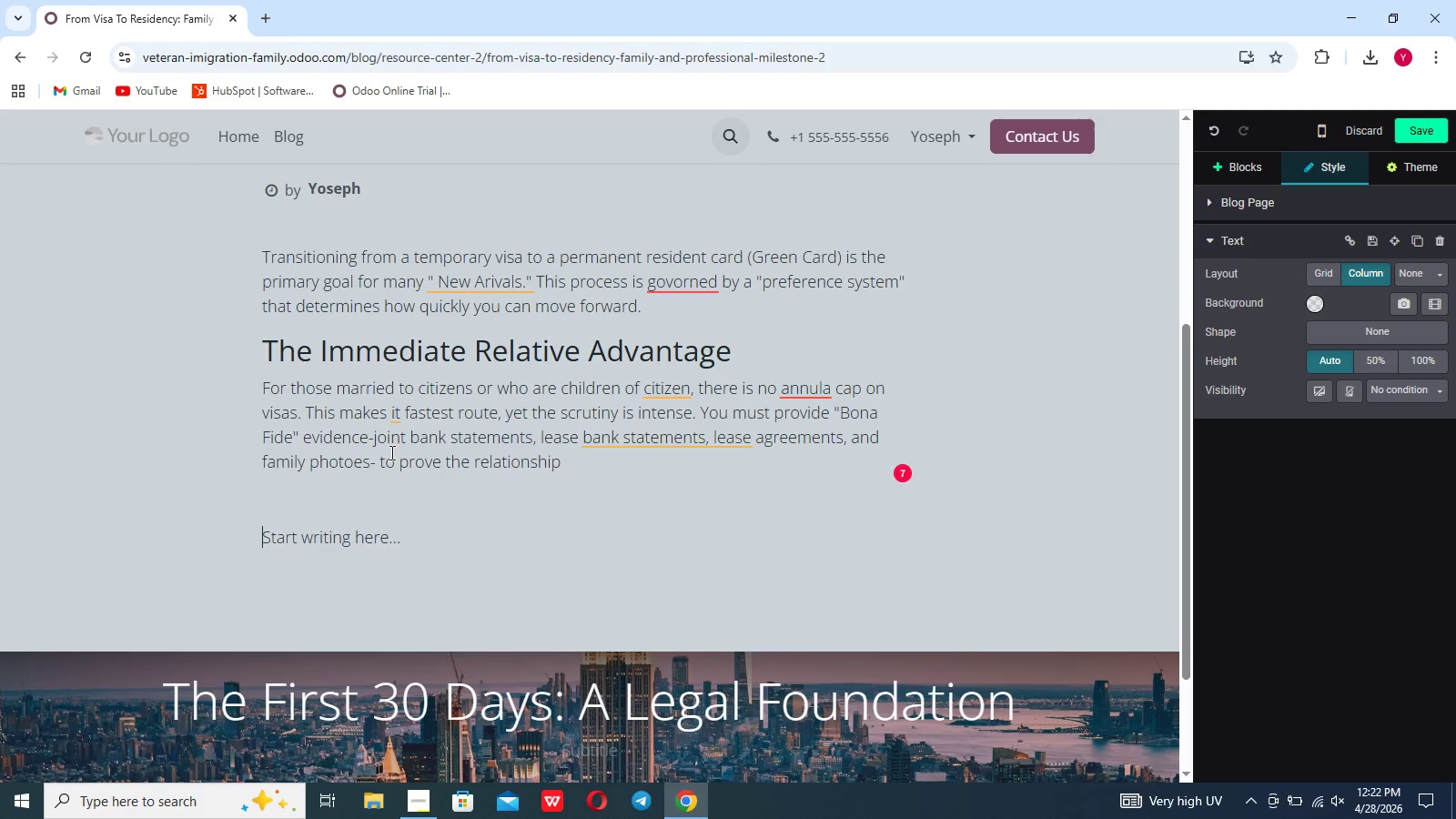 
key(ArrowRight)
 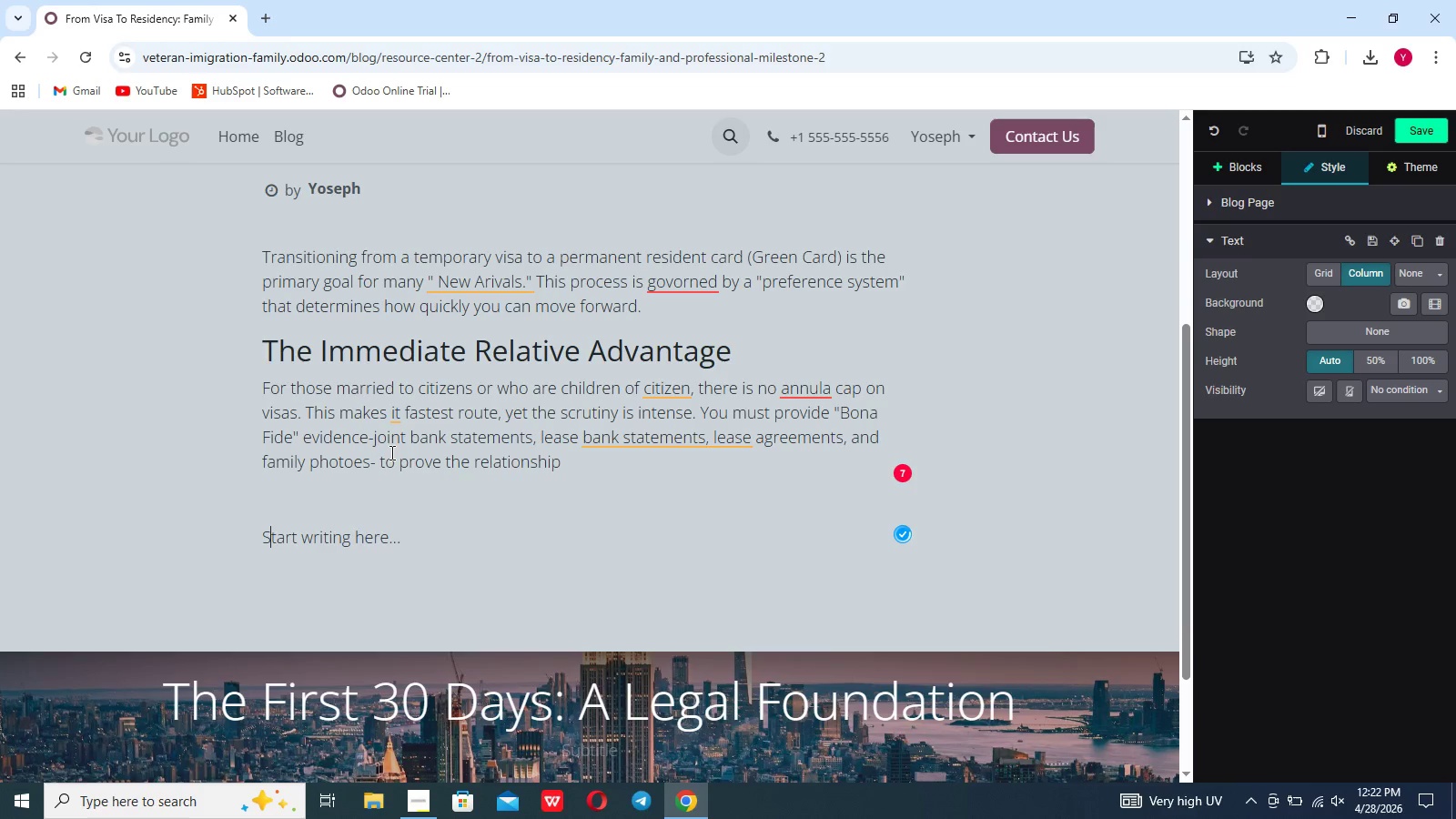 
key(ArrowRight)
 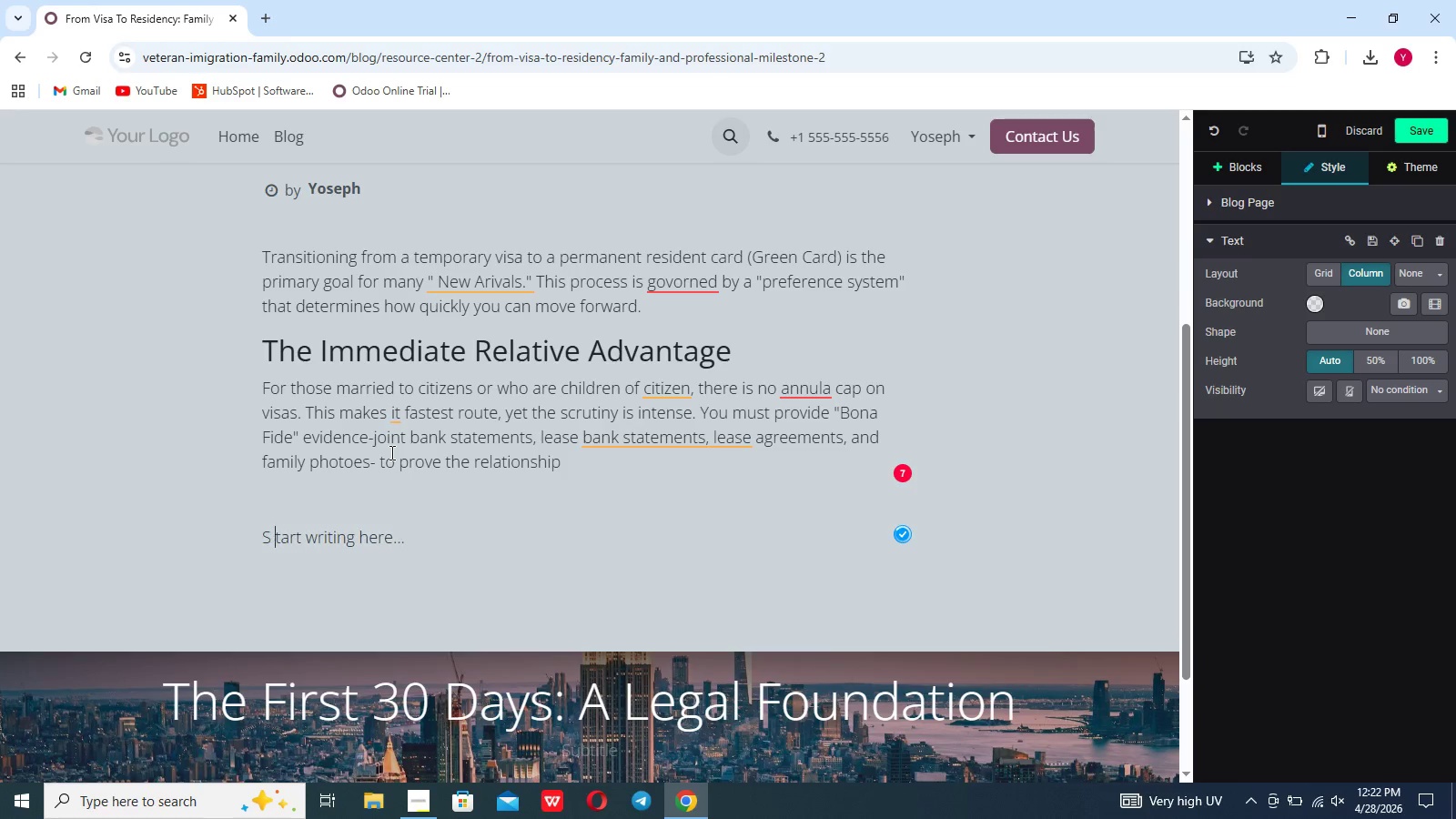 
key(Space)
 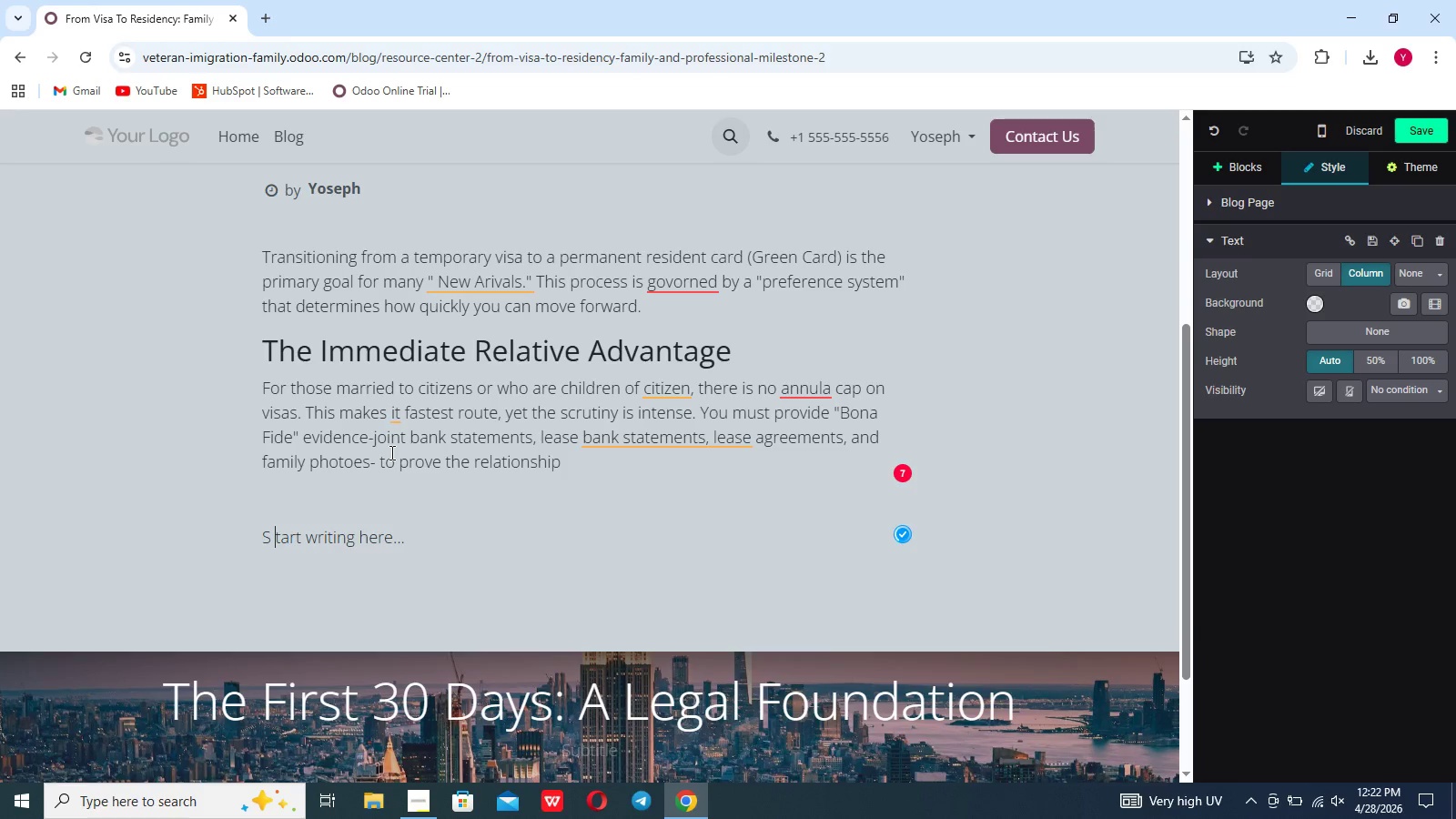 
key(Backspace)
 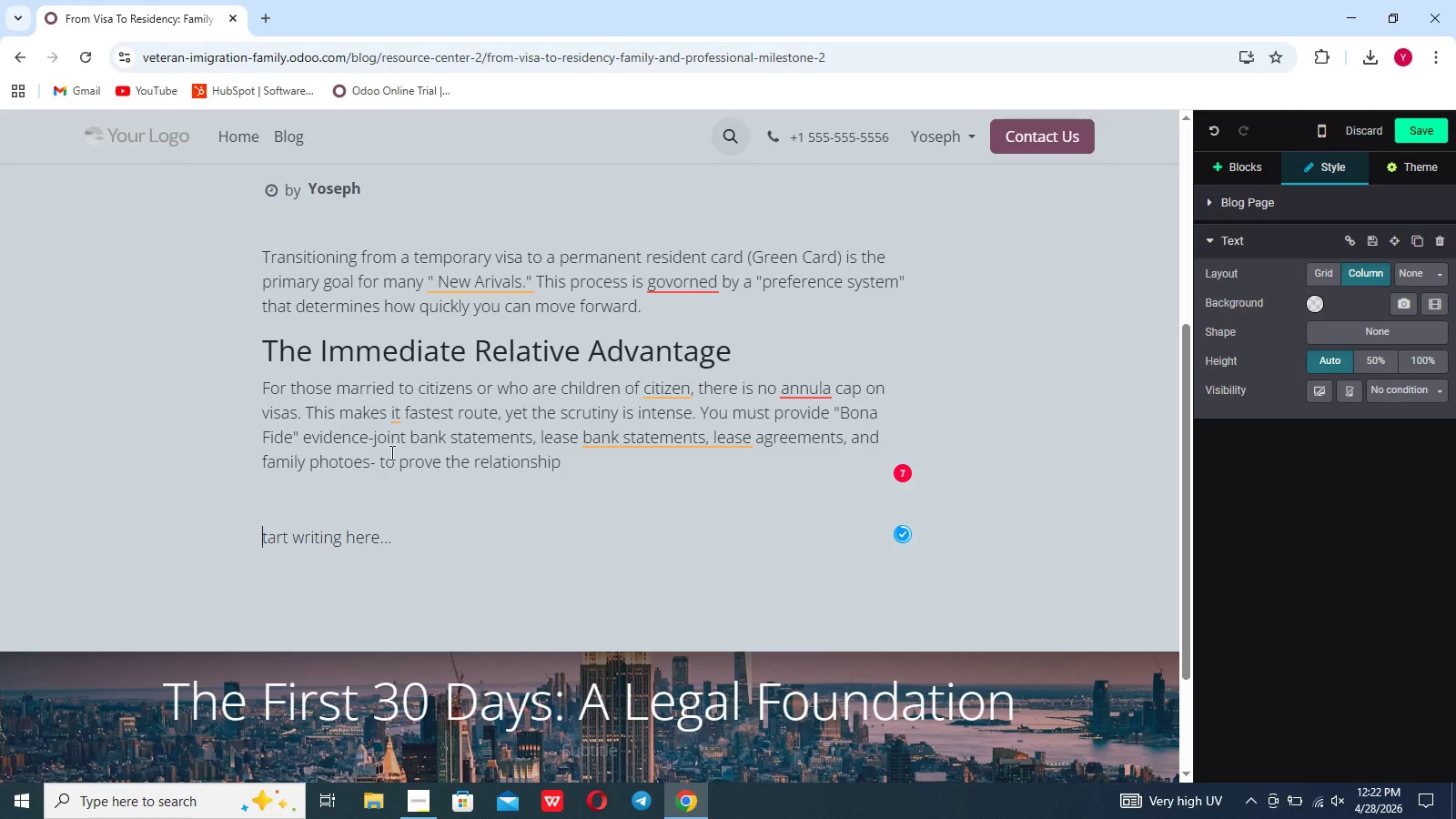 
key(Backspace)
 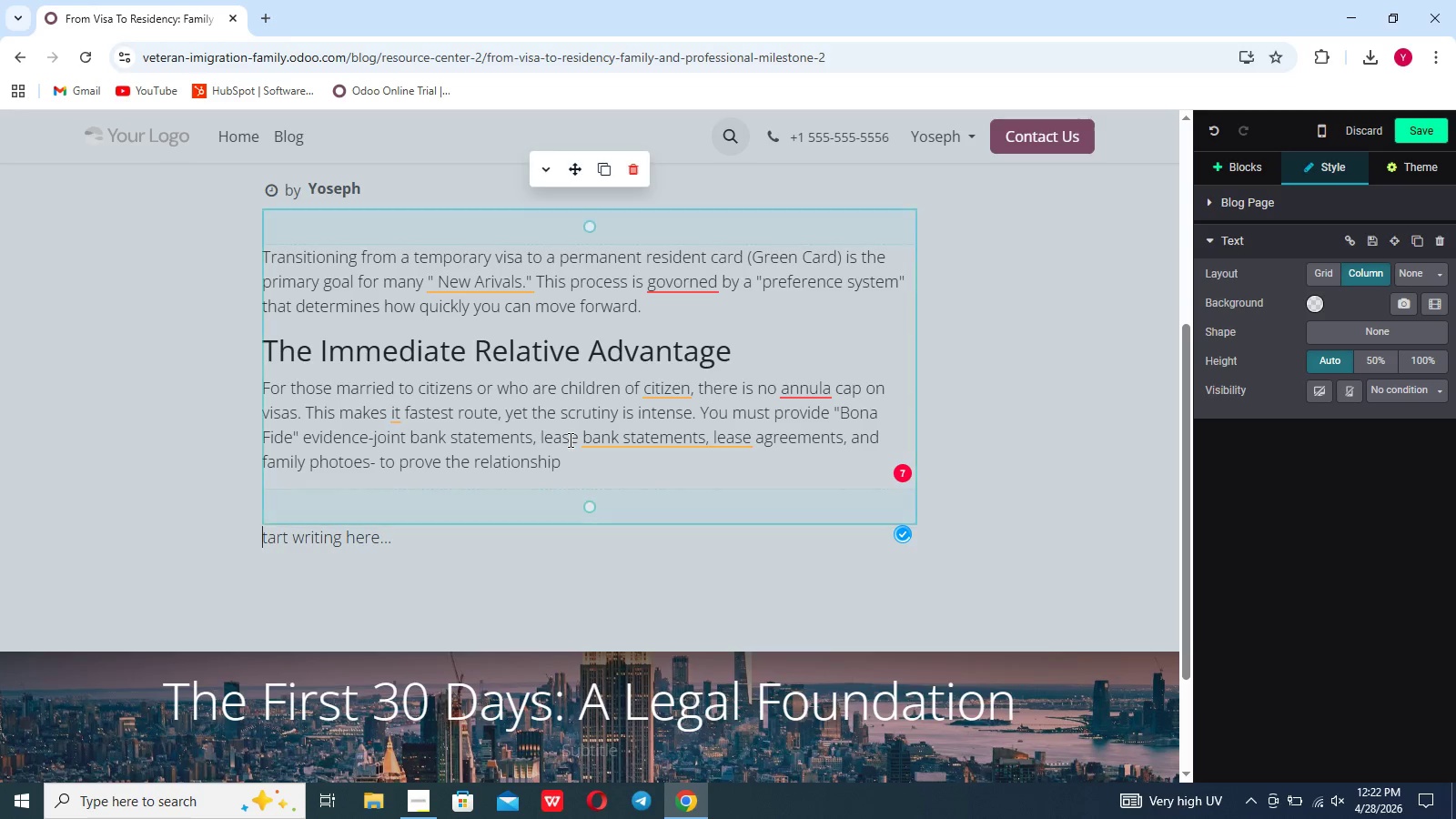 
left_click([569, 440])
 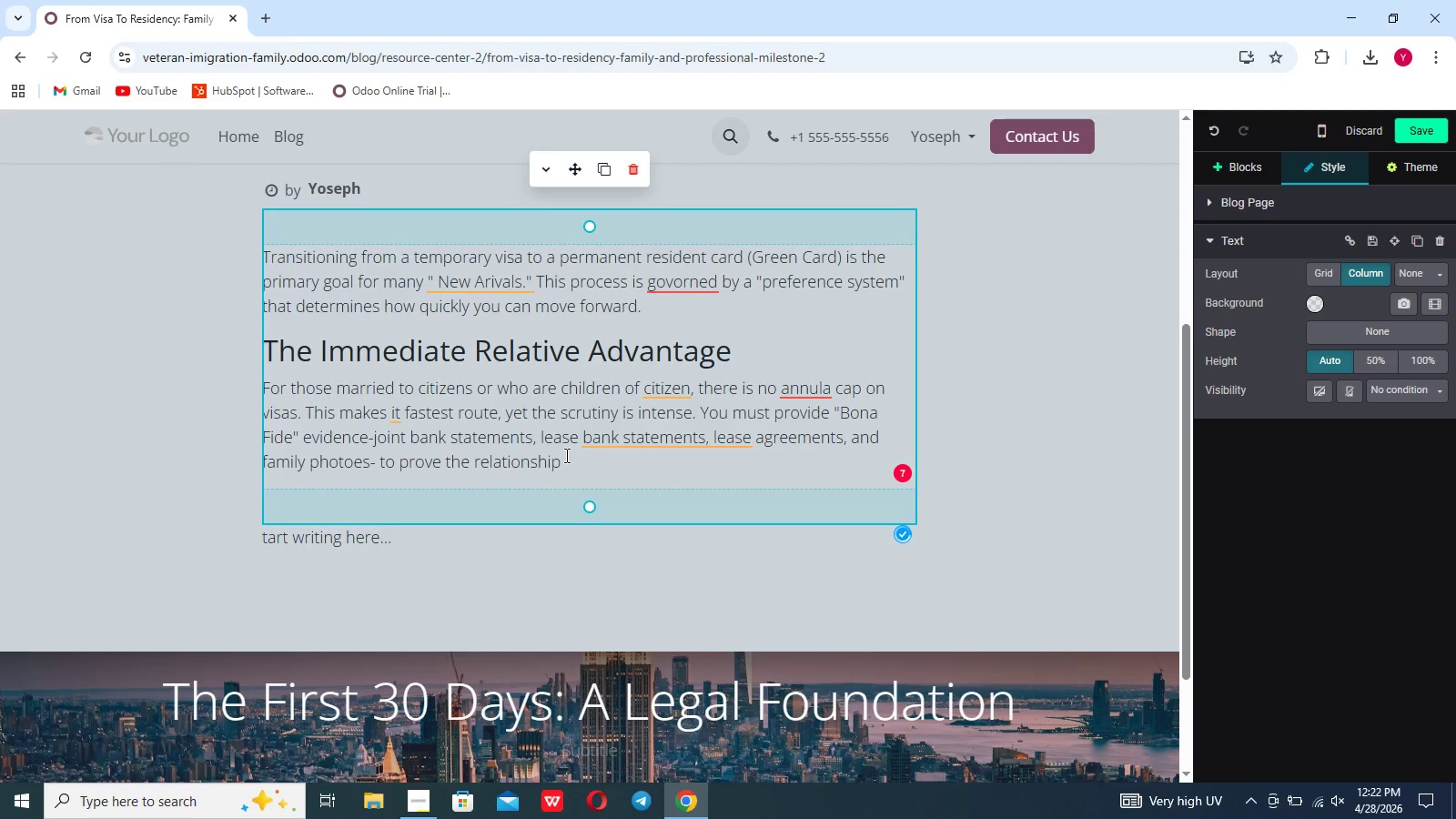 
left_click([565, 455])
 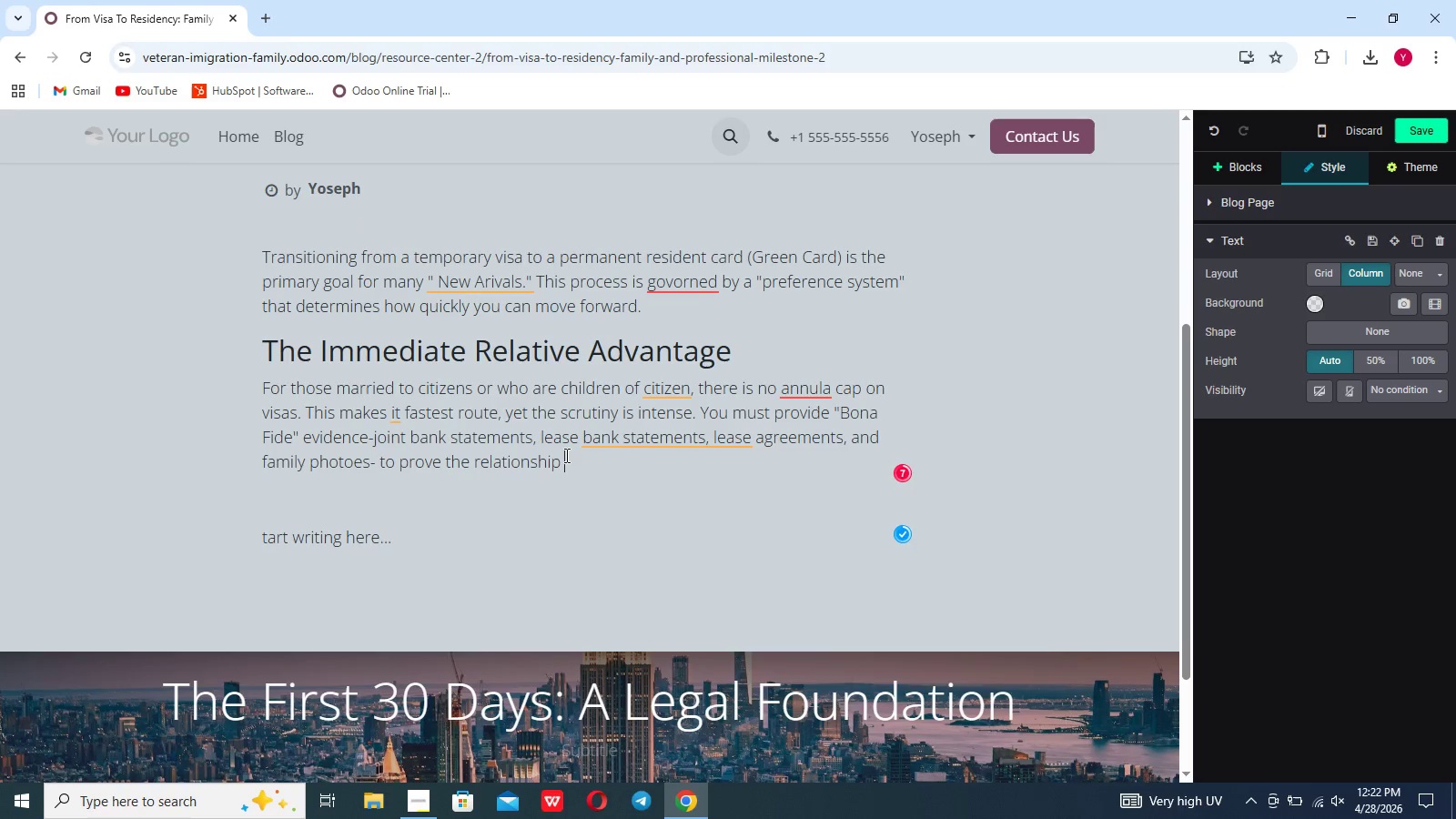 
type( is genuine and not for immigration purposes.)
 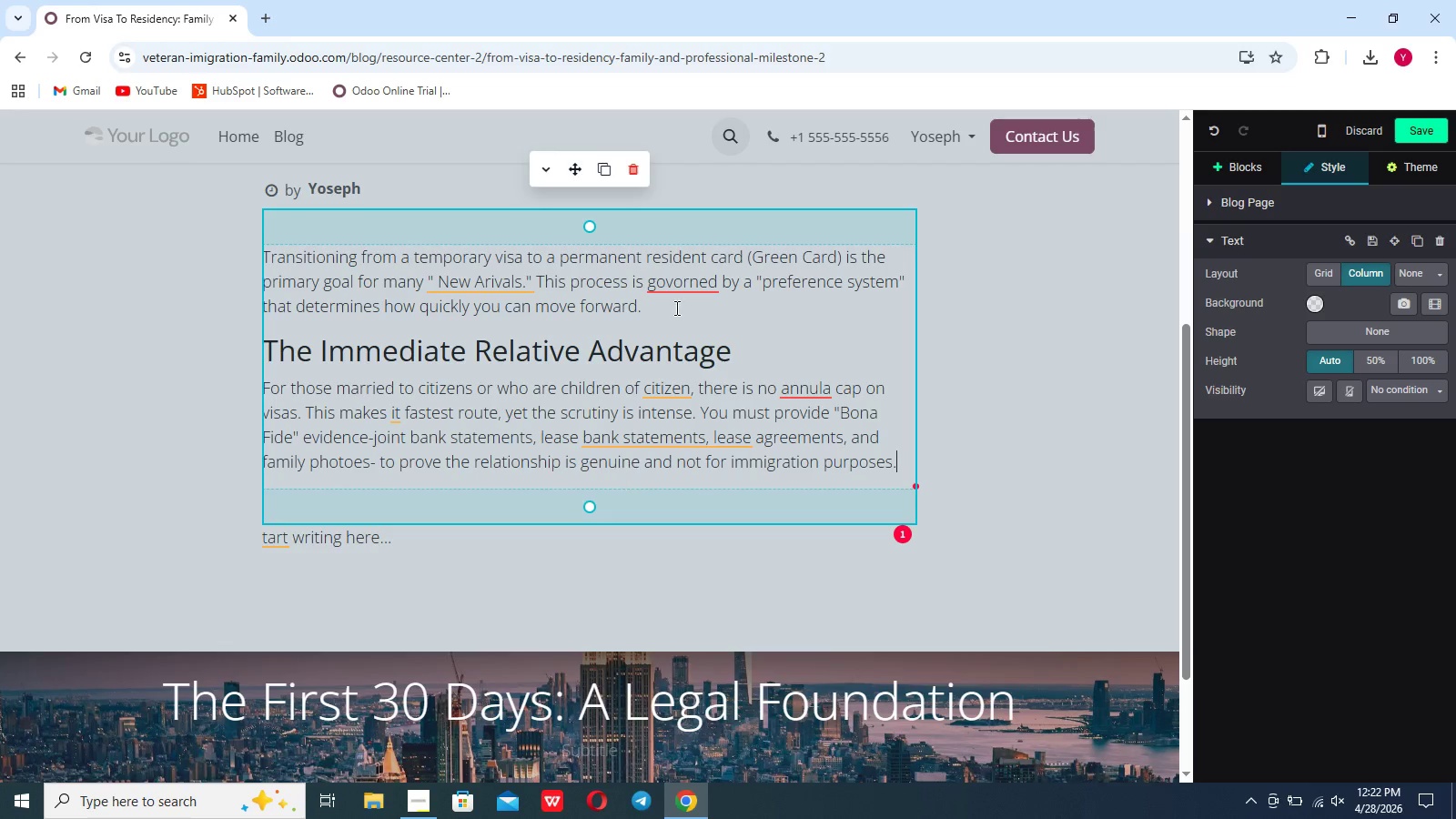 
left_click([670, 308])
 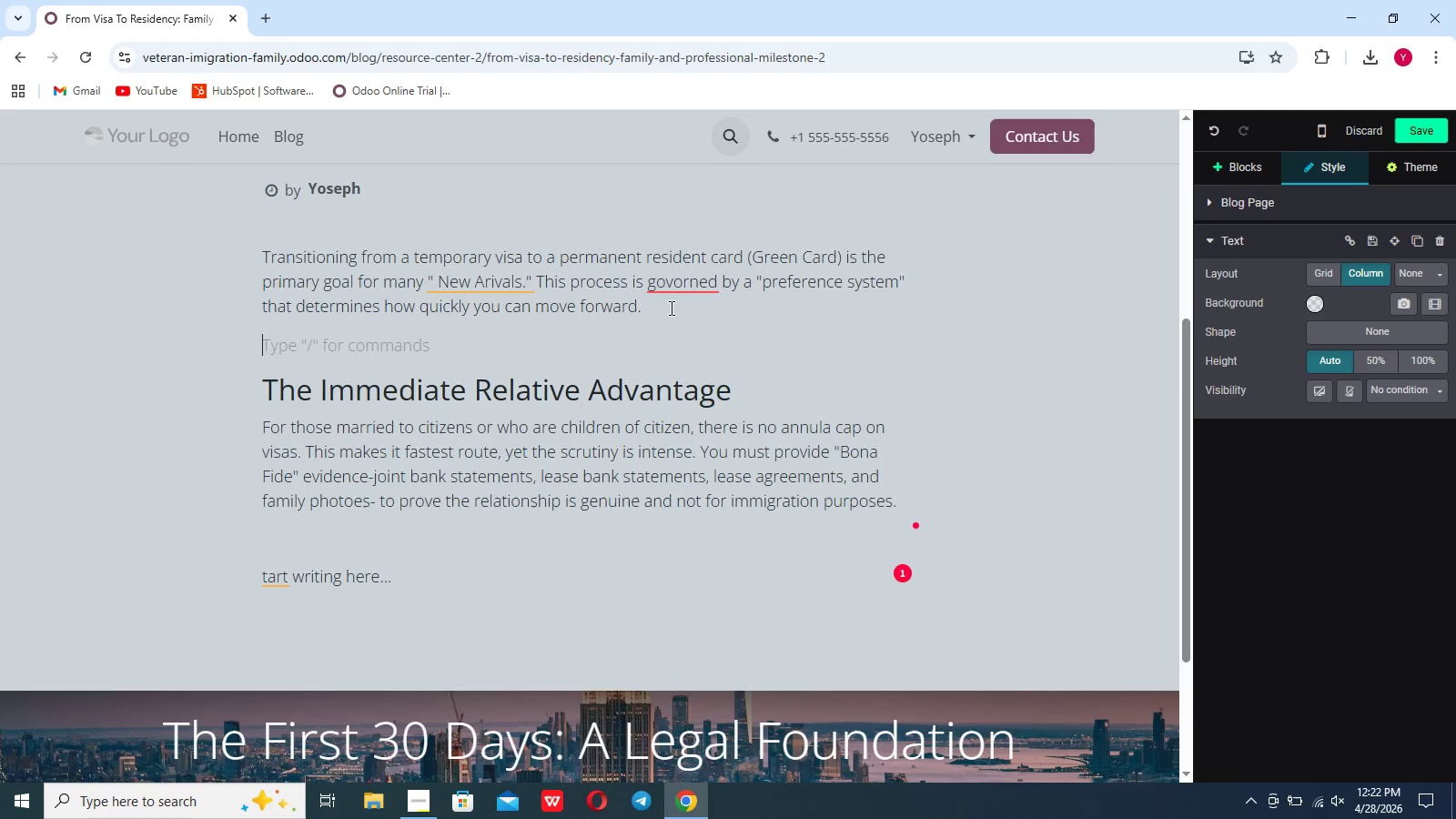 
key(Enter)
 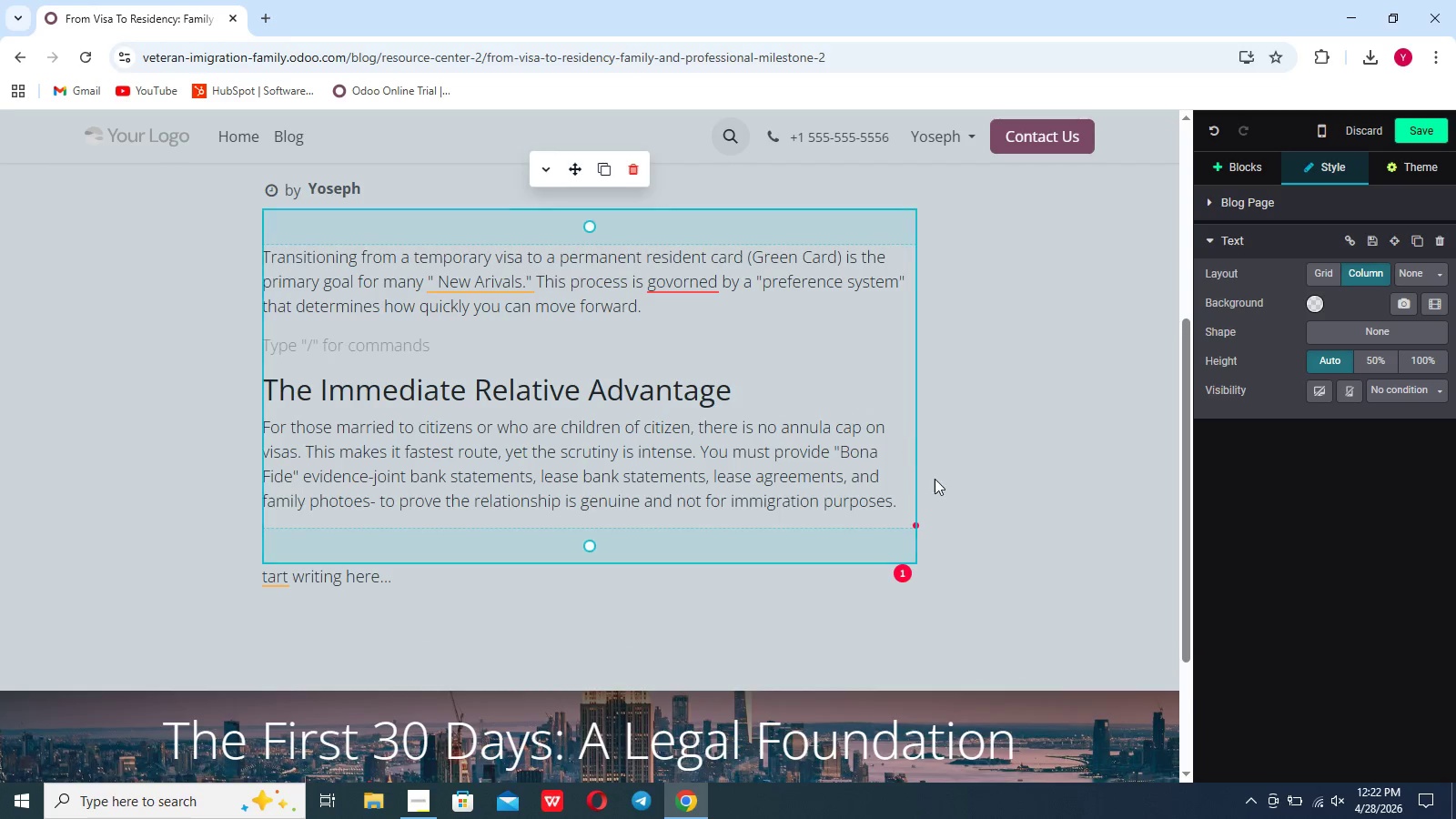 
left_click([939, 484])
 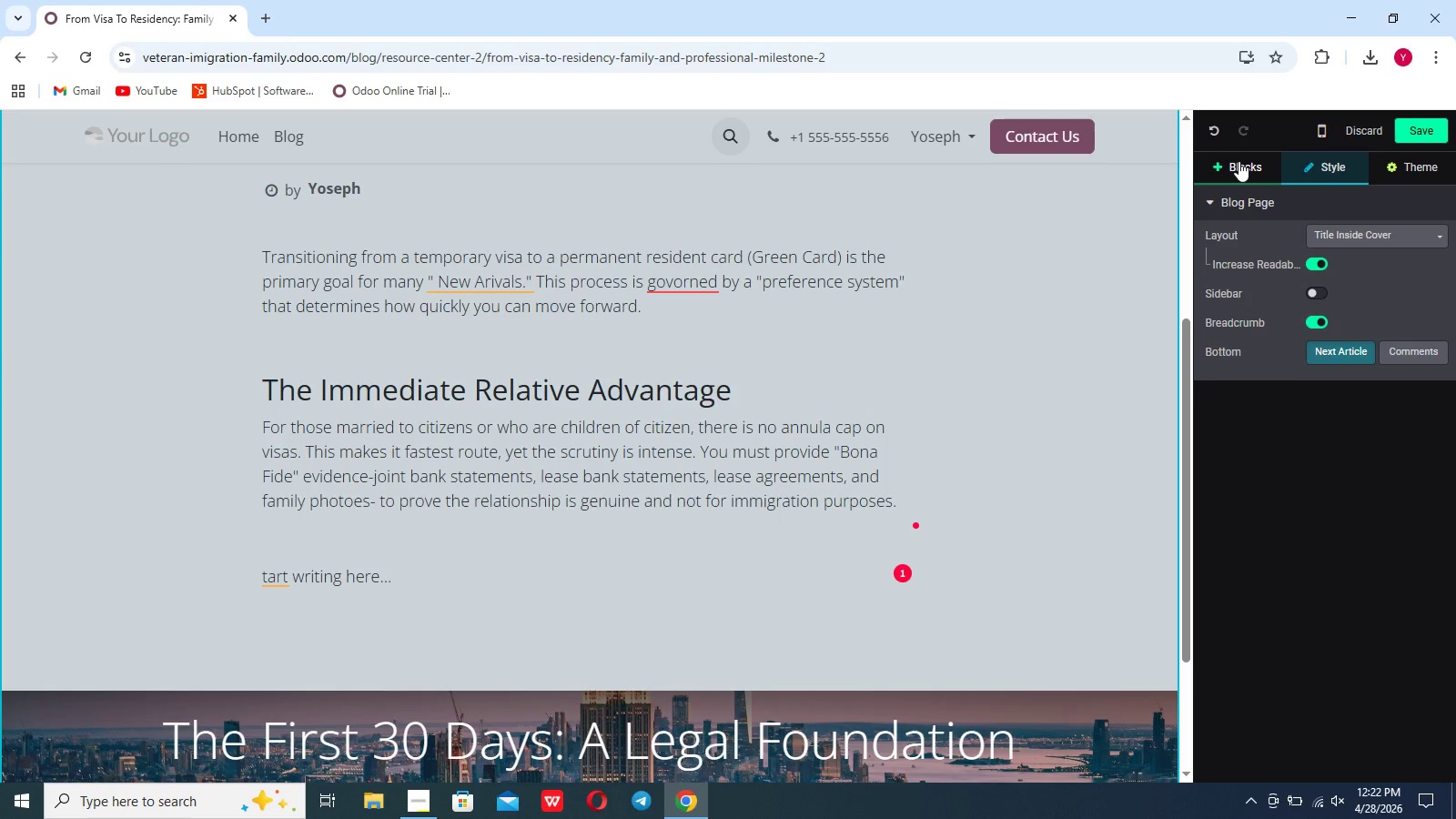 
left_click([1239, 161])
 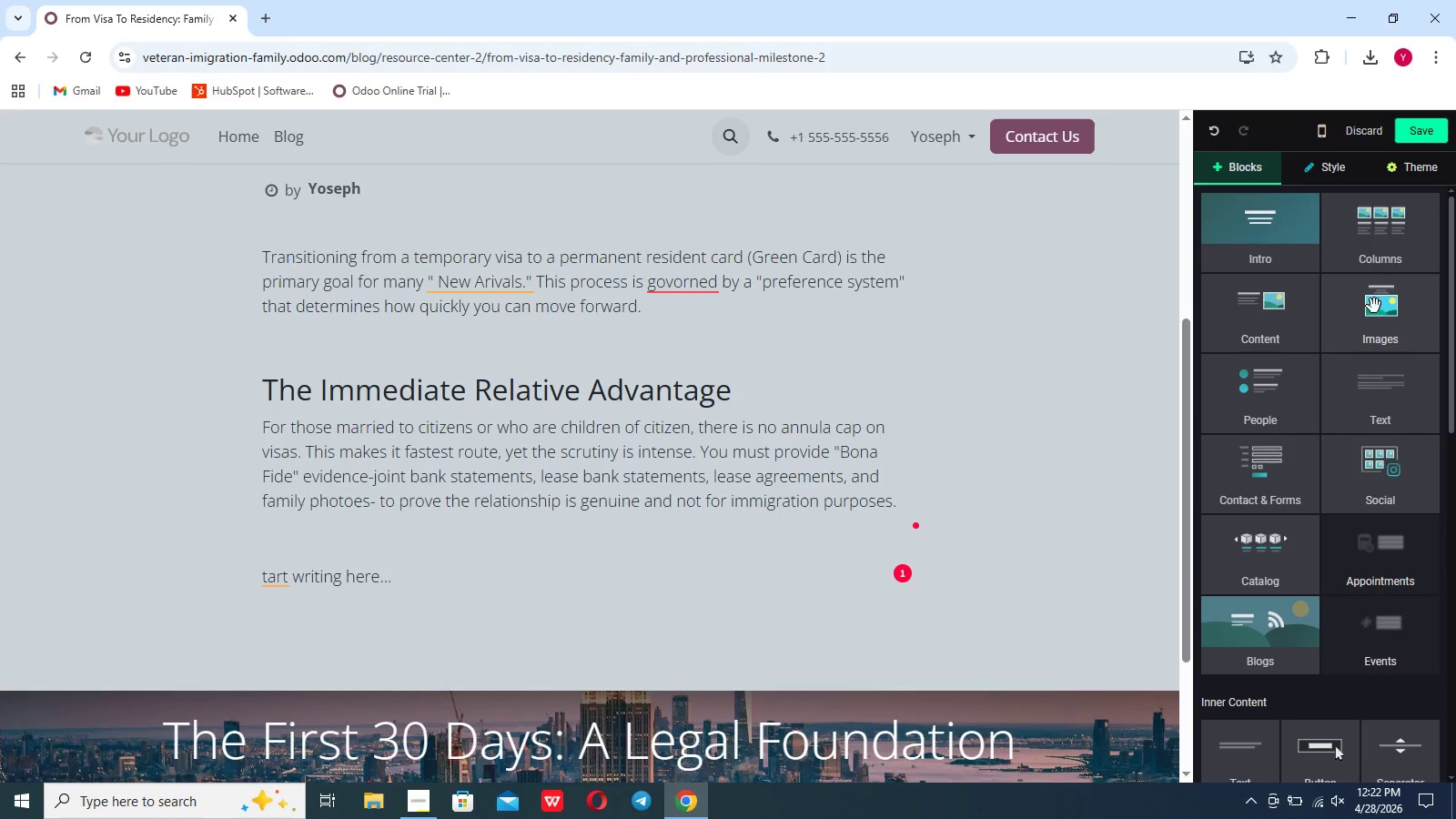 
left_click([1289, 306])
 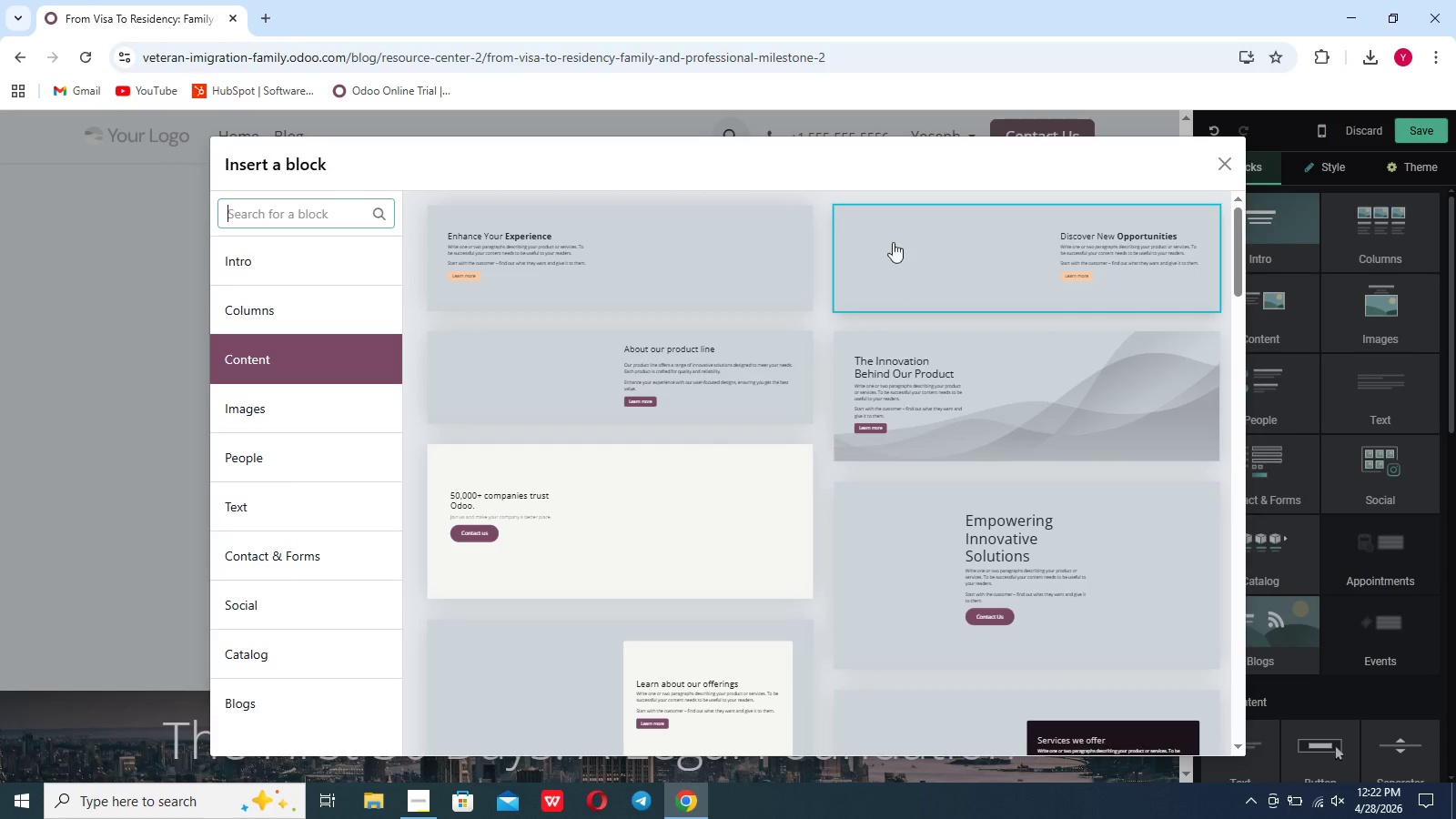 
left_click([898, 245])
 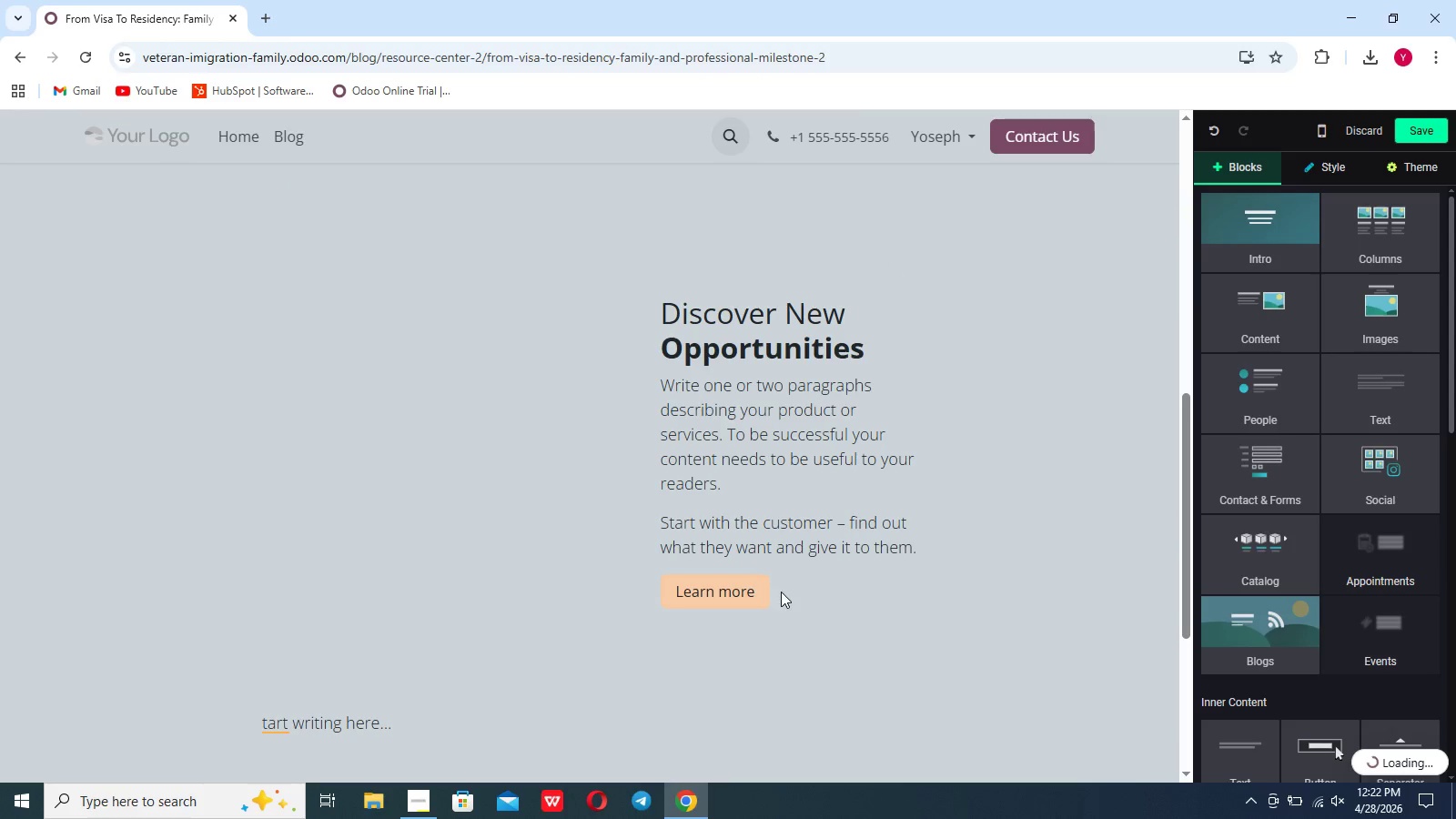 
left_click_drag(start_coordinate=[780, 600], to_coordinate=[709, 466])
 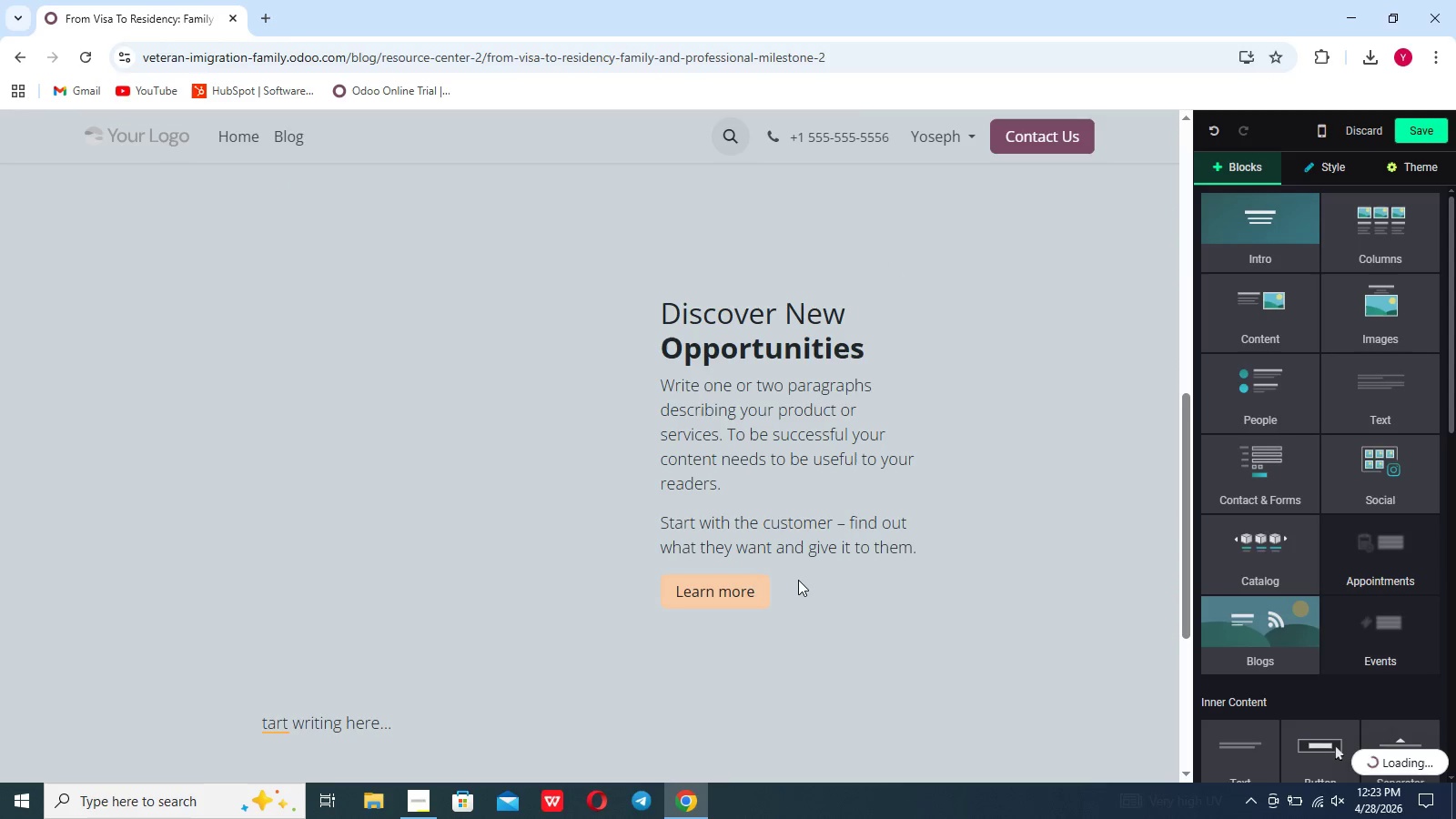 
left_click([799, 580])
 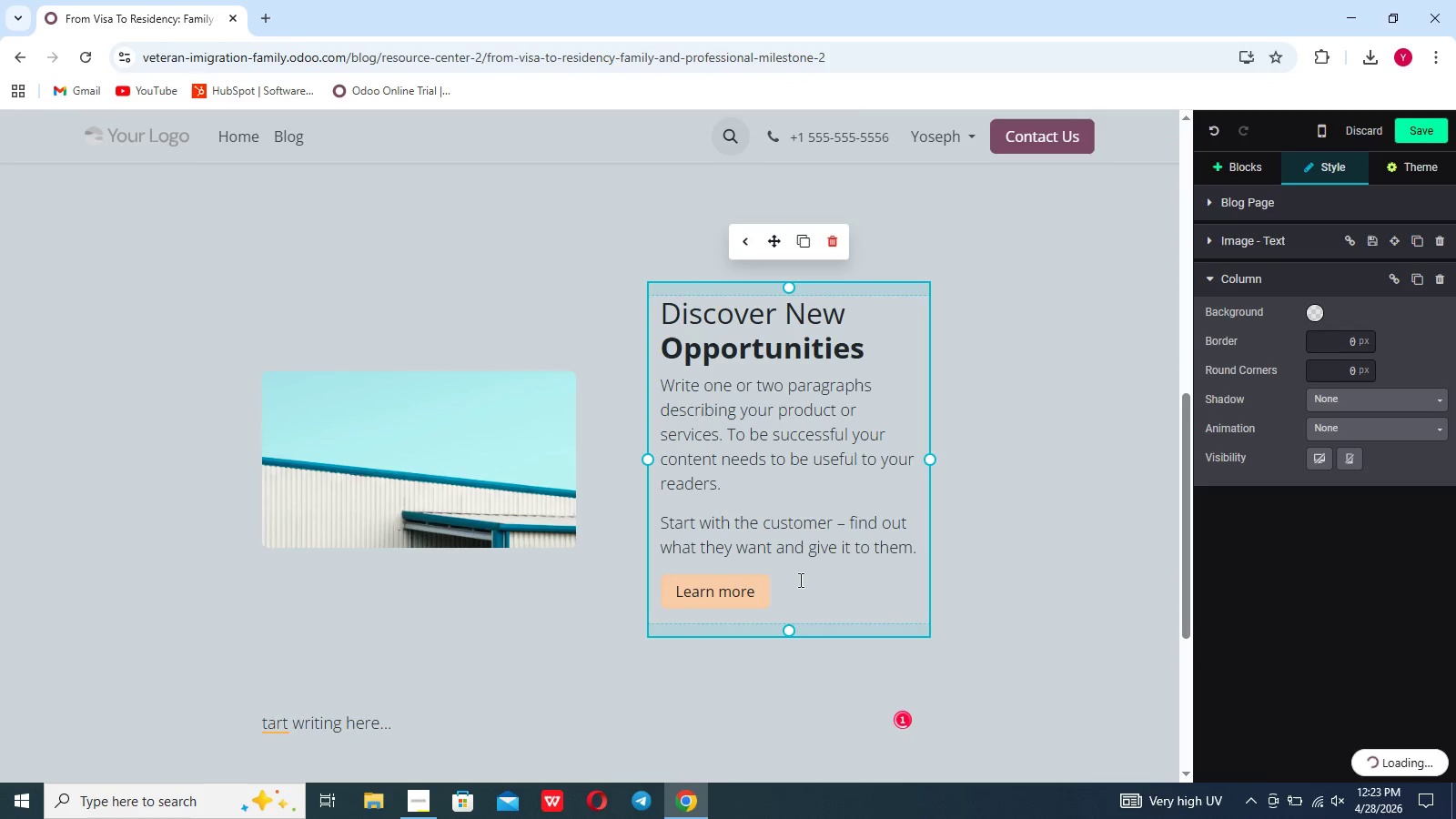 
wait(5.91)
 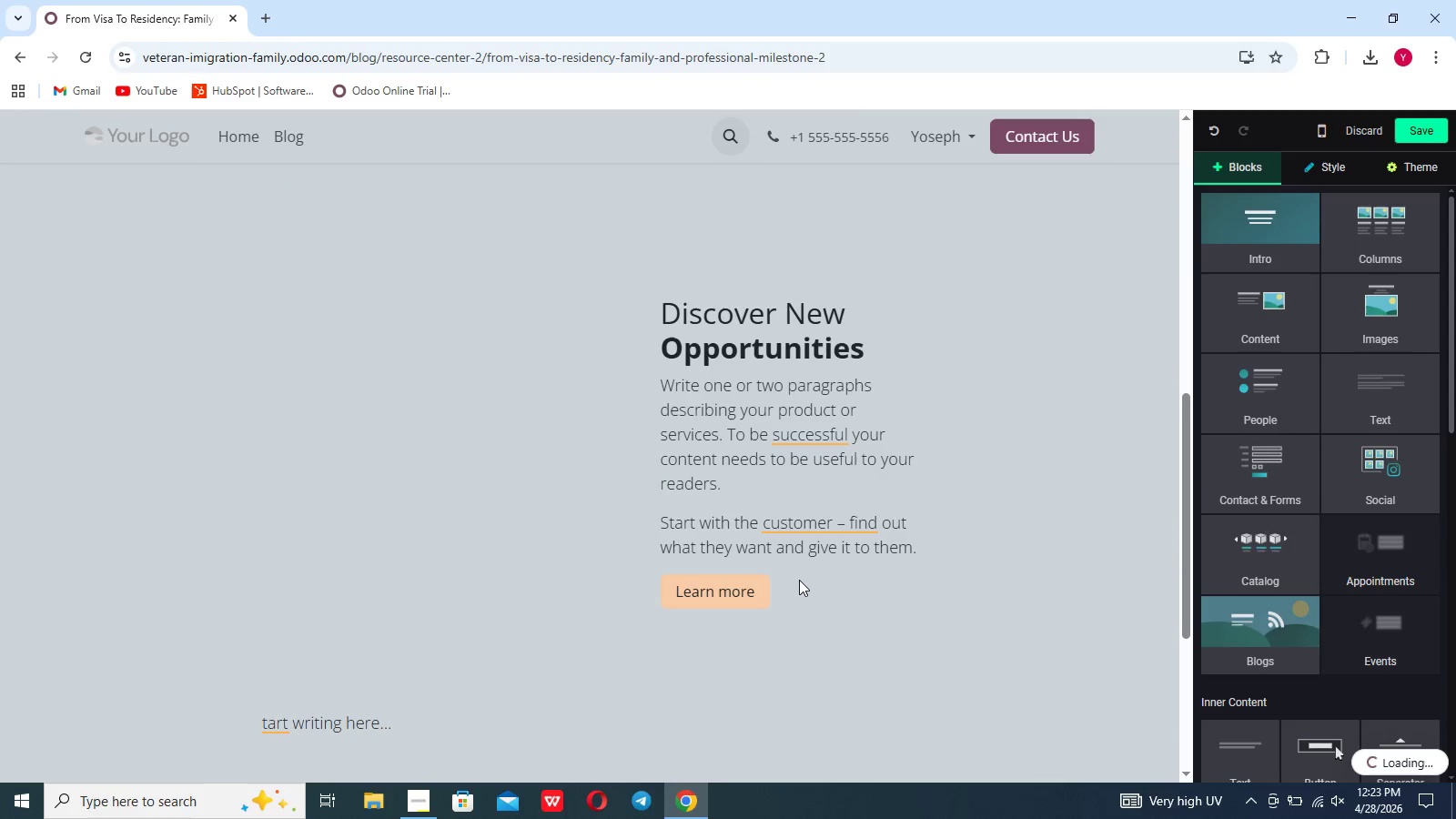 
left_click_drag(start_coordinate=[778, 588], to_coordinate=[688, 477])
 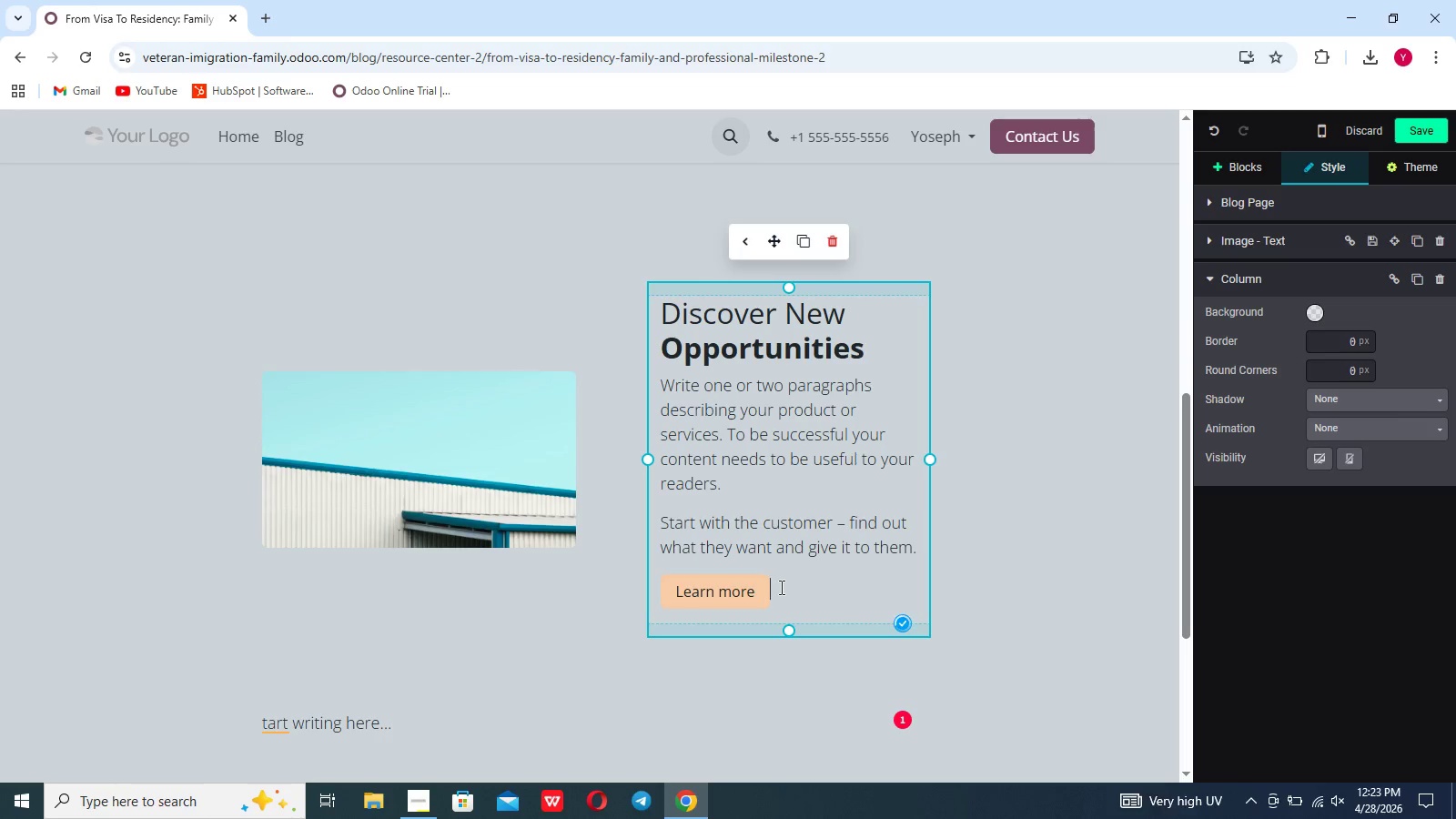 
left_click_drag(start_coordinate=[780, 588], to_coordinate=[652, 324])
 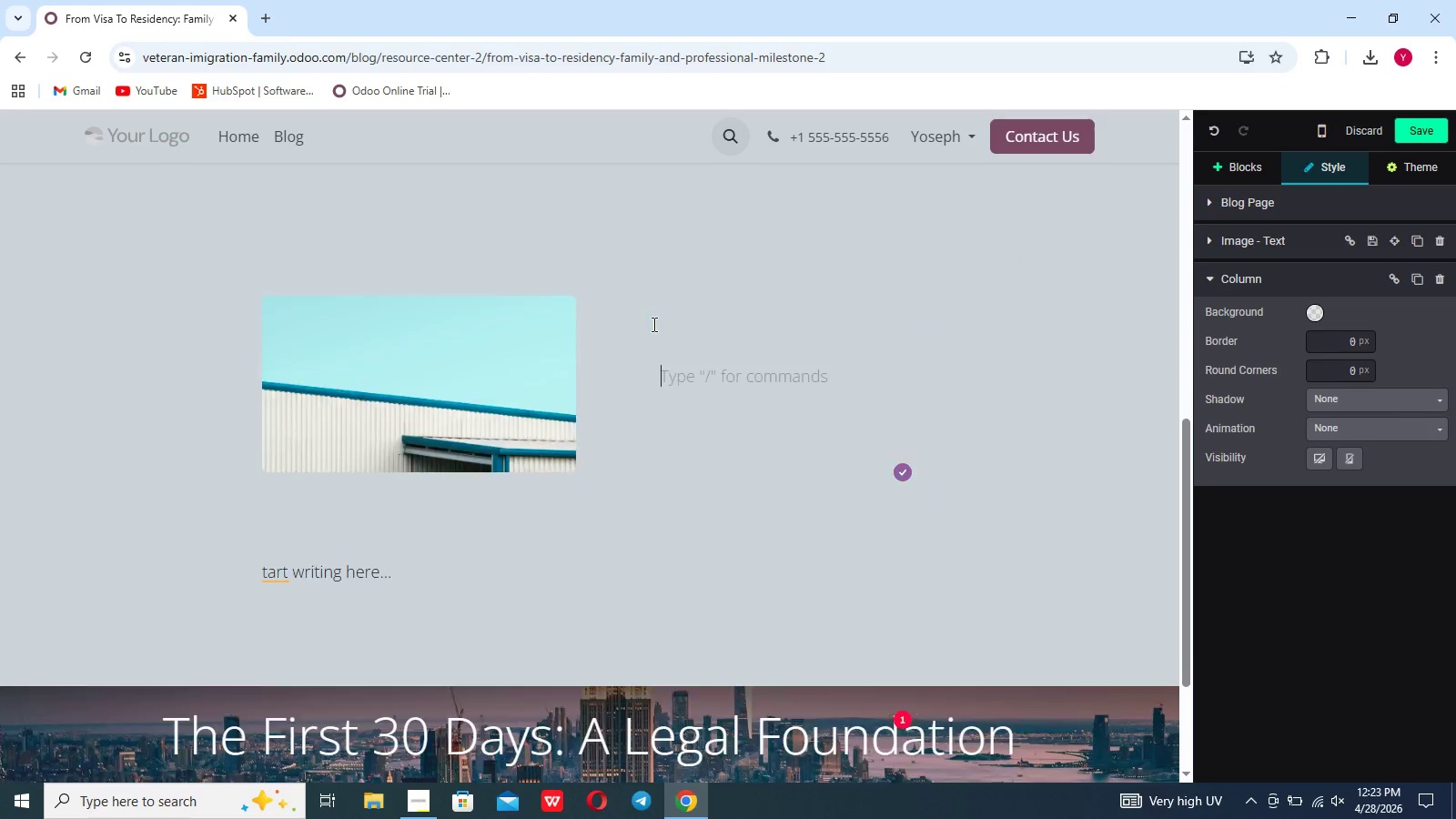 
key(Backspace)
 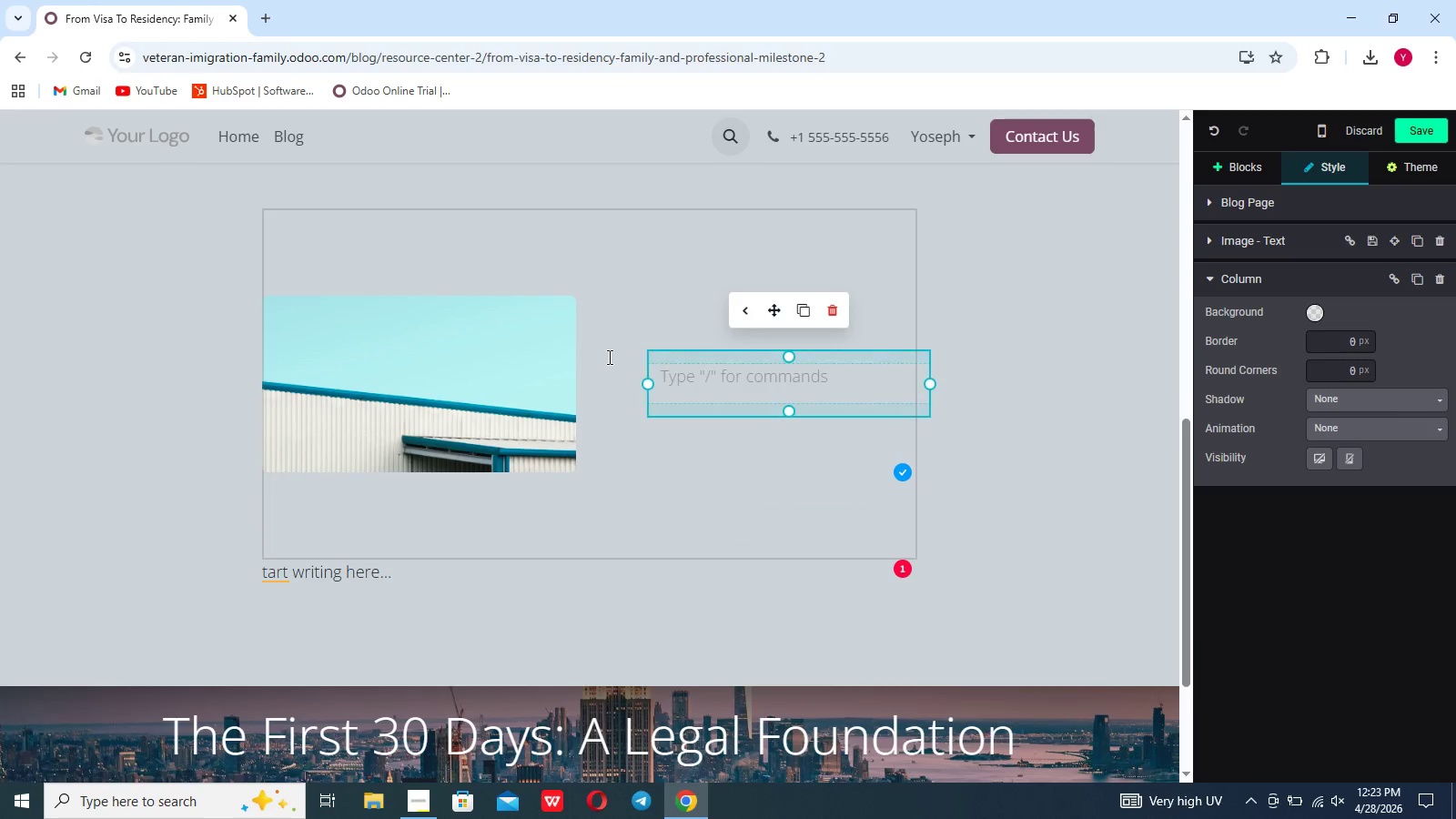 
key(Slash)
 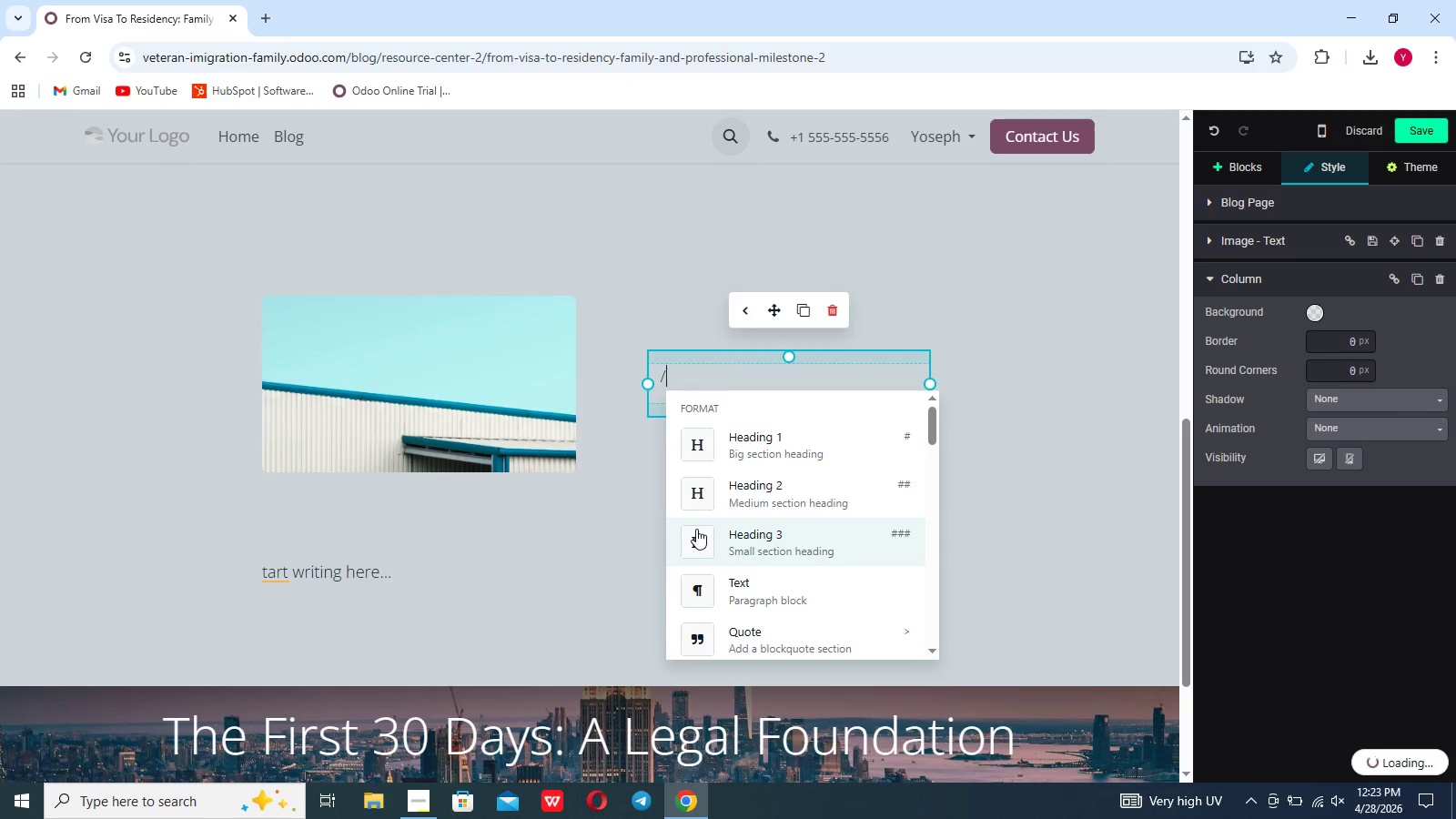 
left_click([696, 529])
 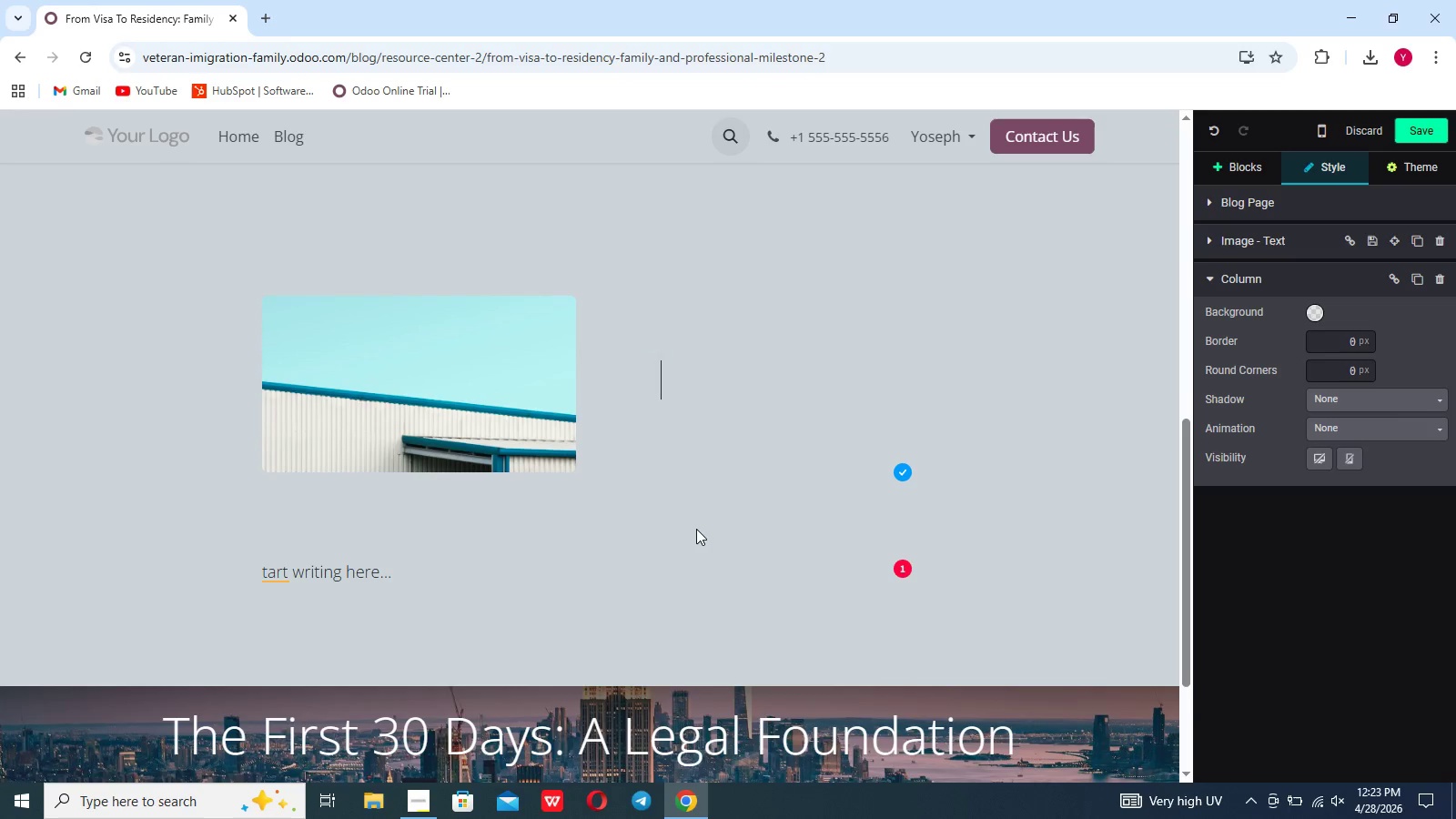 
type(Employment_)
key(Backspace)
type(0)
key(Backspace)
type(-Based <)
key(Backspace)
type(Milestones)
 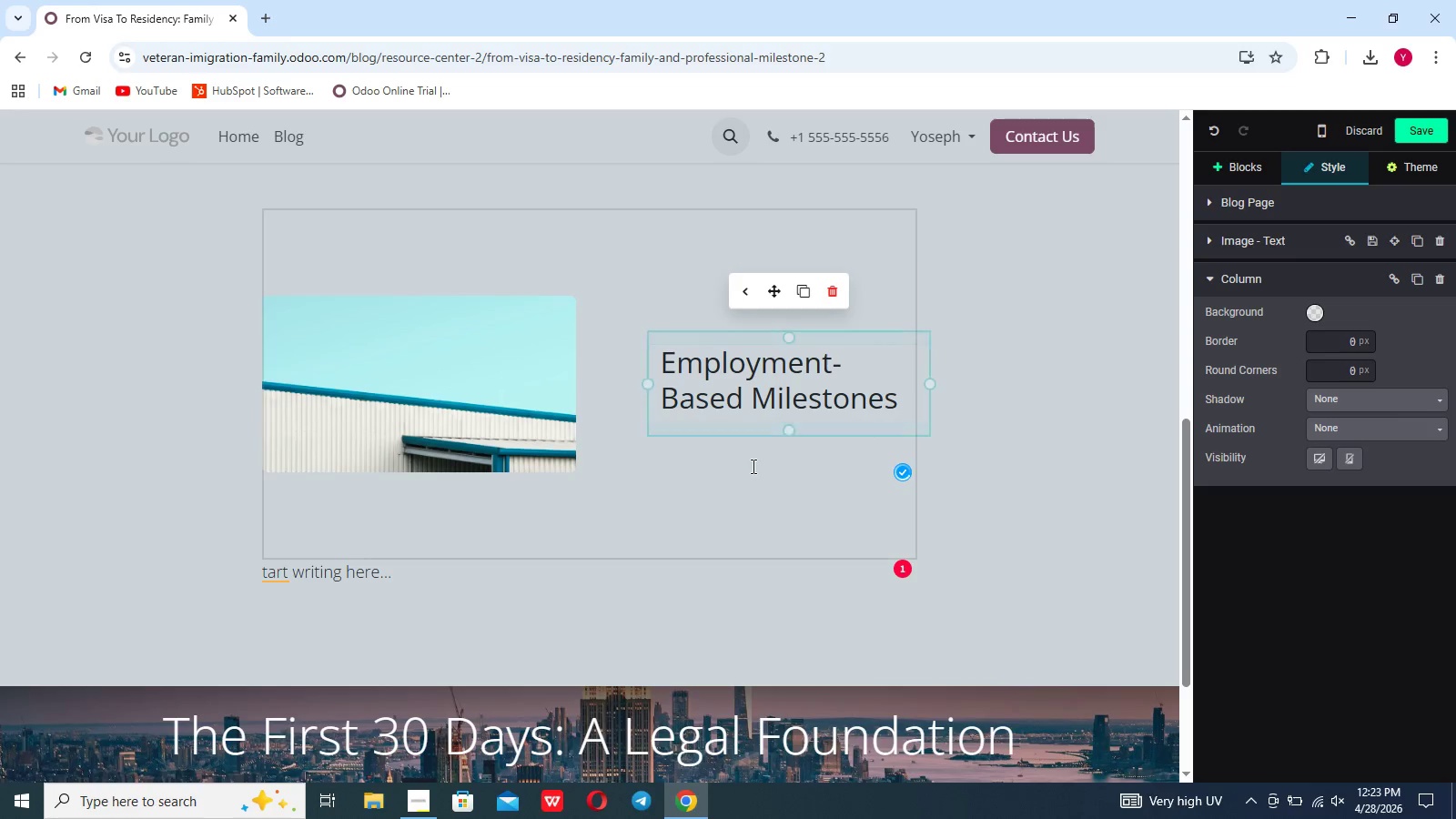 
key(Period)
 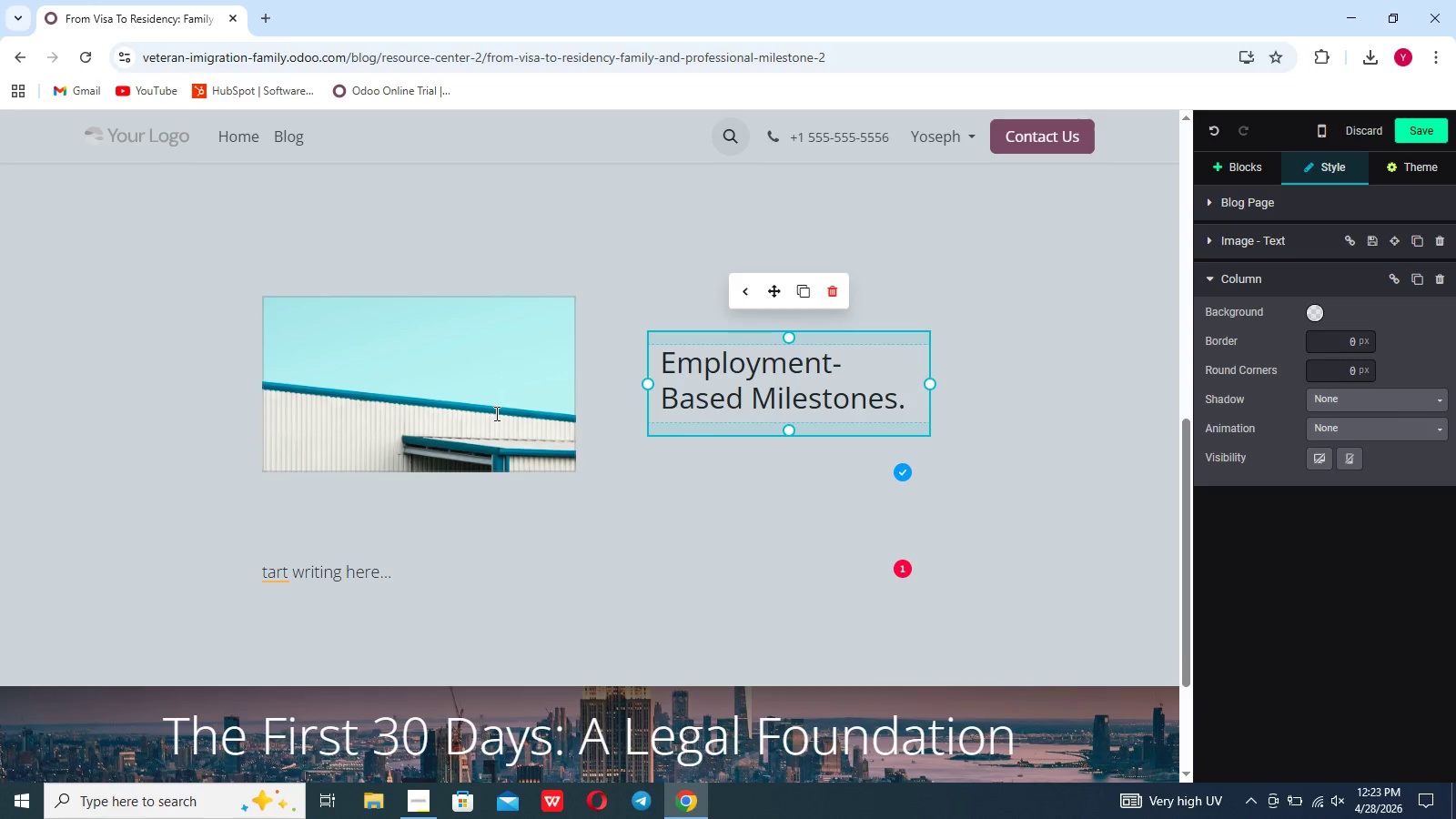 
double_click([495, 413])
 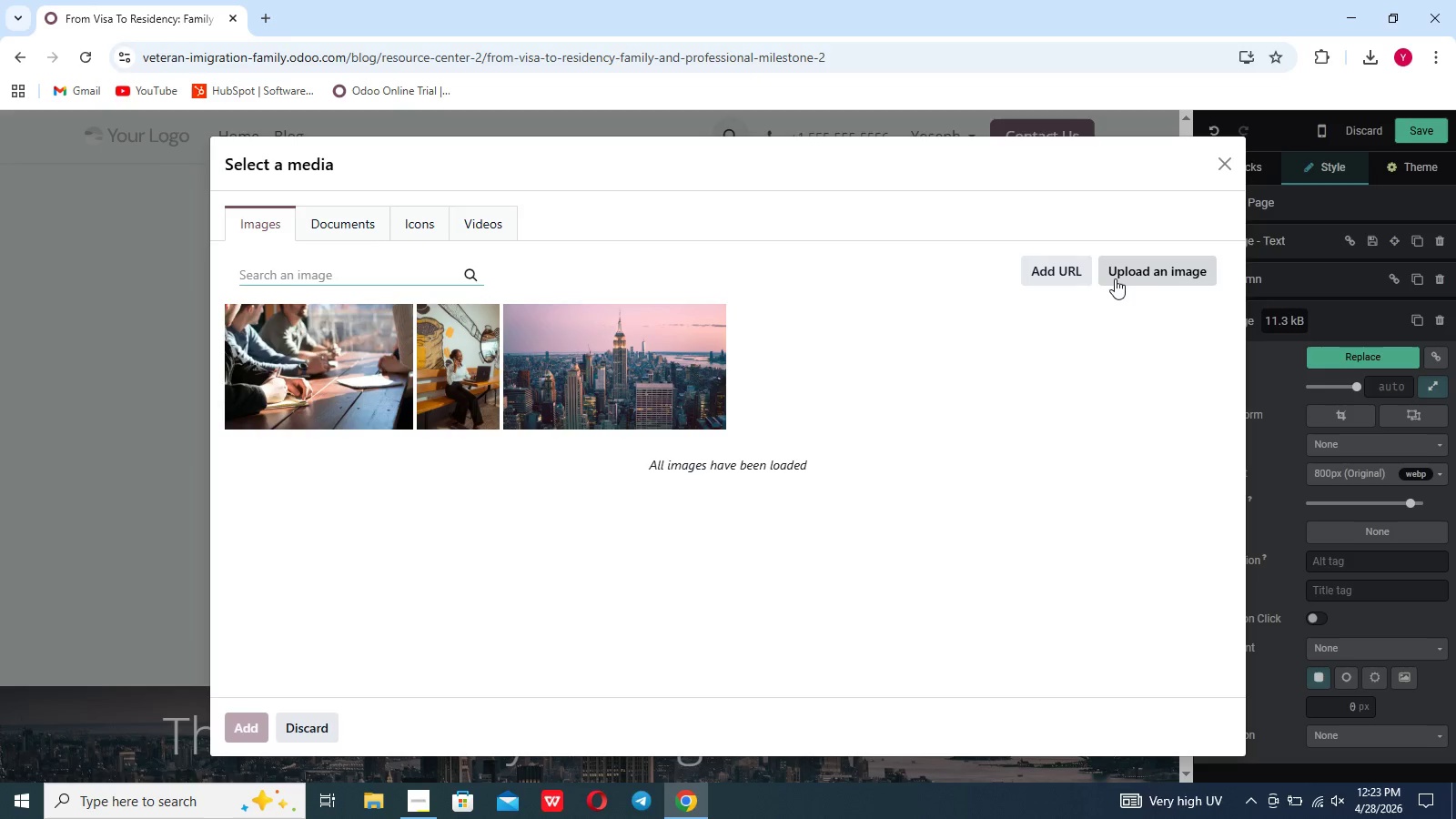 
left_click([1115, 278])
 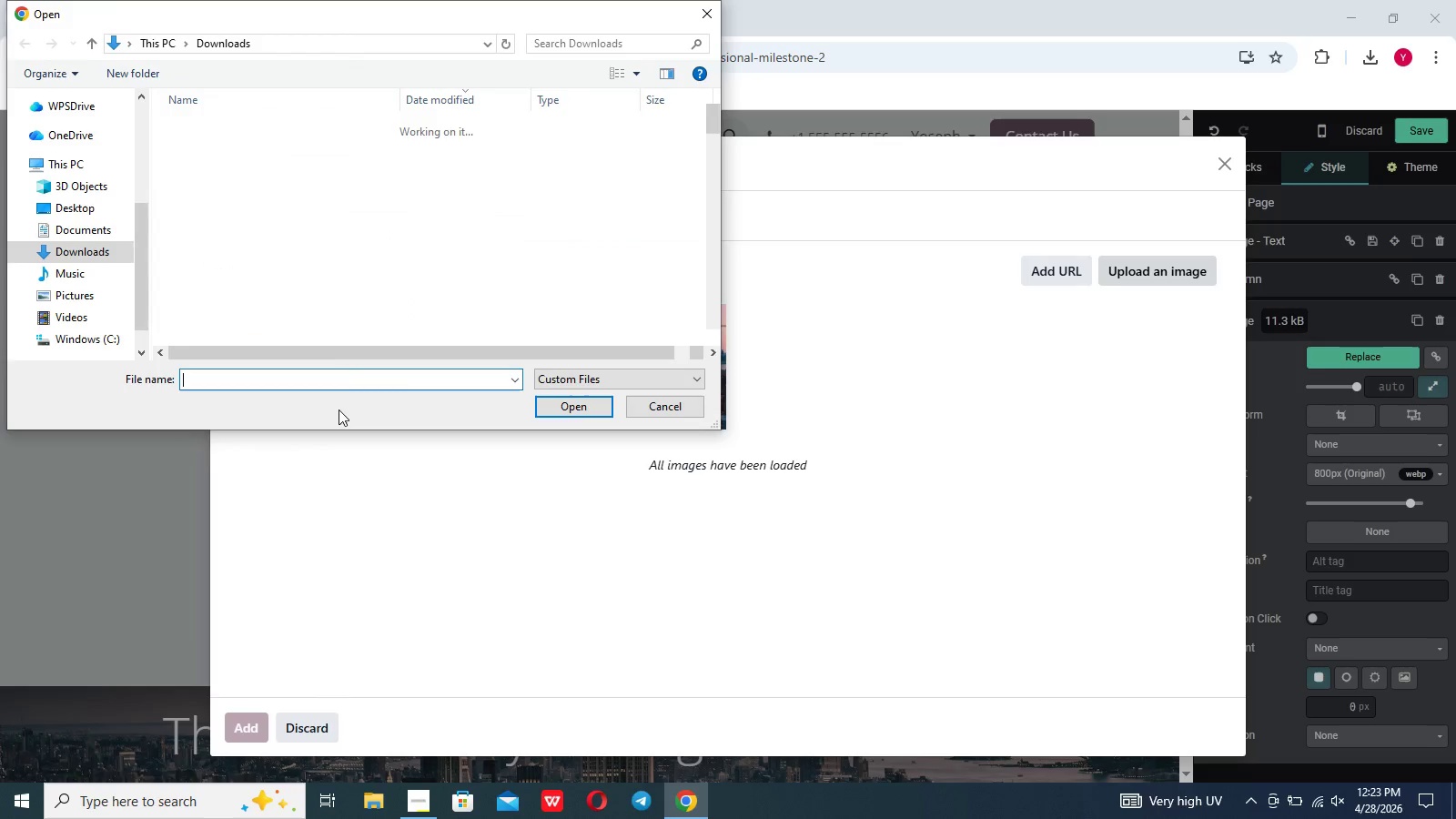 
left_click([339, 410])
 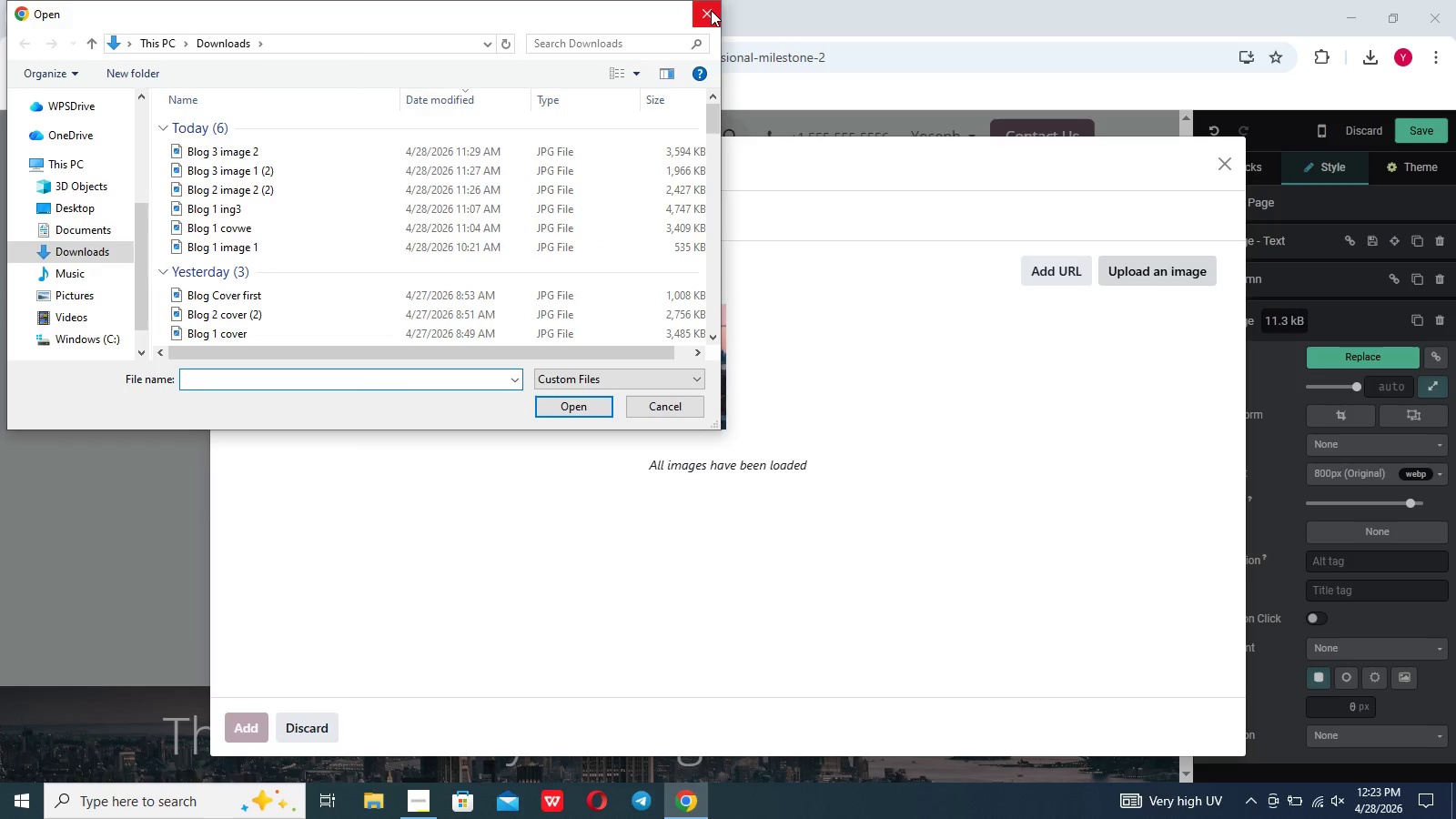 
left_click([711, 10])
 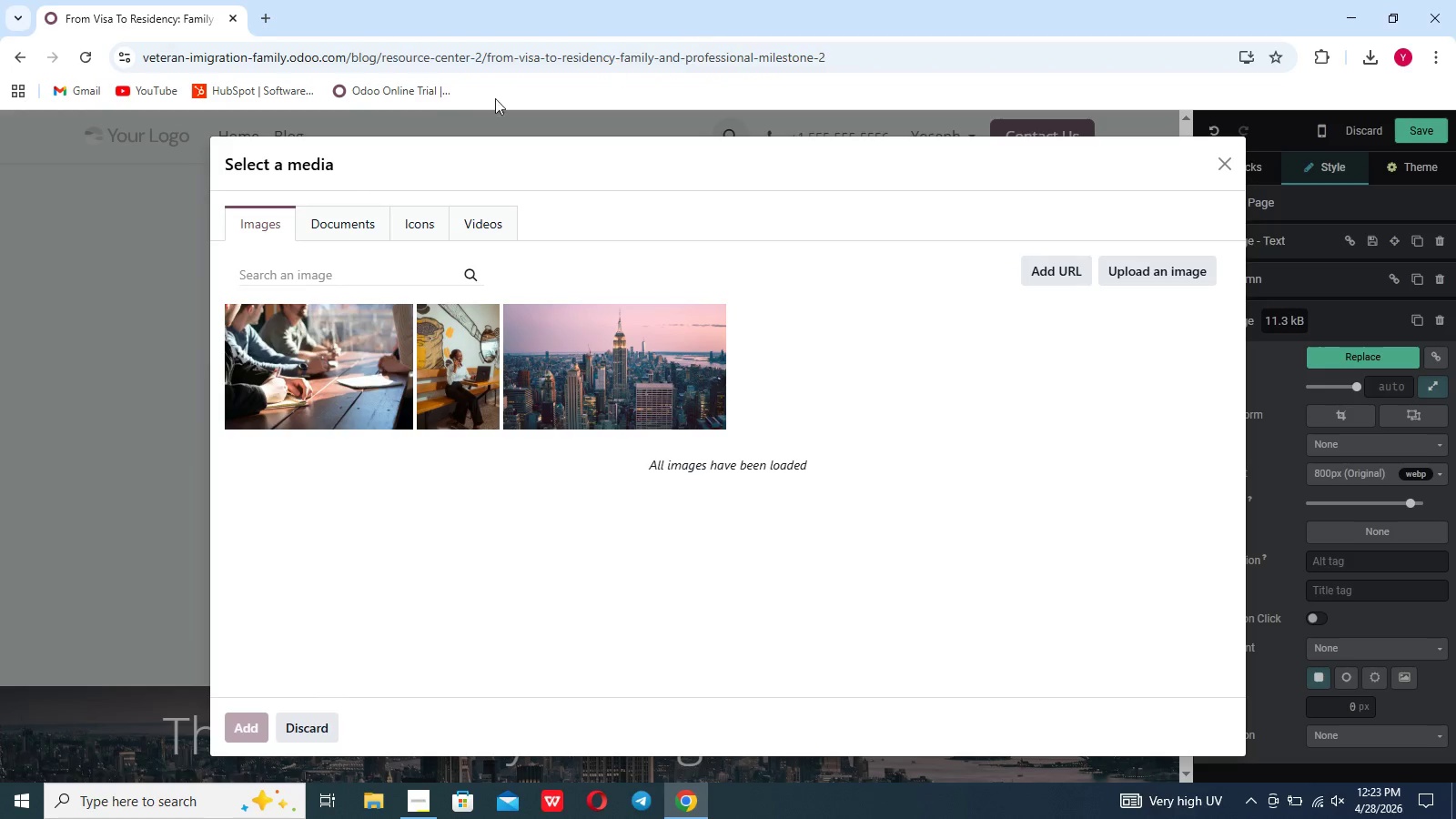 
left_click([320, 364])
 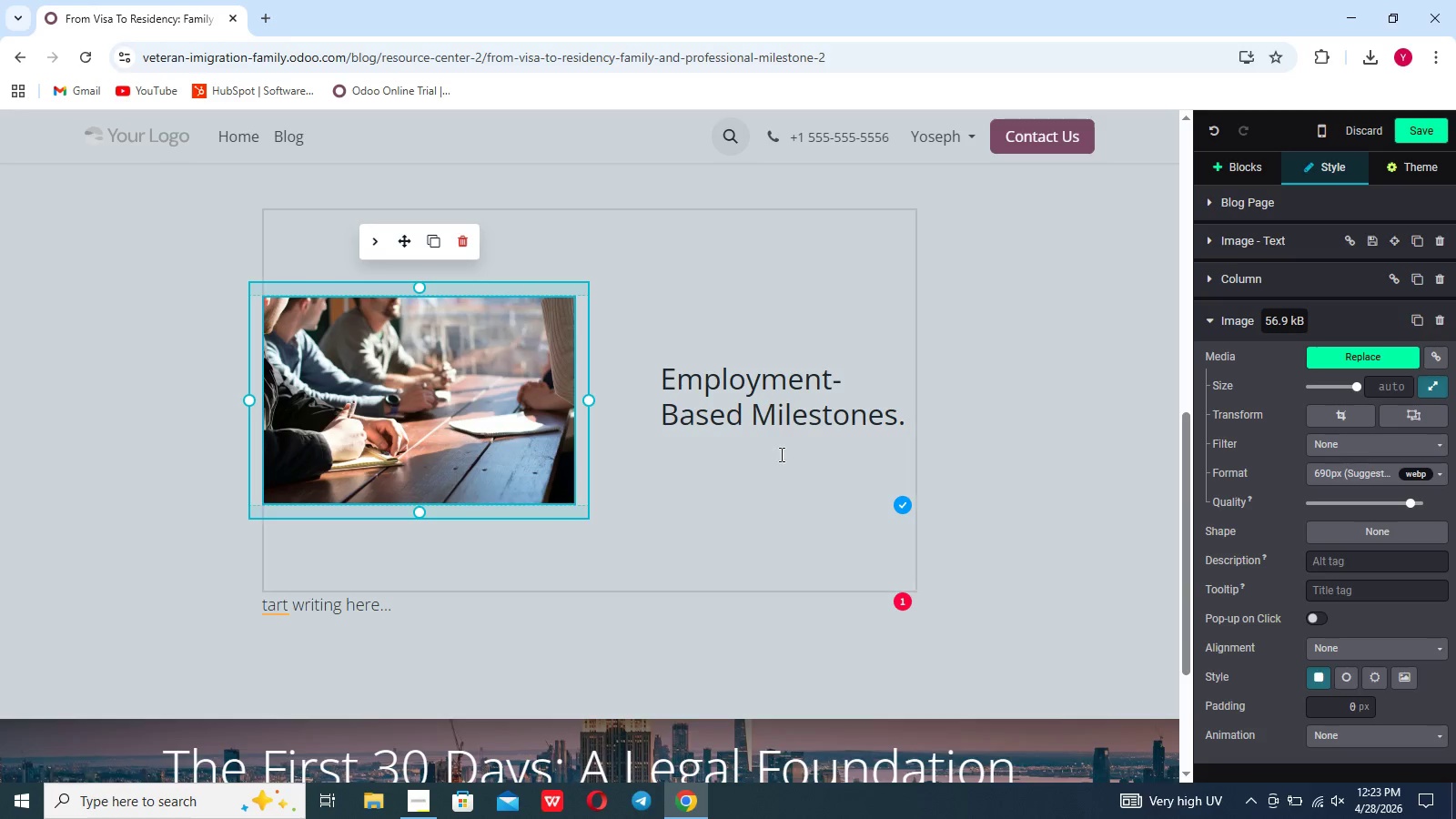 
left_click([780, 454])
 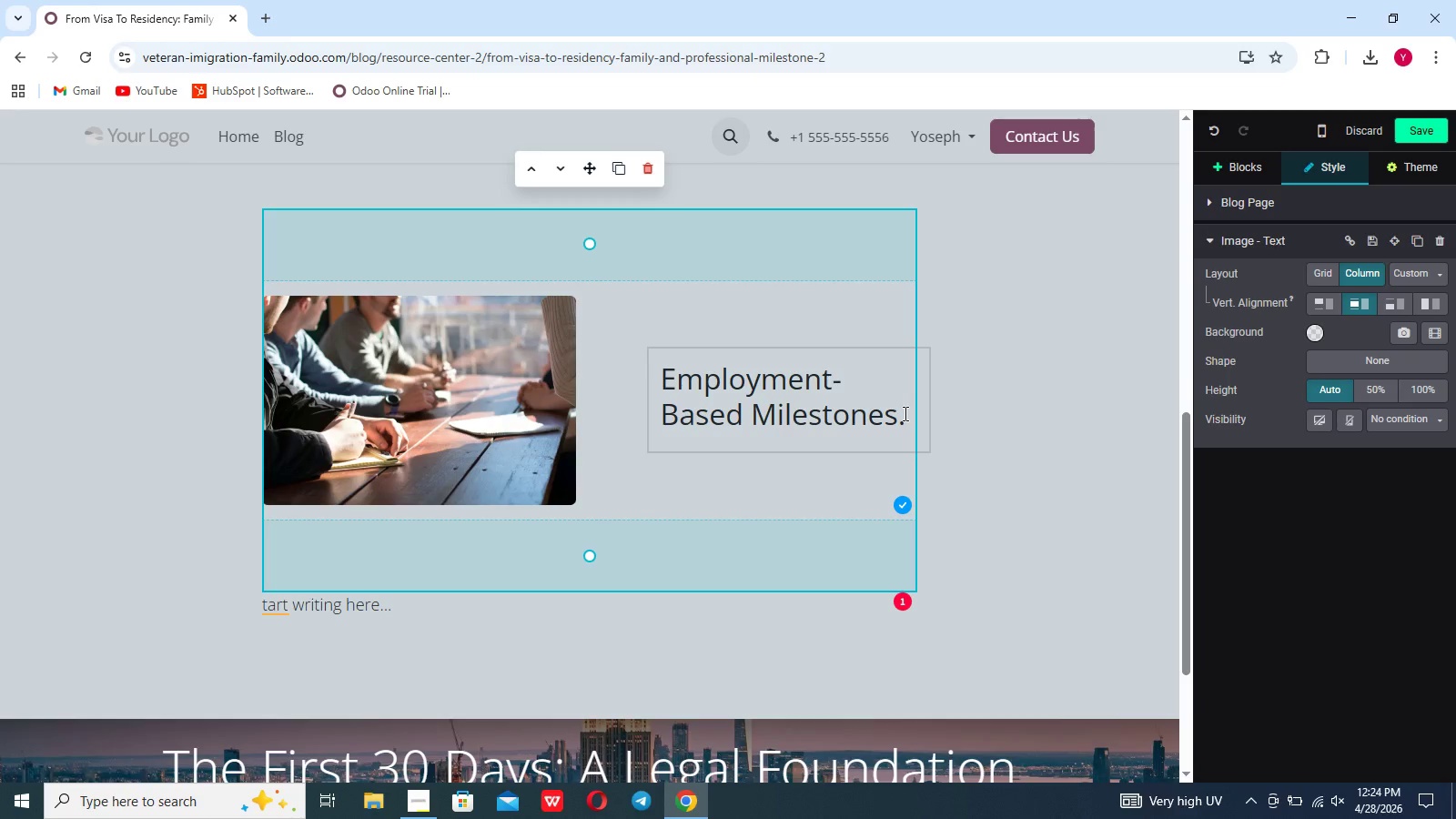 
left_click([904, 413])
 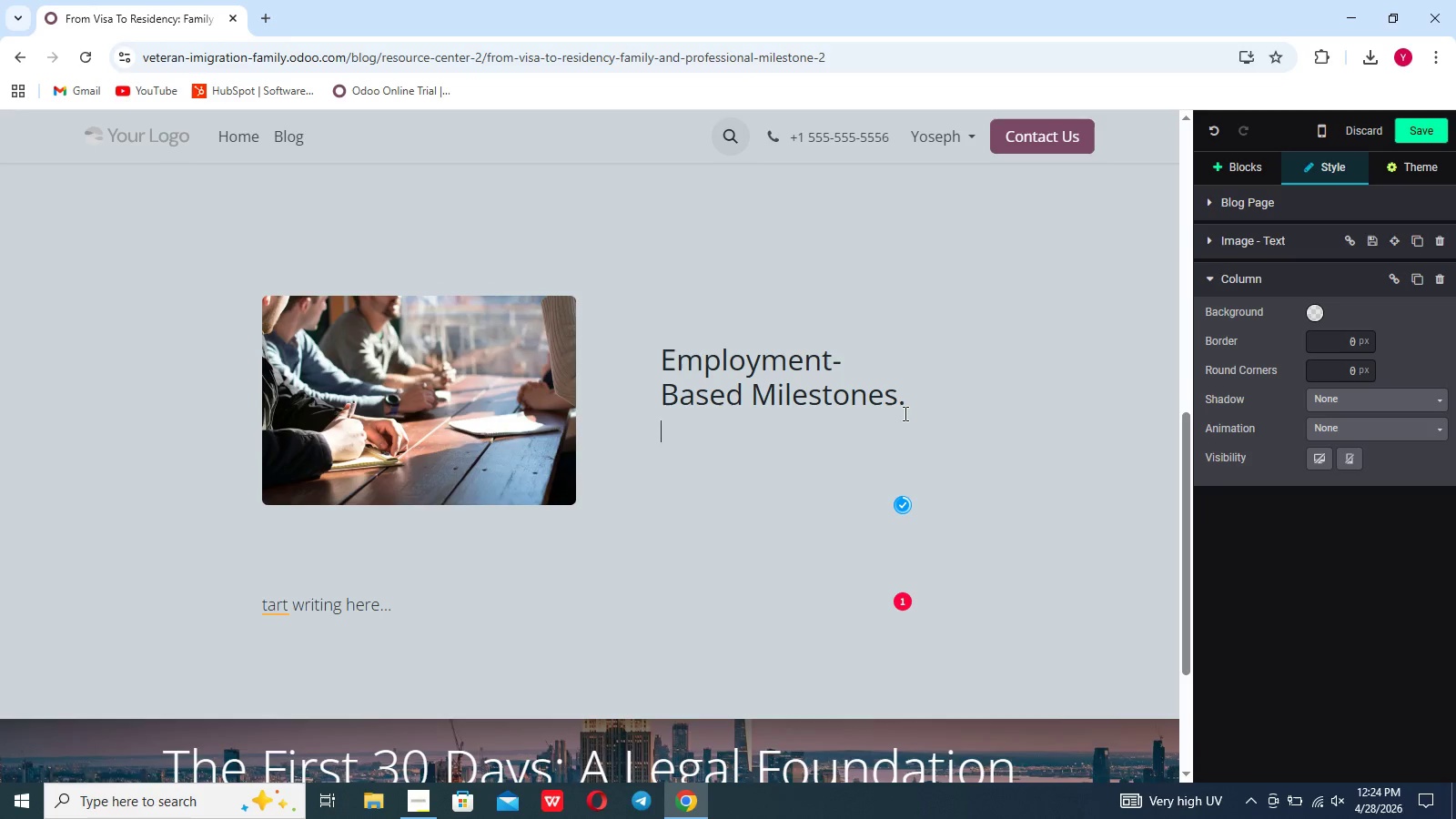 
key(Enter)
 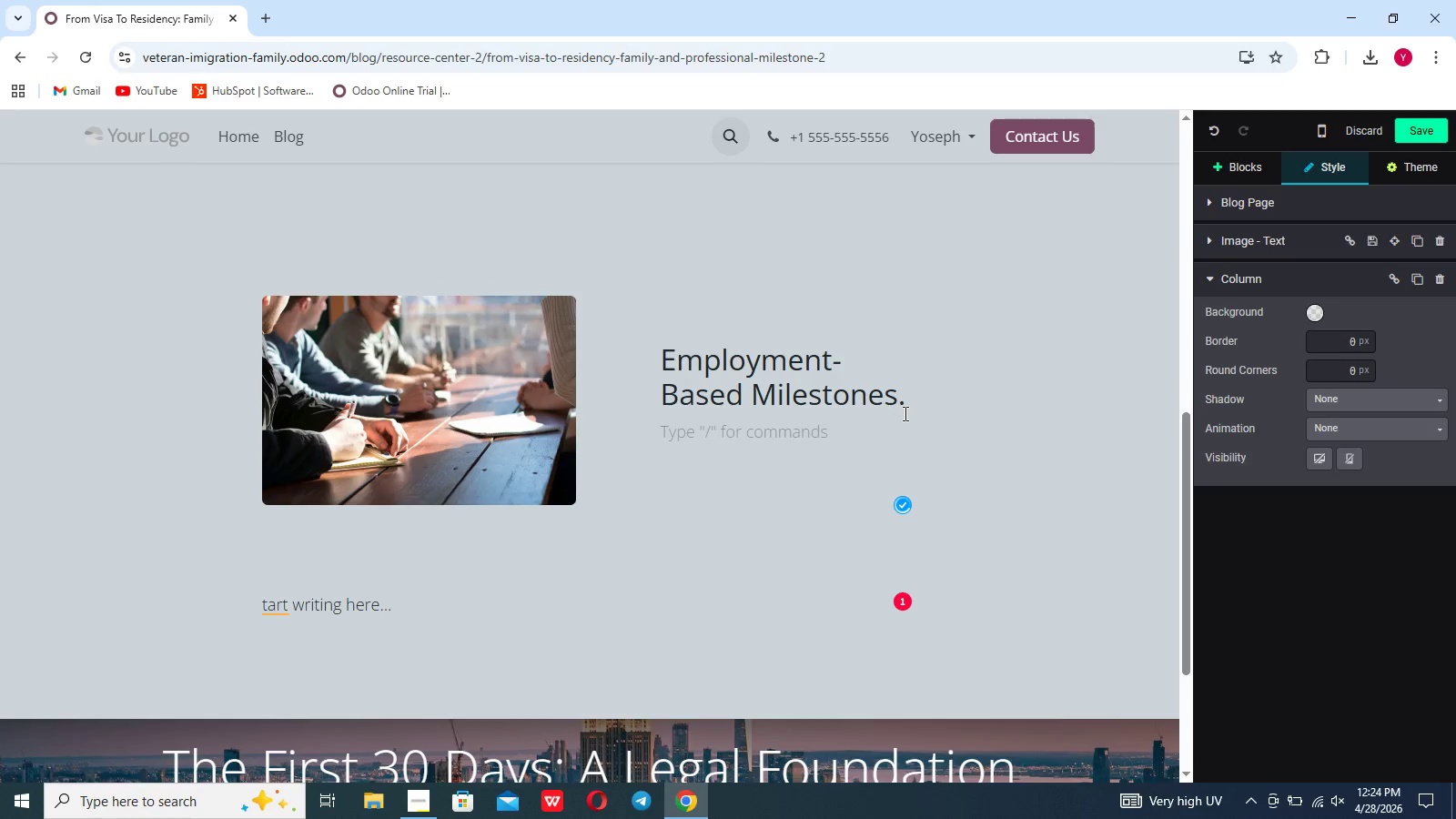 
type(Many profee)
key(Backspace)
type(ssionals enter on H-1B or L-1 visas and ee)
key(Backspace)
type(ventually seek residence)
key(Backspace)
type(y. This often requires the "pern)
key(Backspace)
key(Backspace)
key(Backspace)
type(ERm)
key(Backspace)
key(Backspace)
key(Backspace)
key(Backspace)
type(PERM')
key(Backspace)
type(" labo)
 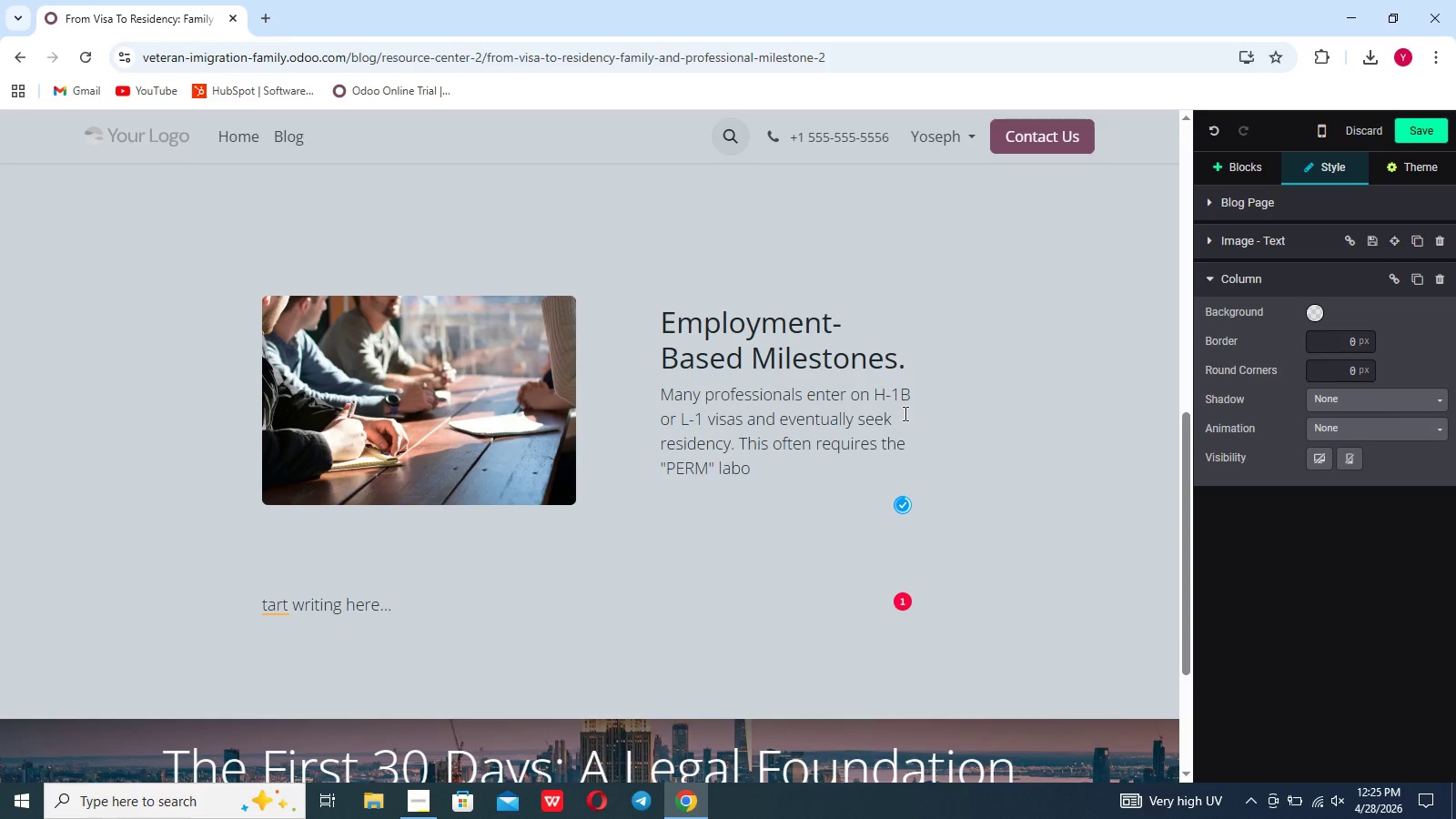 
scroll: coordinate [903, 413], scroll_direction: up, amount: 7.0
 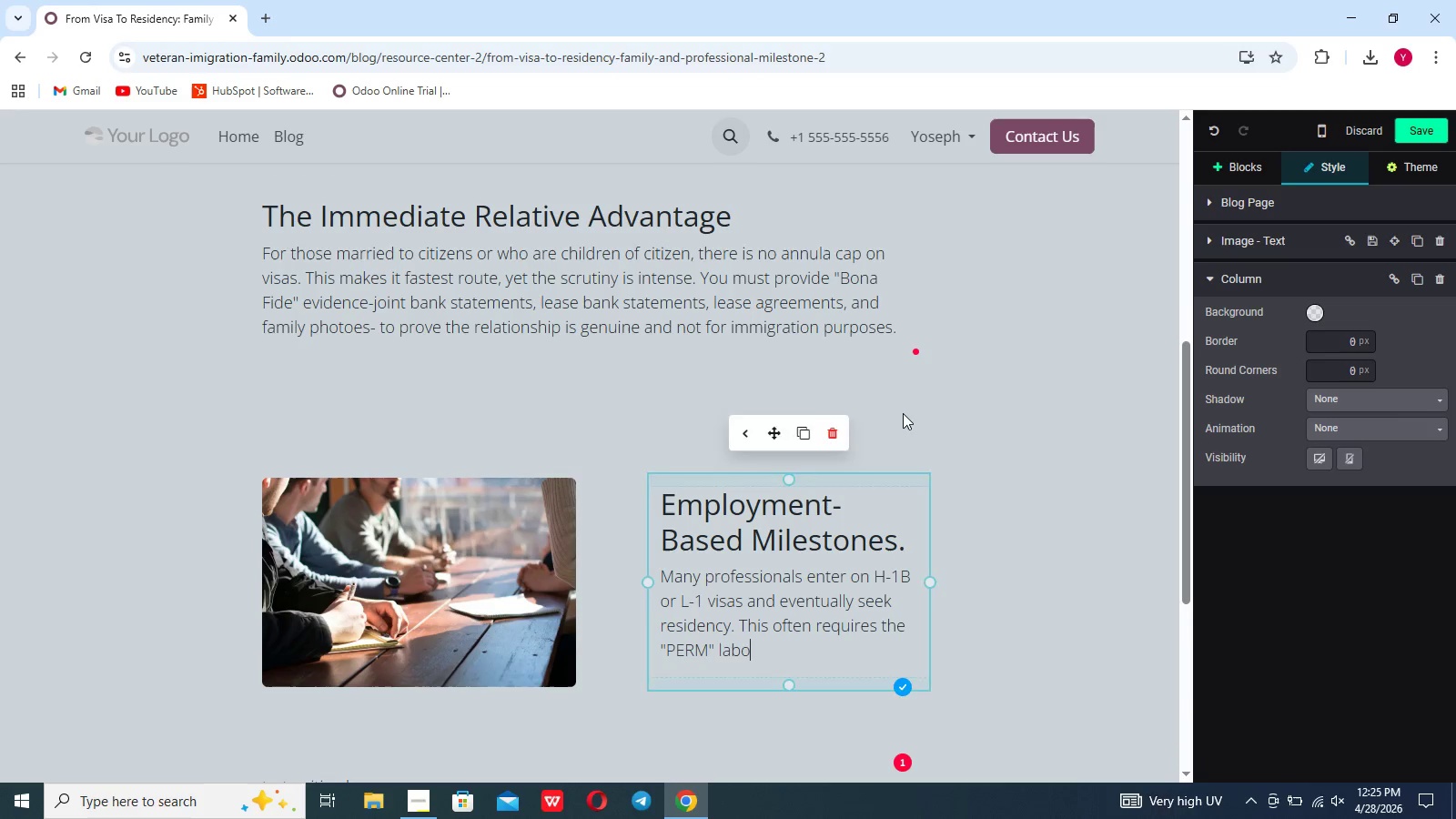 
type(rr )
key(Backspace)
key(Backspace)
type( certefication process, where your employer proves that your skills are unique)
 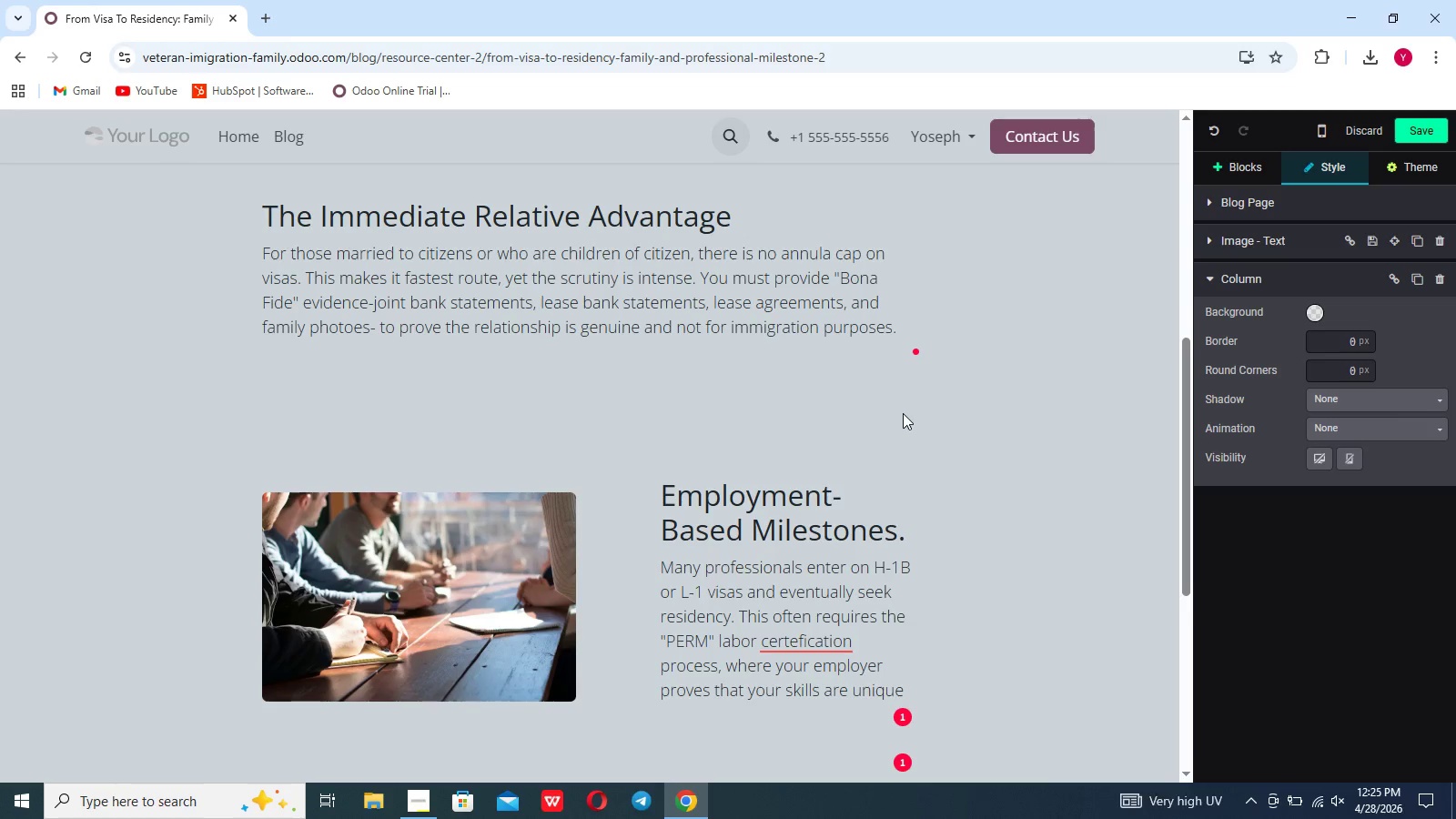 
type( and  necessary, It is a muk)
key(Backspace)
type(ltimillion )
key(Backspace)
key(Backspace)
key(Backspace)
key(Backspace)
key(Backspace)
key(Backspace)
key(Backspace)
key(Backspace)
type( million )
key(Backspace)
key(Backspace)
key(Backspace)
key(Backspace)
key(Backspace)
key(Backspace)
key(Backspace)
key(Backspace)
key(Backspace)
type(_)
key(Backspace)
type(-stage process involving the dea)
key(Backspace)
type(partment of labor anc )
key(Backspace)
key(Backspace)
type(d can take several eyars)
key(Backspace)
key(Backspace)
key(Backspace)
key(Backspace)
key(Backspace)
type(t)
key(Backspace)
type(years)
 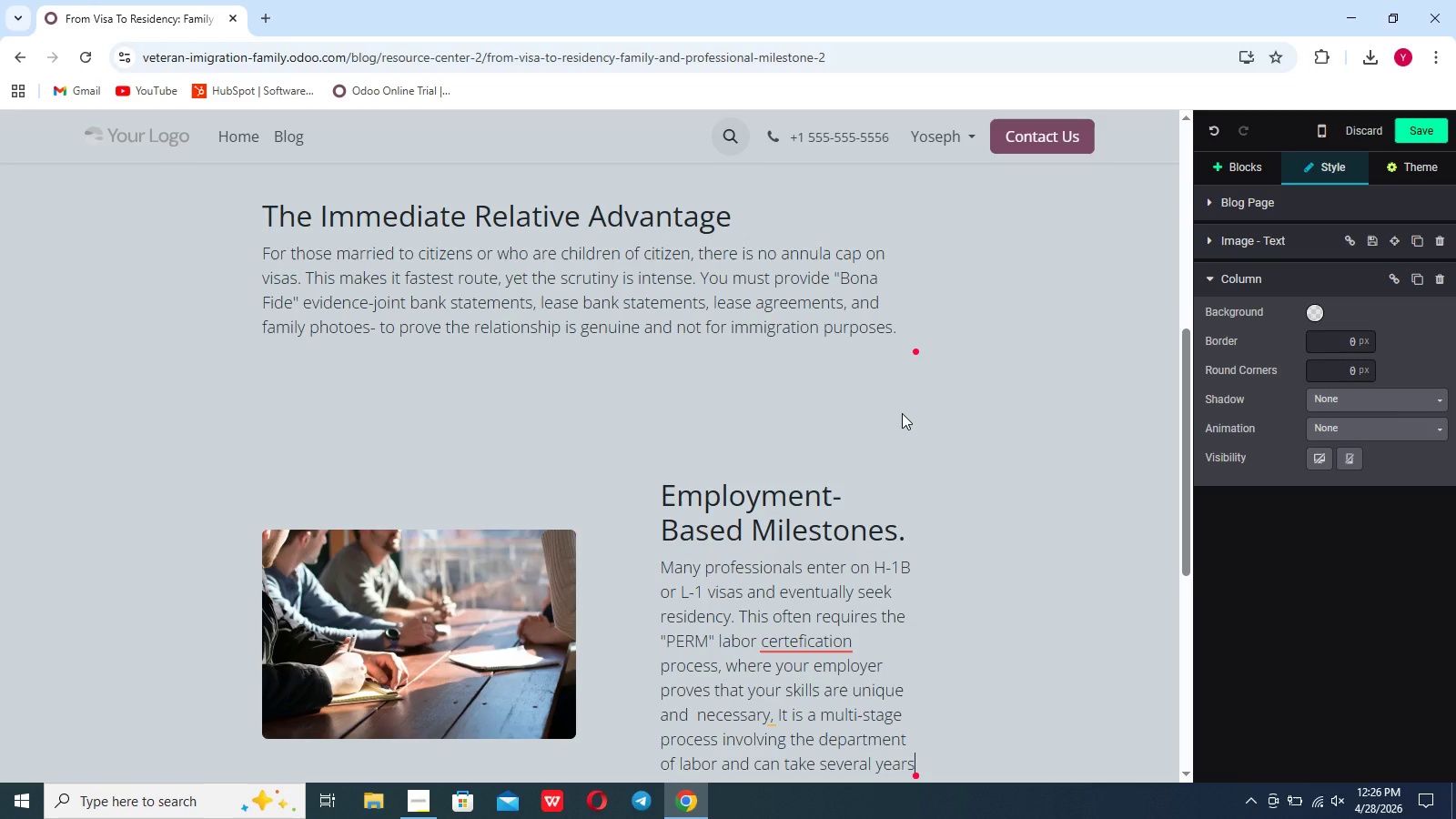 
type(, making early planning essential)
 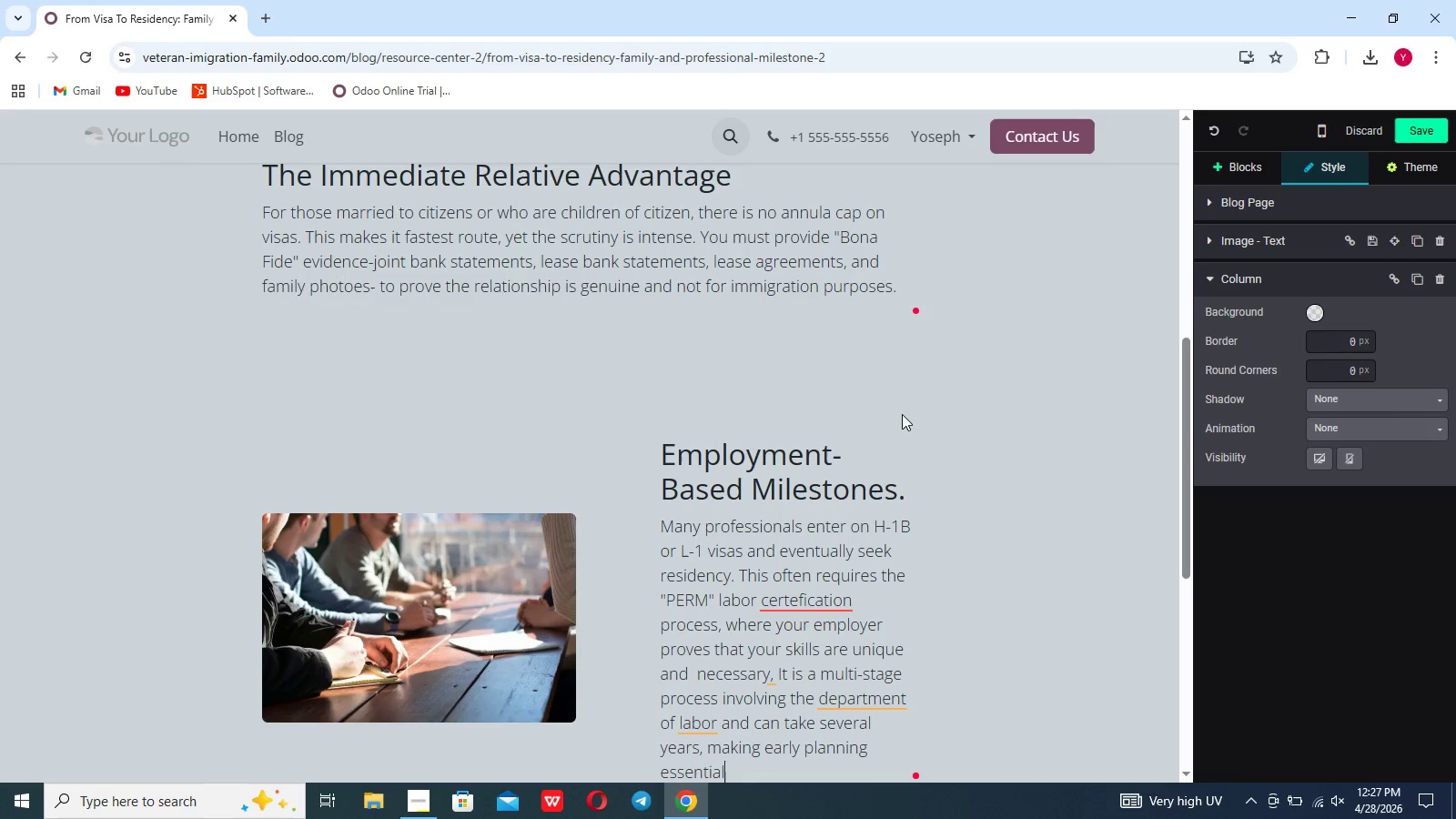 
key(Period)
 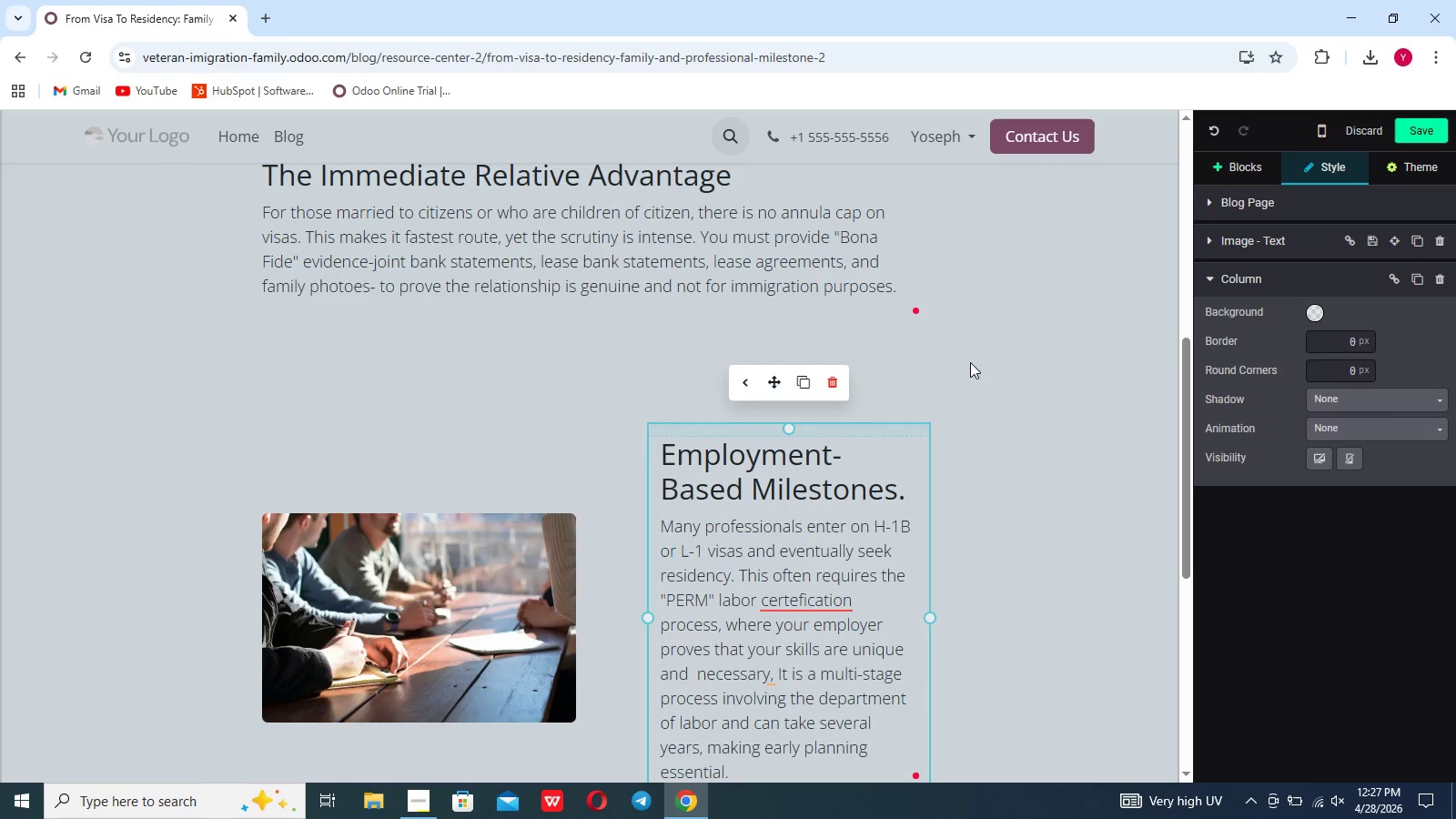 
scroll: coordinate [970, 362], scroll_direction: down, amount: 9.0
 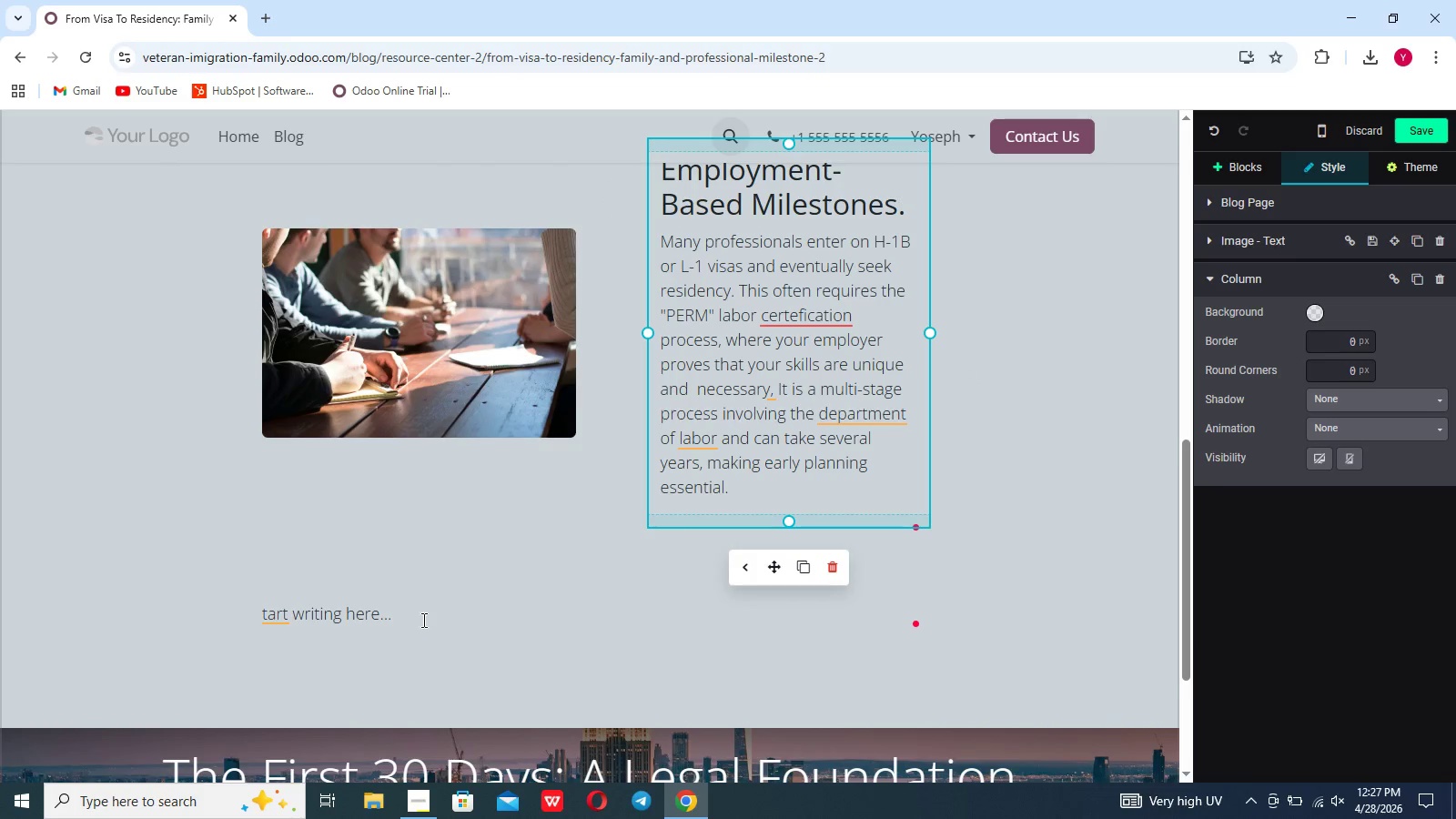 
left_click([422, 618])
 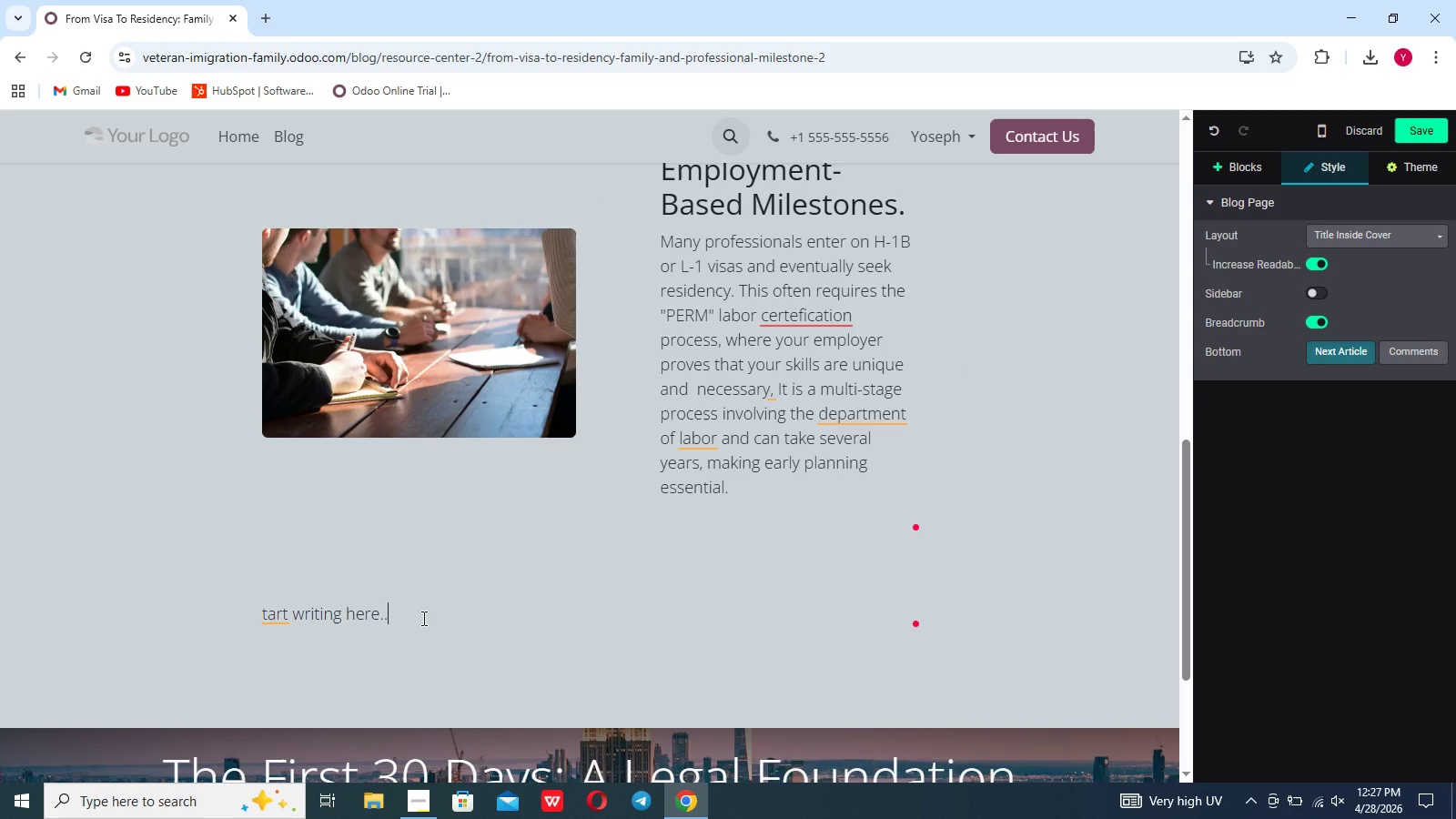 
hold_key(key=Backspace, duration=0.88)
 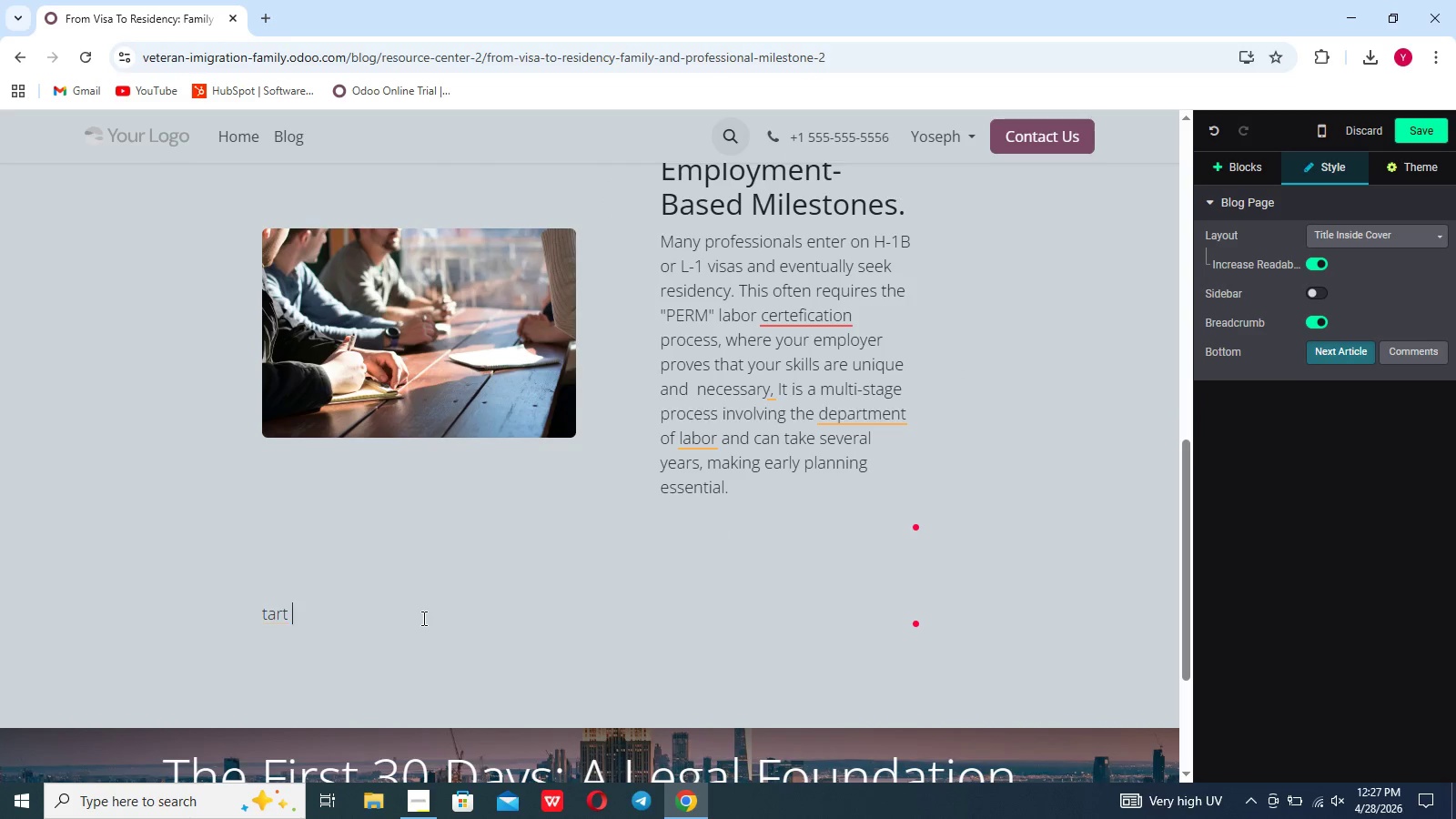 
key(Backspace)
 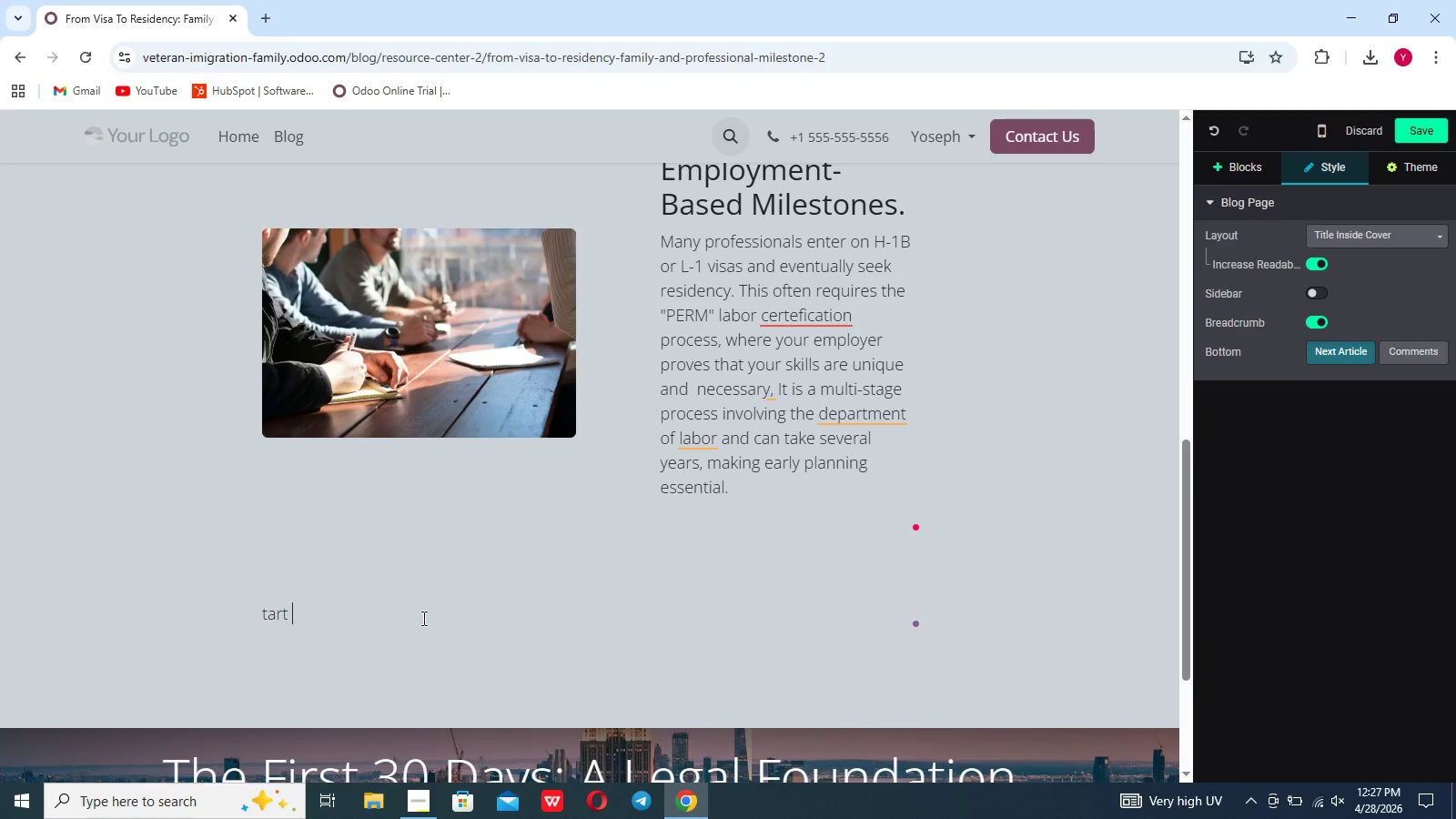 
key(Backspace)
 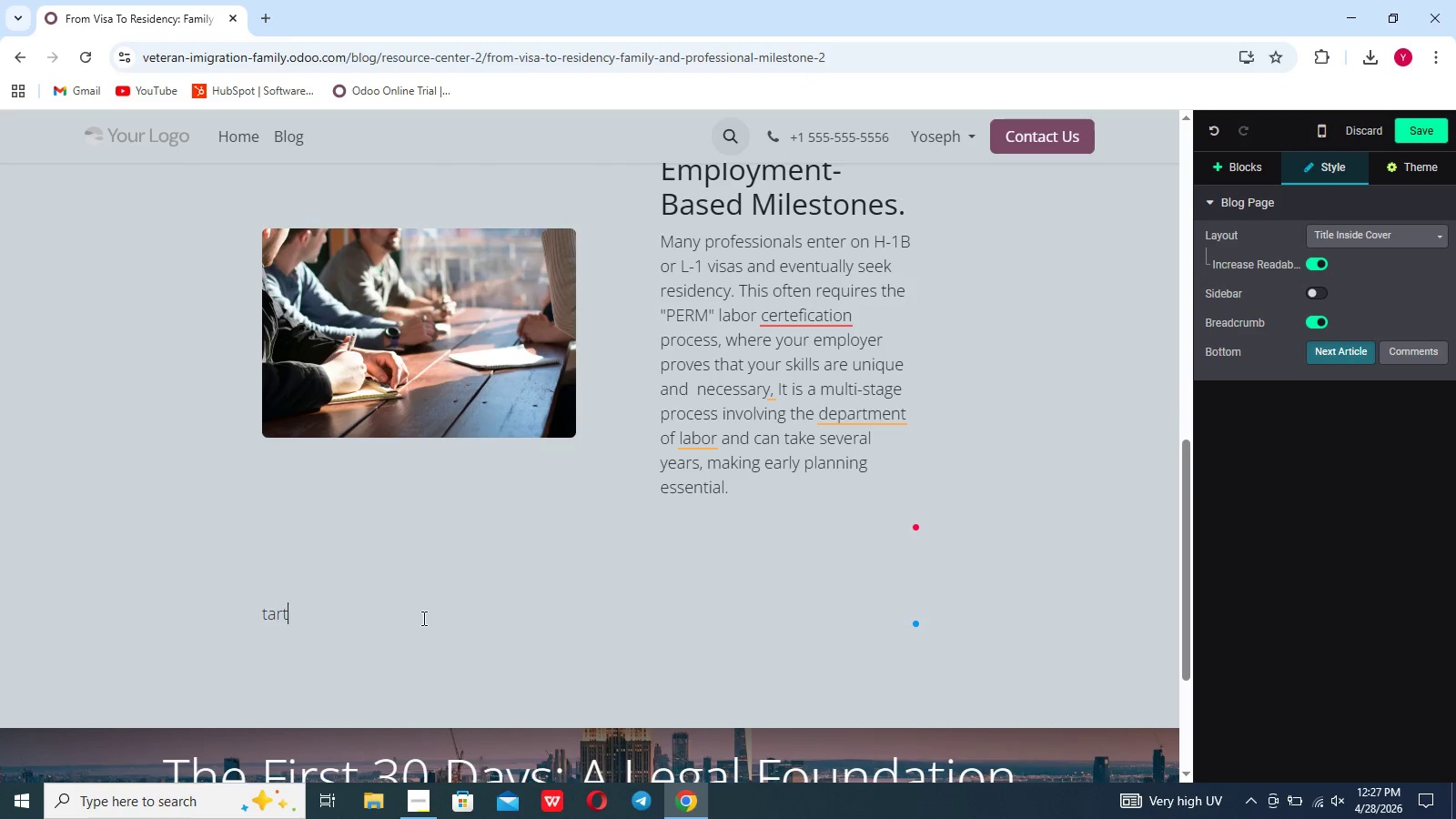 
key(Backspace)
 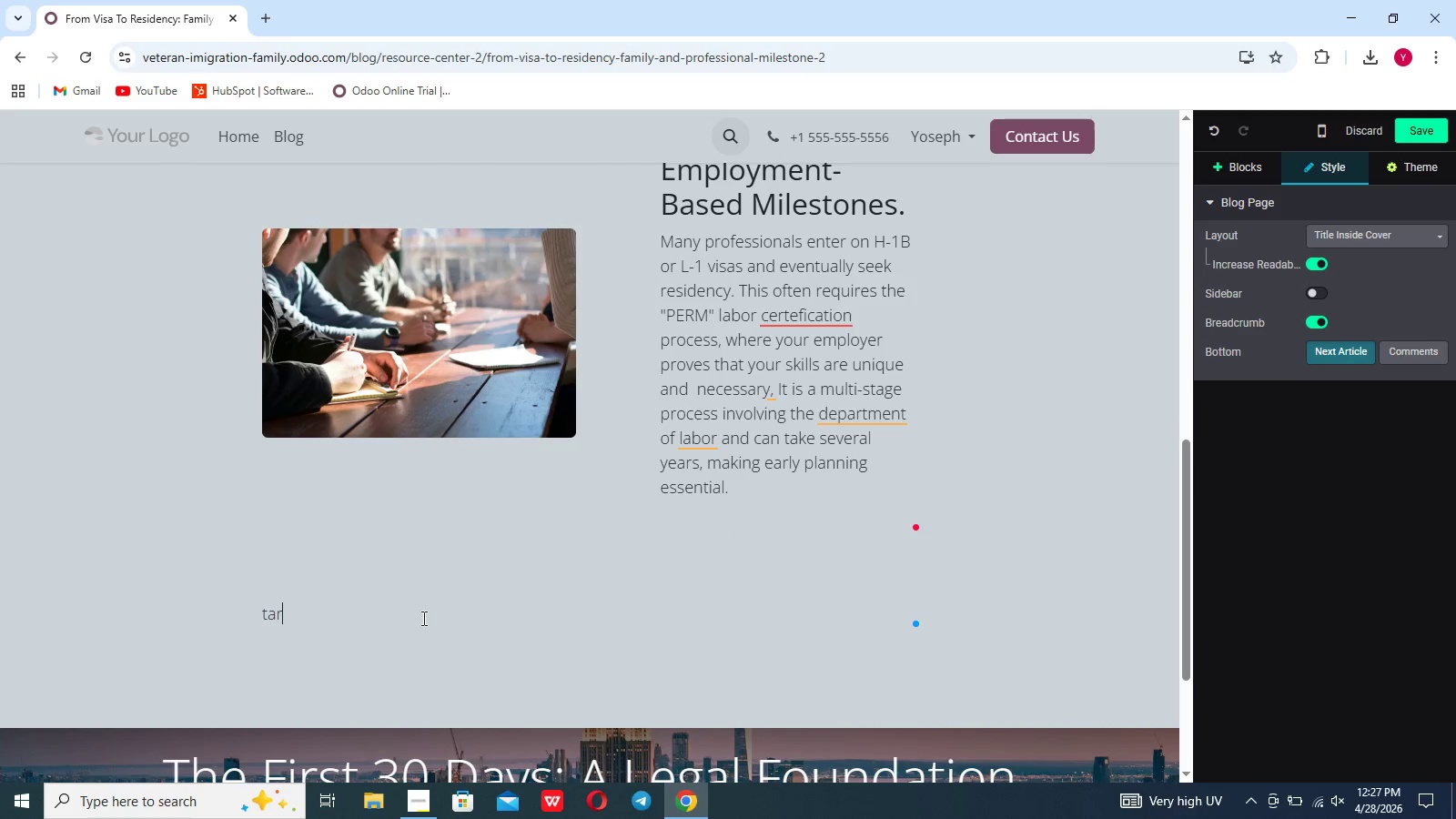 
key(Backspace)
 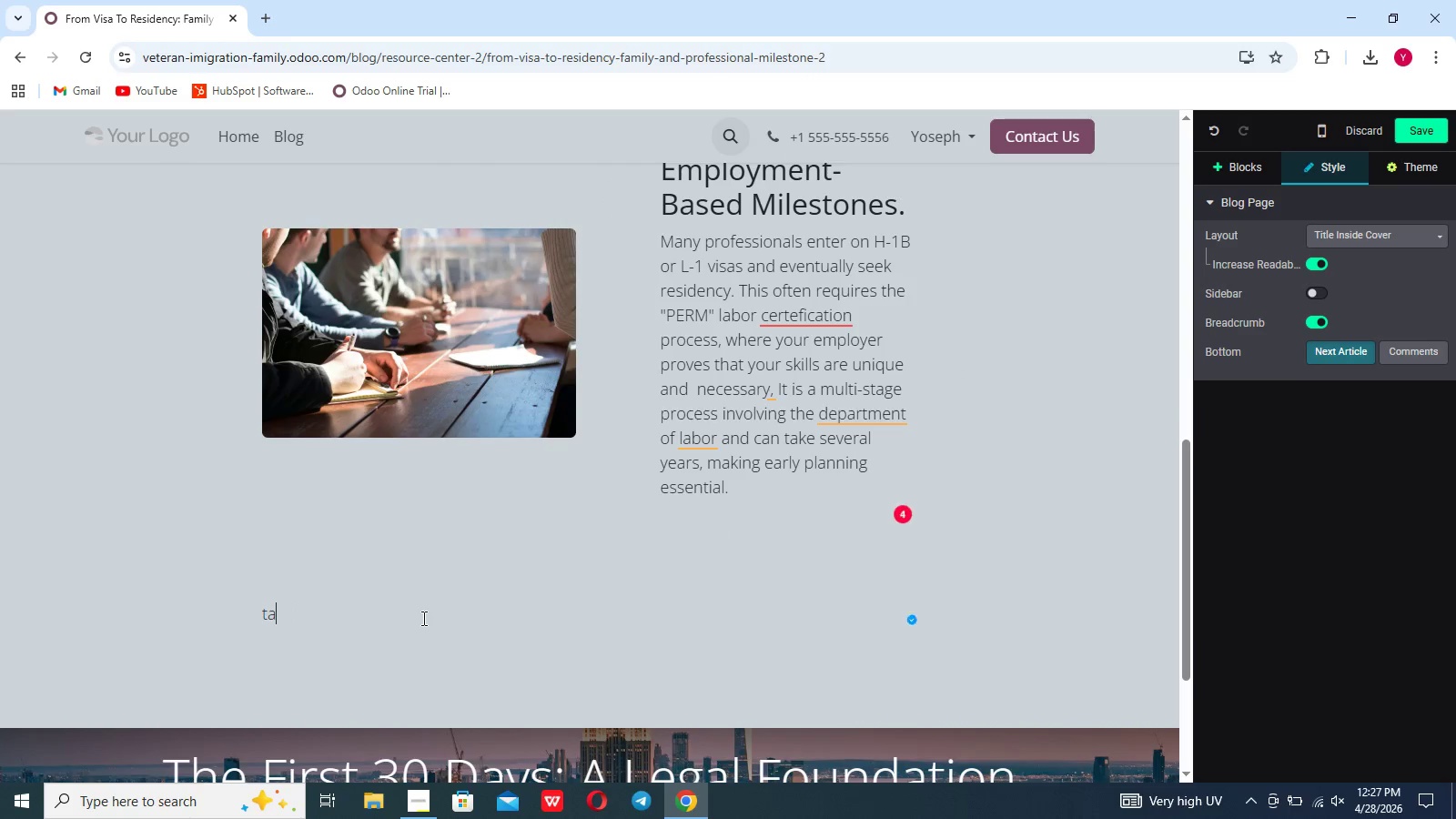 
key(Backspace)
 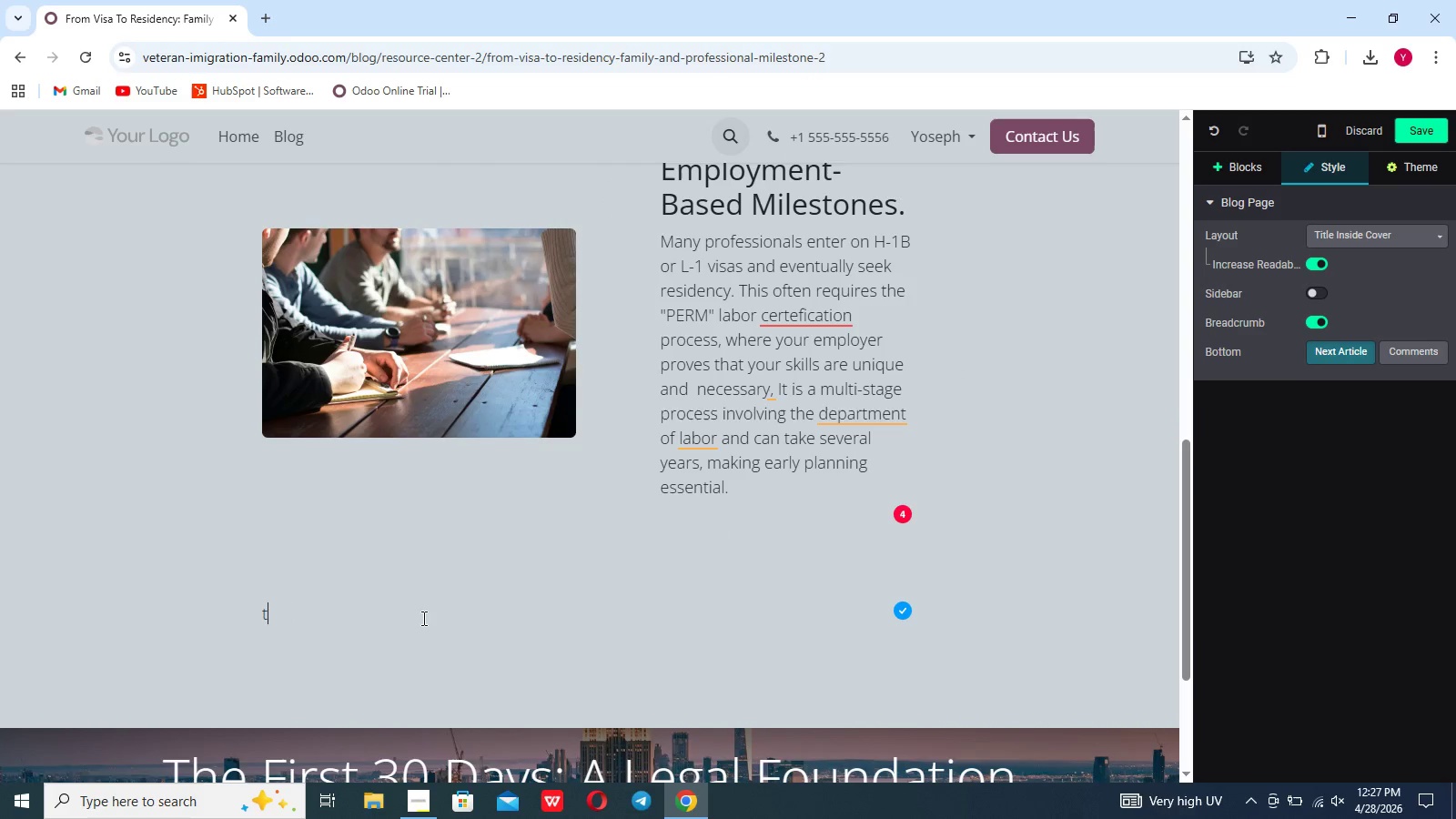 
key(Backspace)
 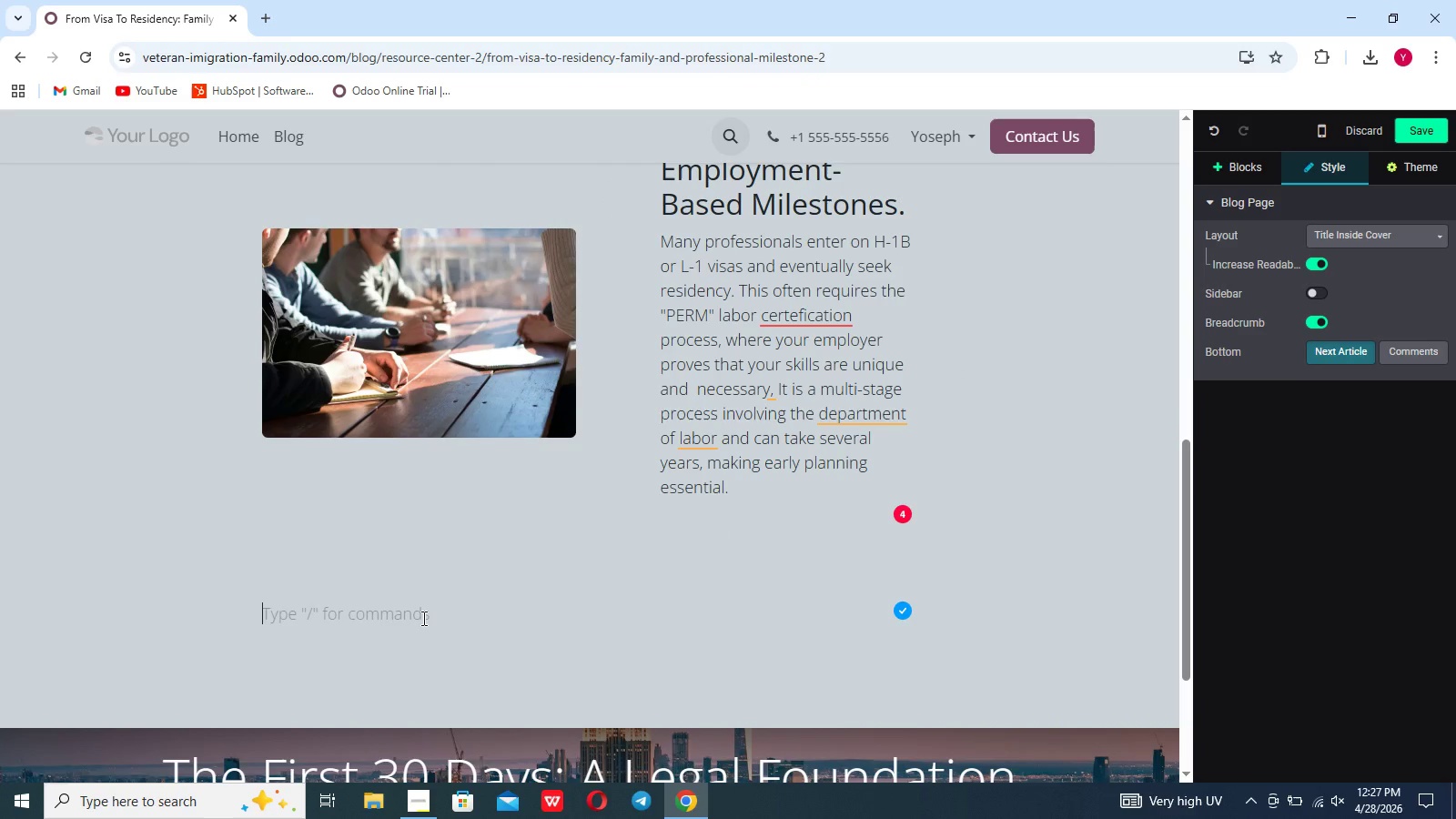 
key(Backspace)
 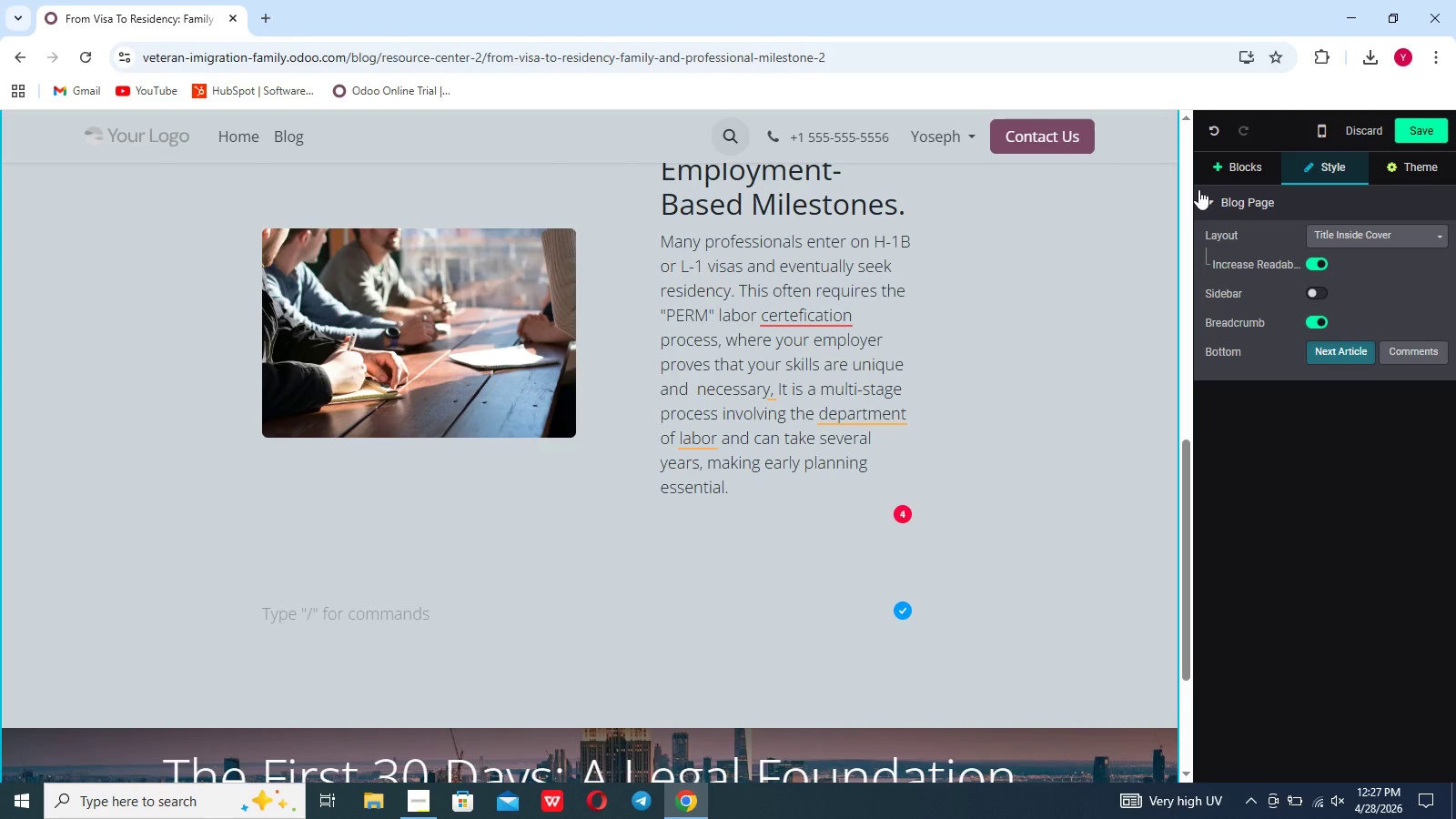 
left_click([1224, 184])
 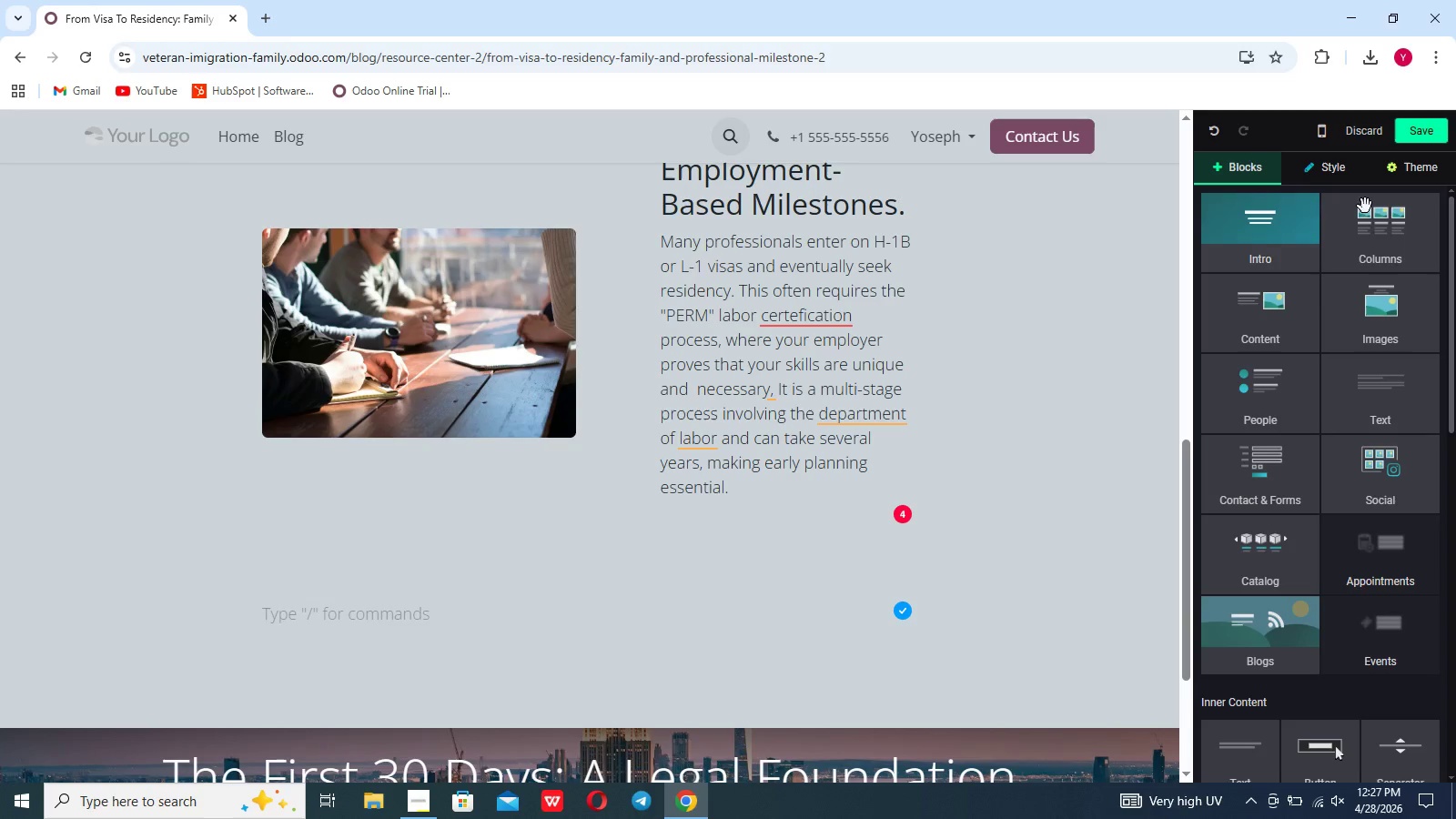 
mouse_move([1362, 341])
 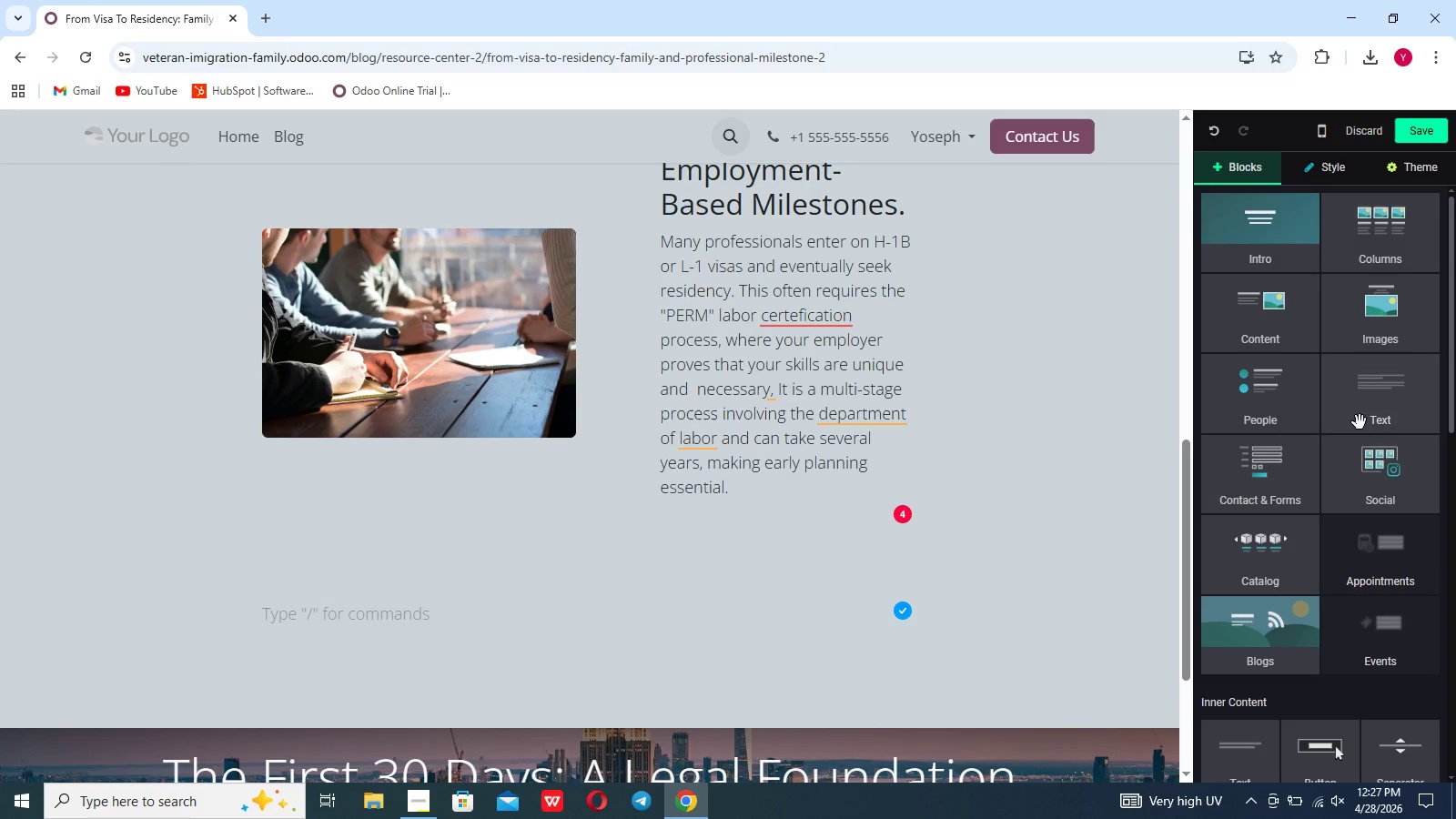 
left_click([1360, 422])
 